 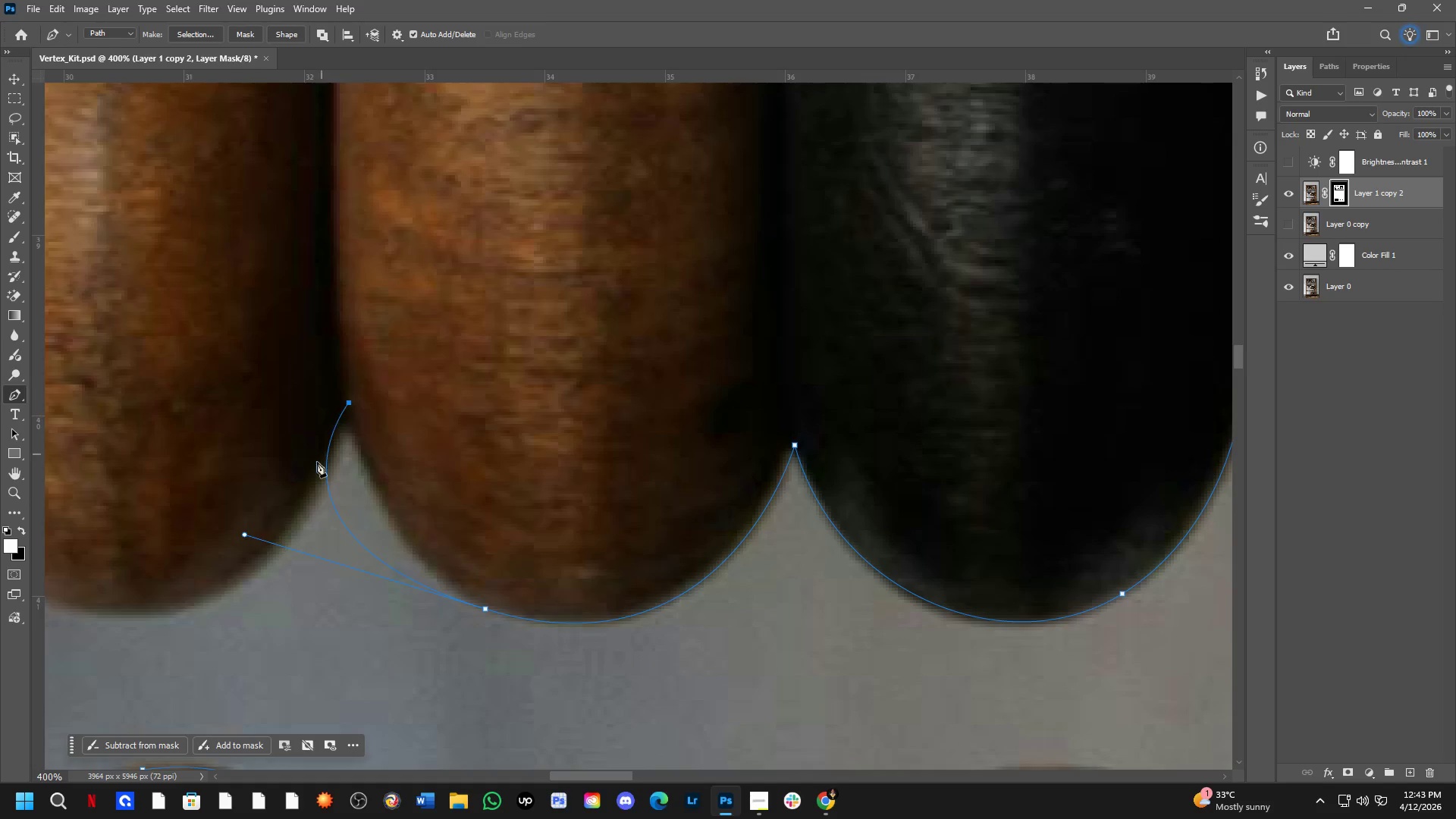 
left_click_drag(start_coordinate=[245, 537], to_coordinate=[384, 578])
 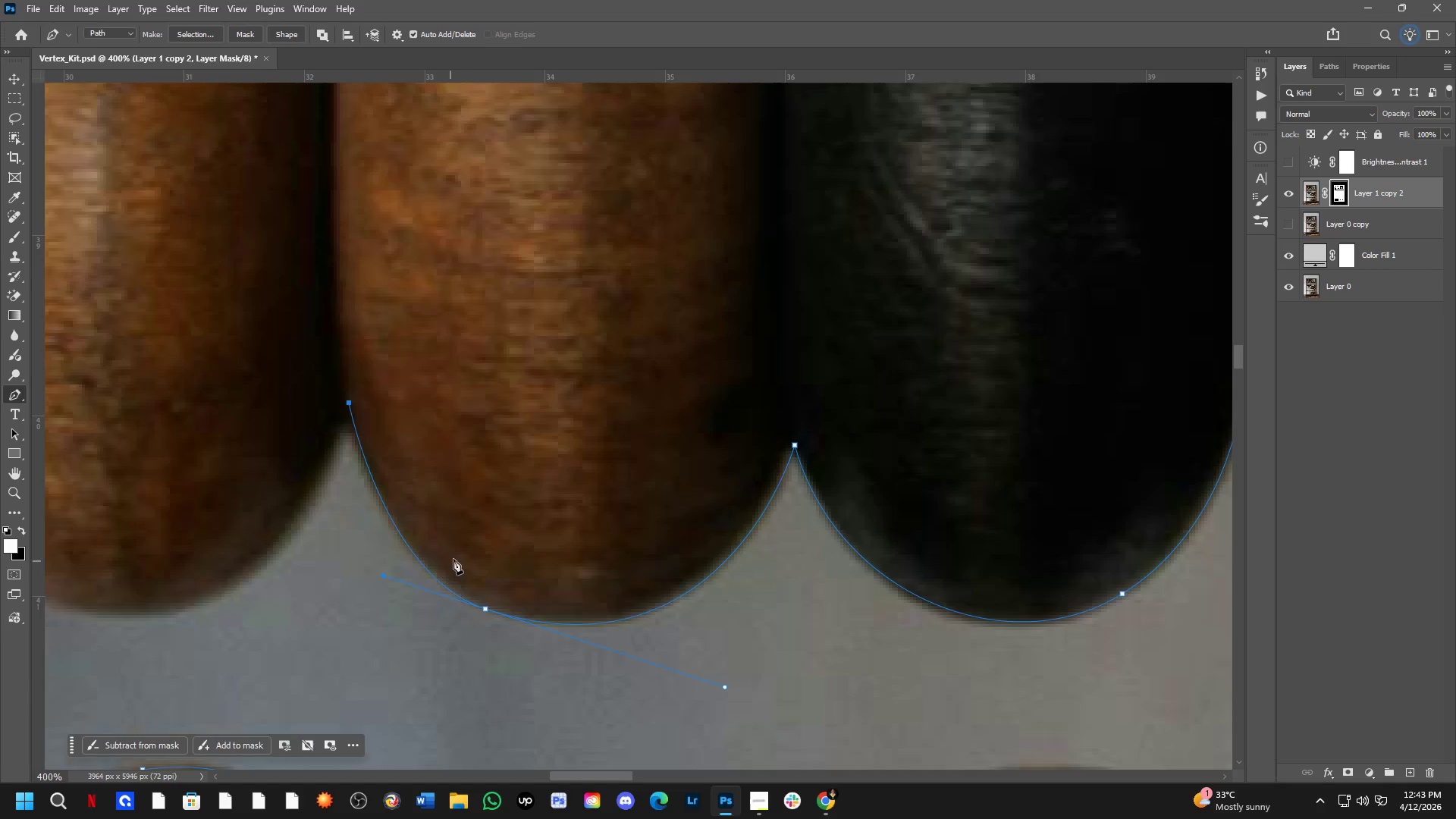 
hold_key(key=Space, duration=1.26)
 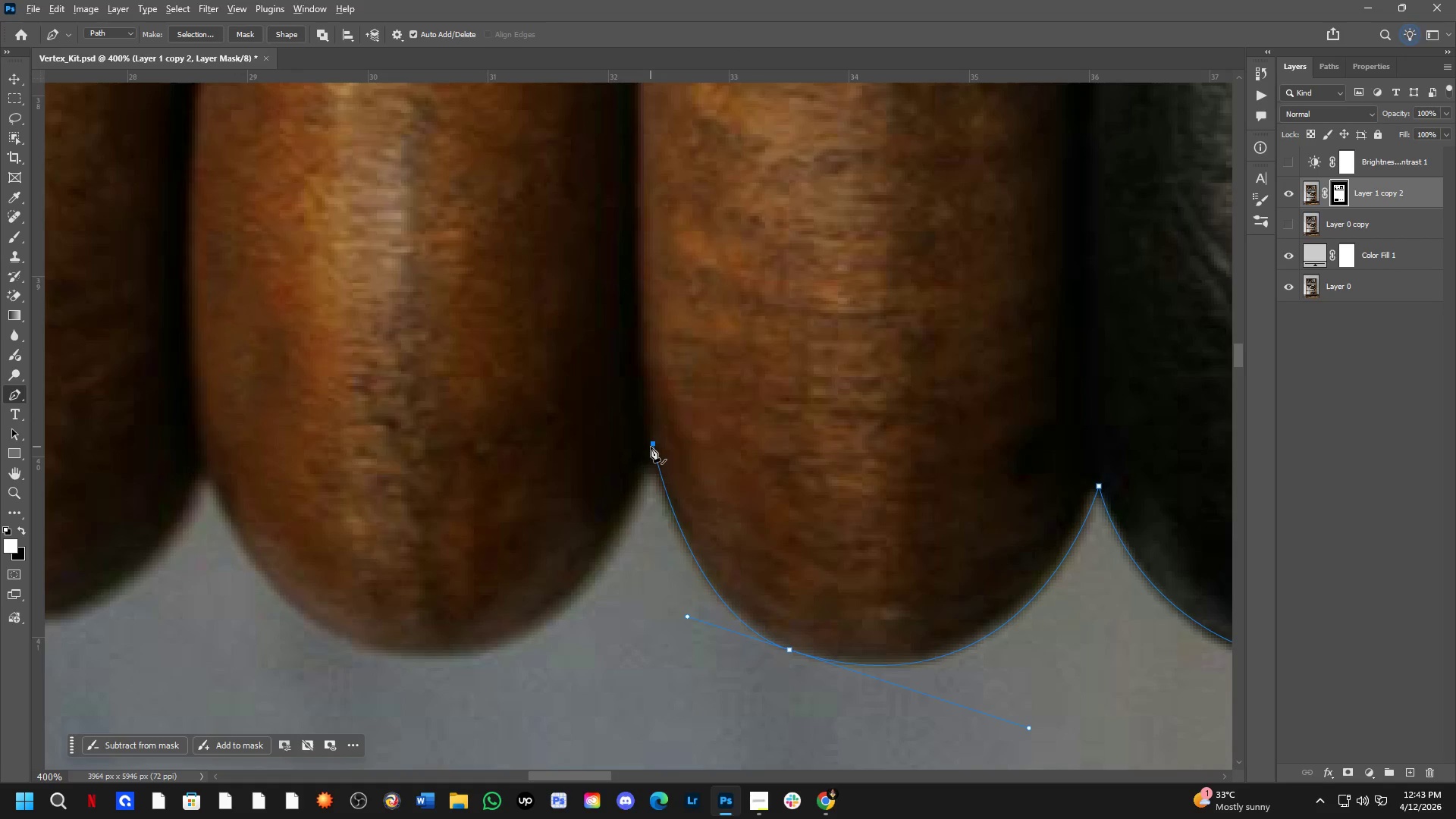 
left_click_drag(start_coordinate=[483, 518], to_coordinate=[787, 559])
 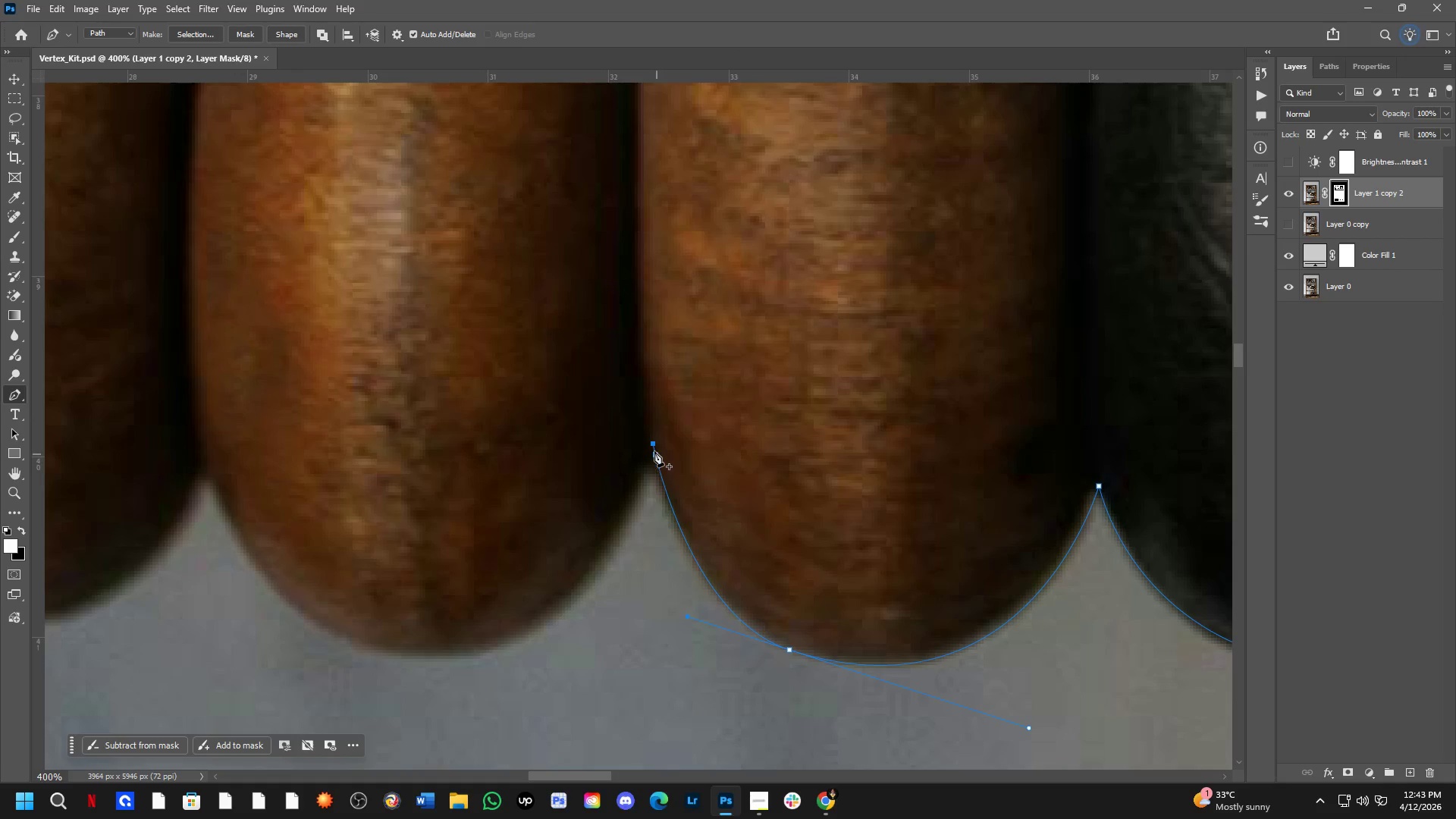 
hold_key(key=AltLeft, duration=0.58)
left_click([651, 443])
 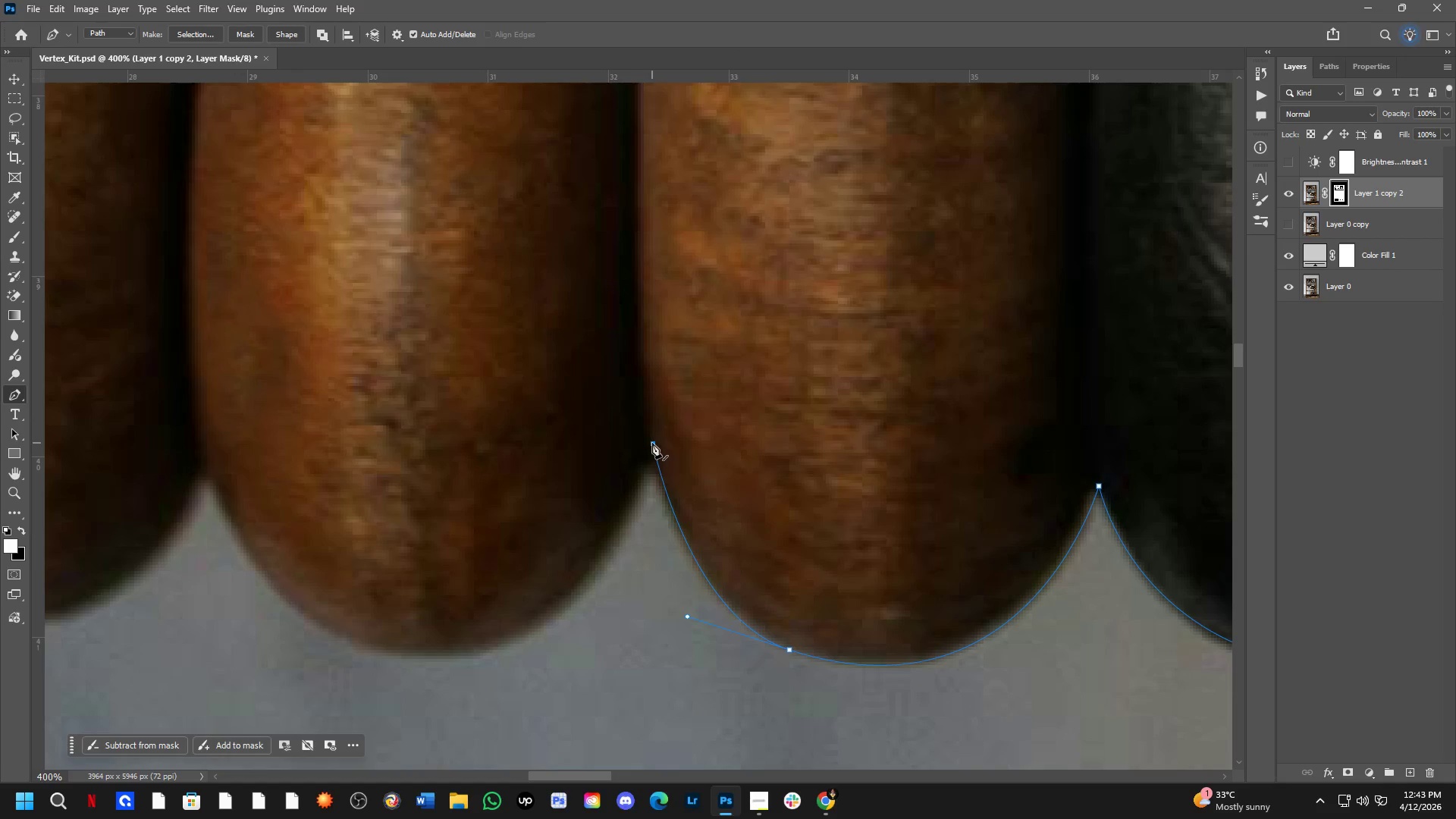 
hold_key(key=ControlLeft, duration=0.75)
left_click_drag(start_coordinate=[652, 443], to_coordinate=[648, 447])
 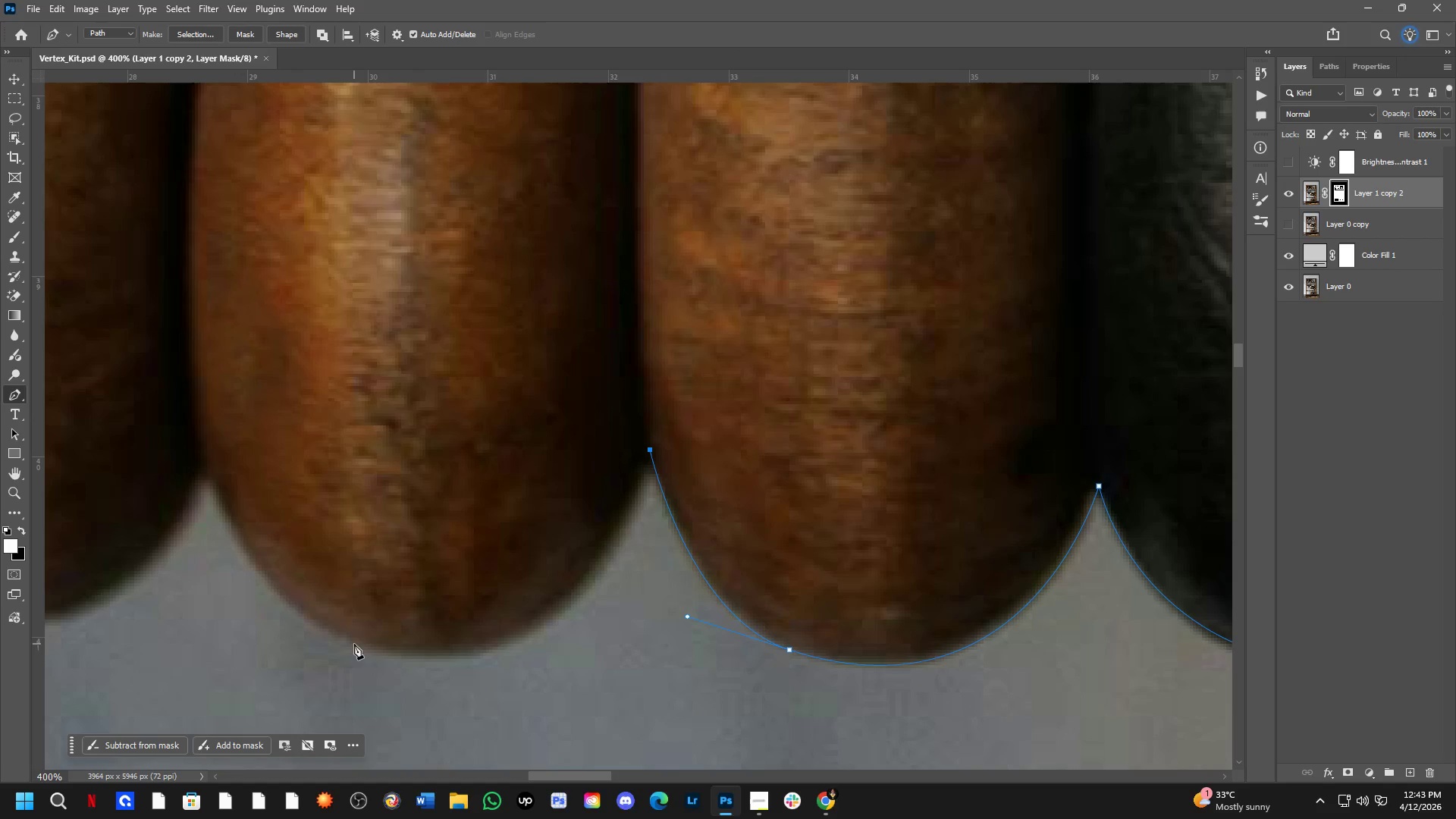 
left_click_drag(start_coordinate=[360, 636], to_coordinate=[136, 574])
 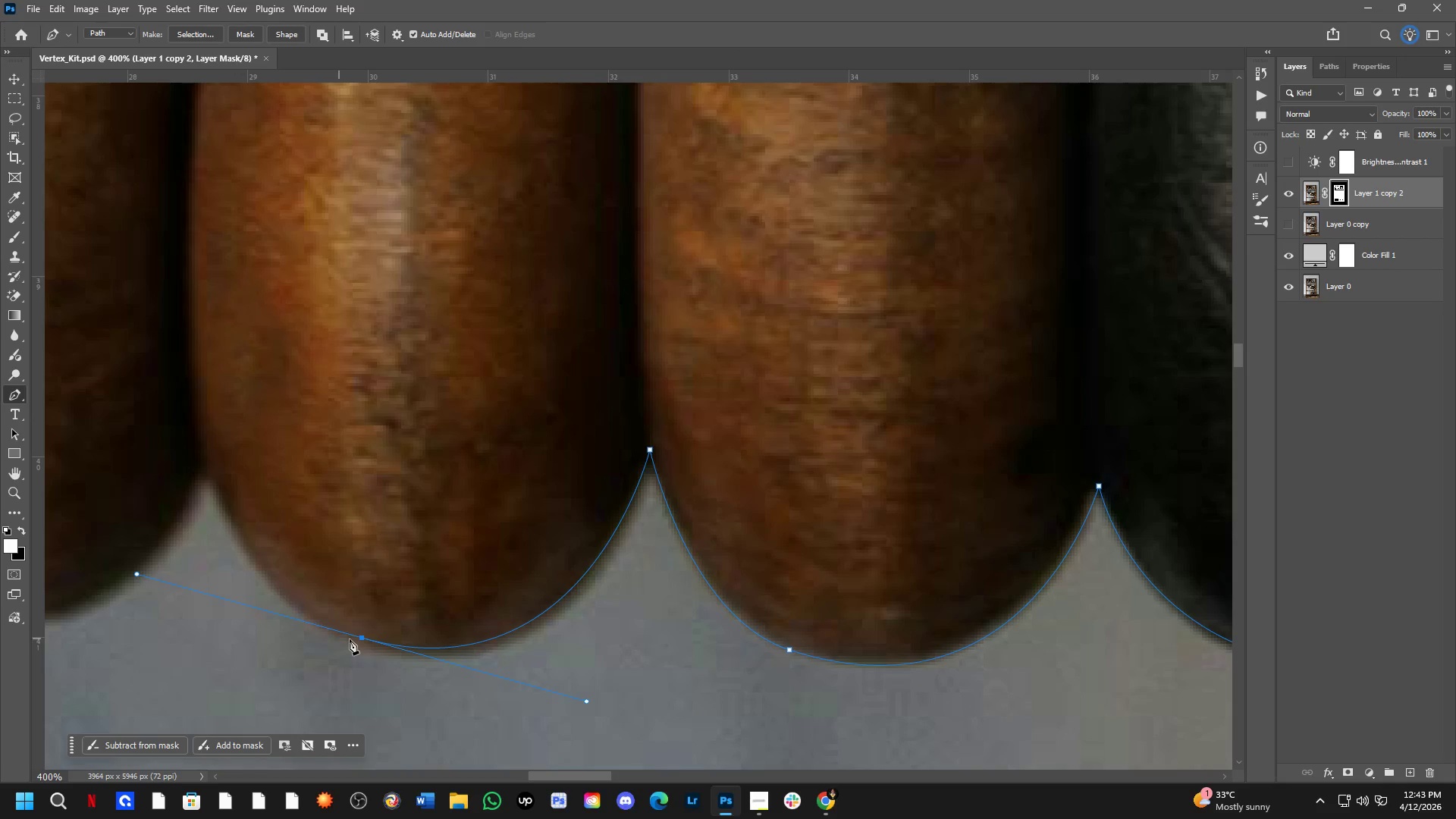 
hold_key(key=ControlLeft, duration=1.19)
left_click_drag(start_coordinate=[358, 639], to_coordinate=[357, 644])
 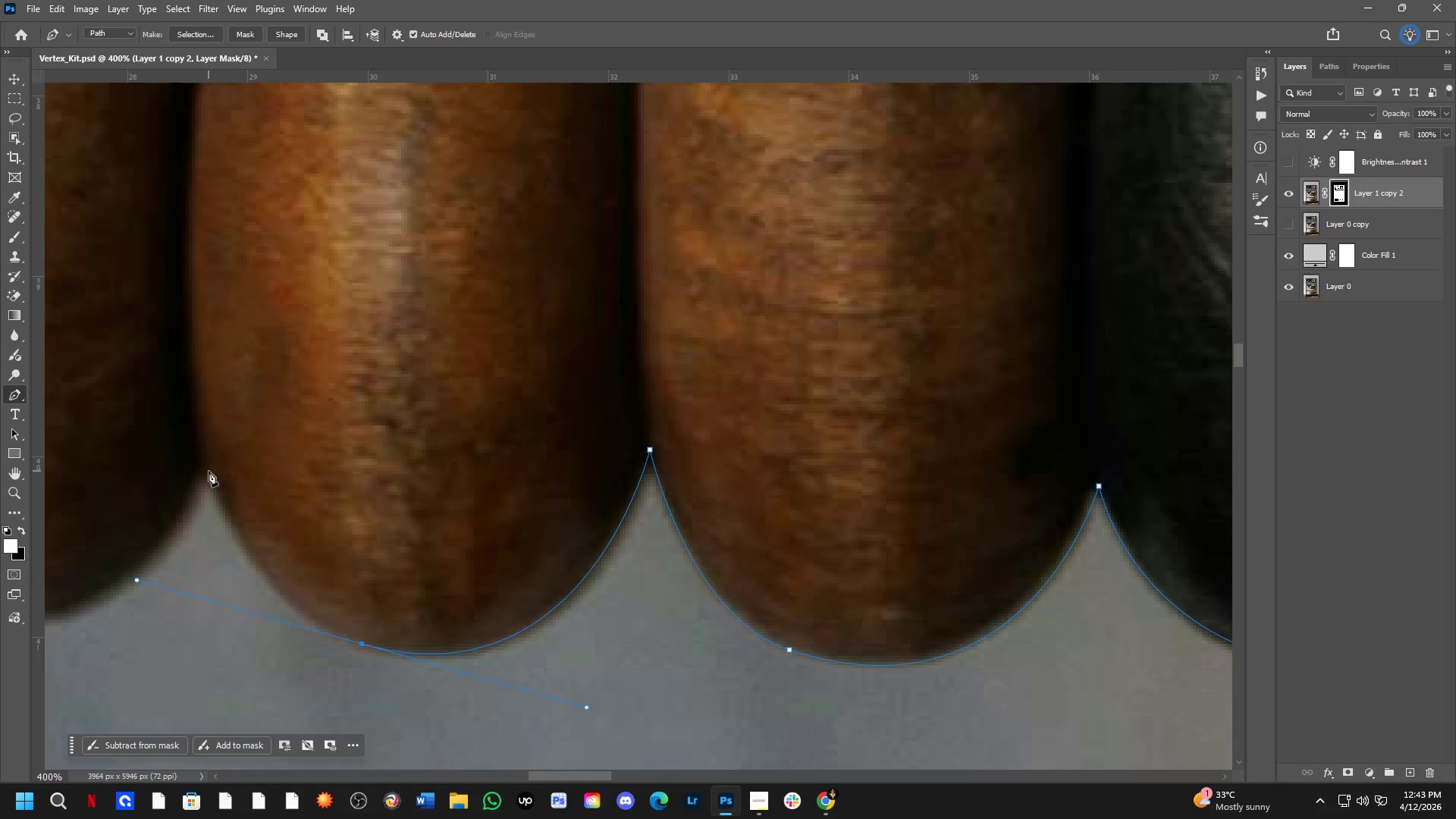 
left_click([206, 468])
 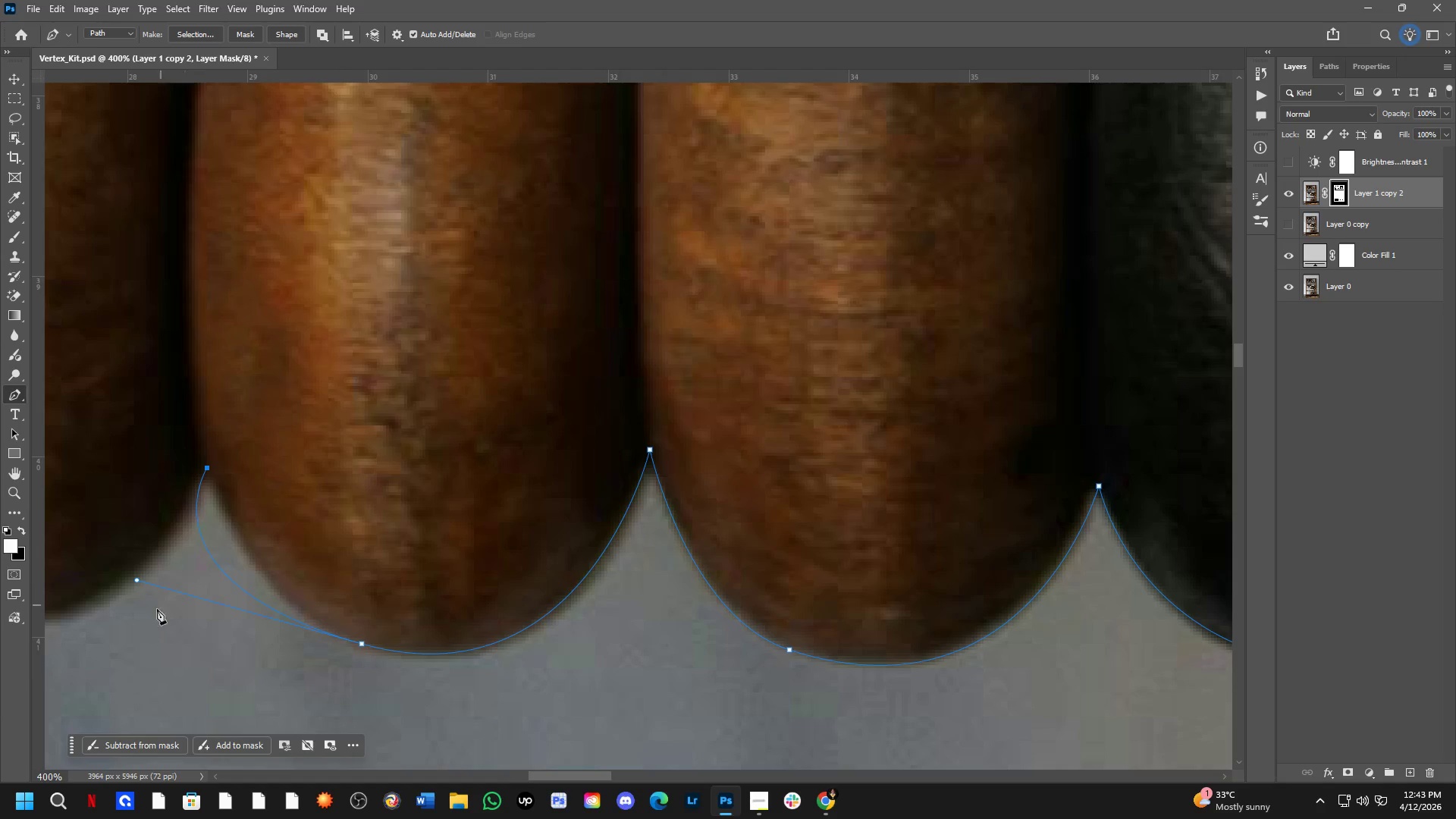 
hold_key(key=ControlLeft, duration=2.2)
left_click_drag(start_coordinate=[138, 579], to_coordinate=[236, 606])
 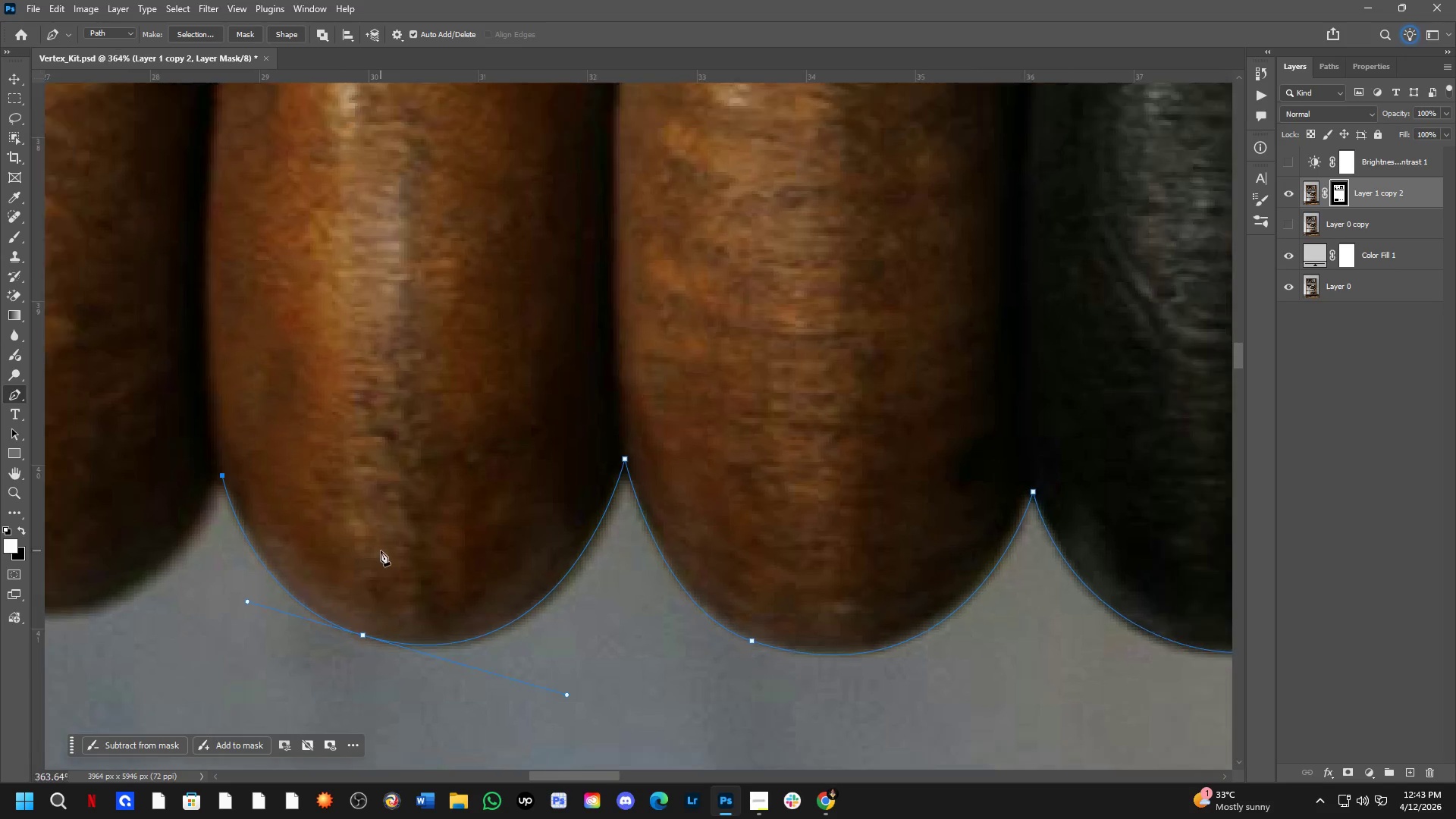 
hold_key(key=Space, duration=0.61)
 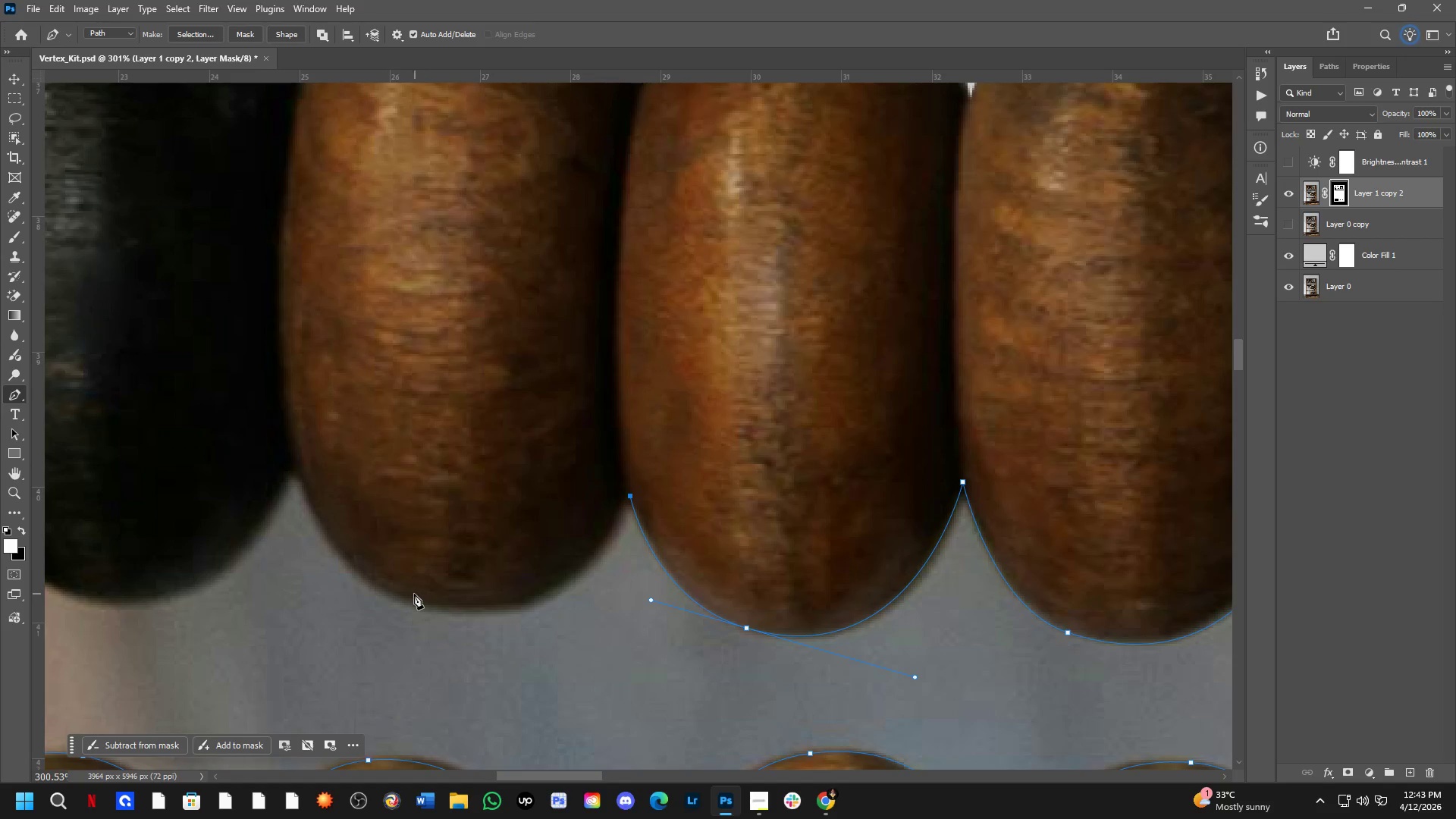 
left_click_drag(start_coordinate=[397, 538], to_coordinate=[777, 545])
 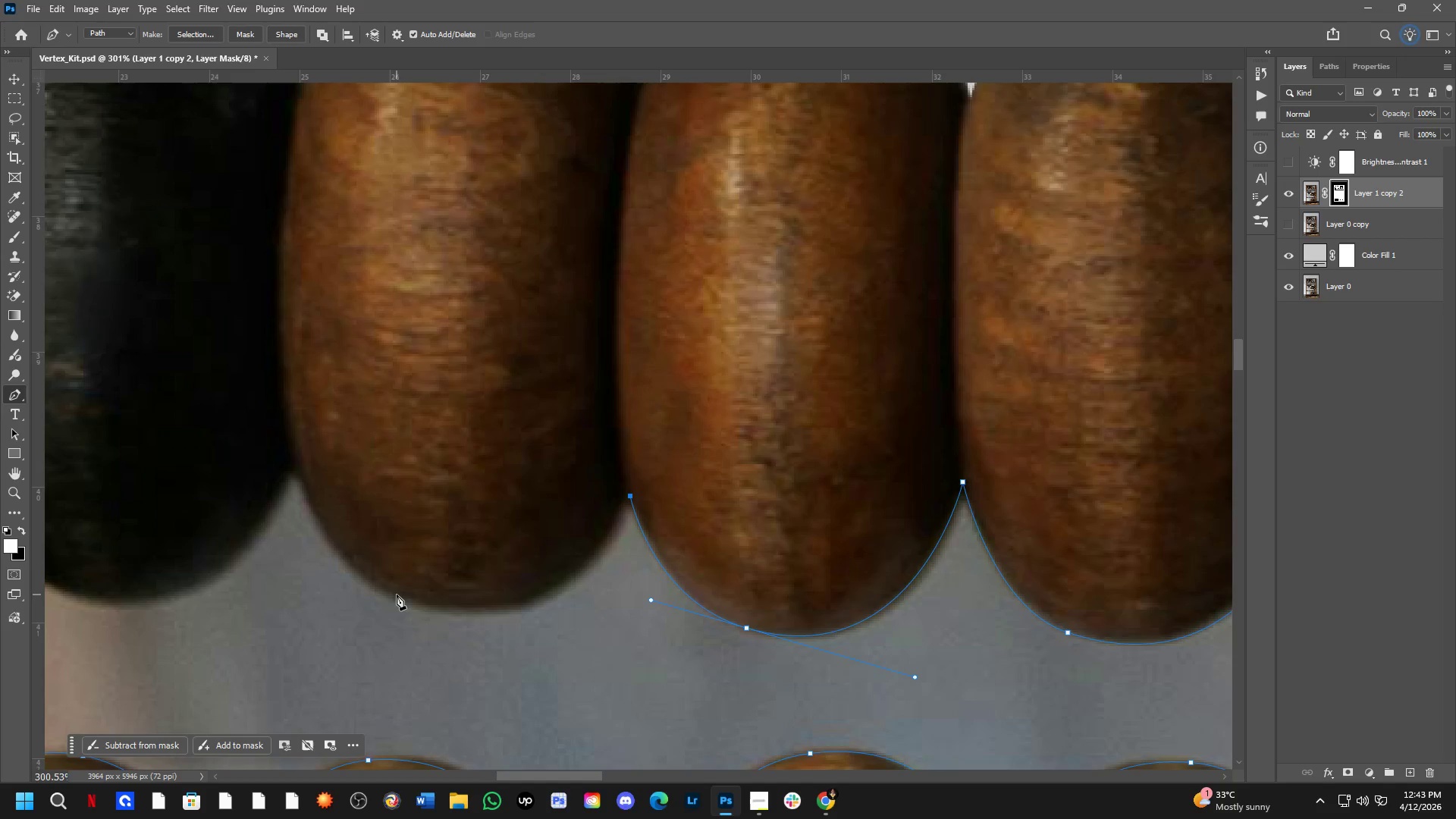 
scroll: coordinate [384, 549], scroll_direction: down, amount: 3.0
 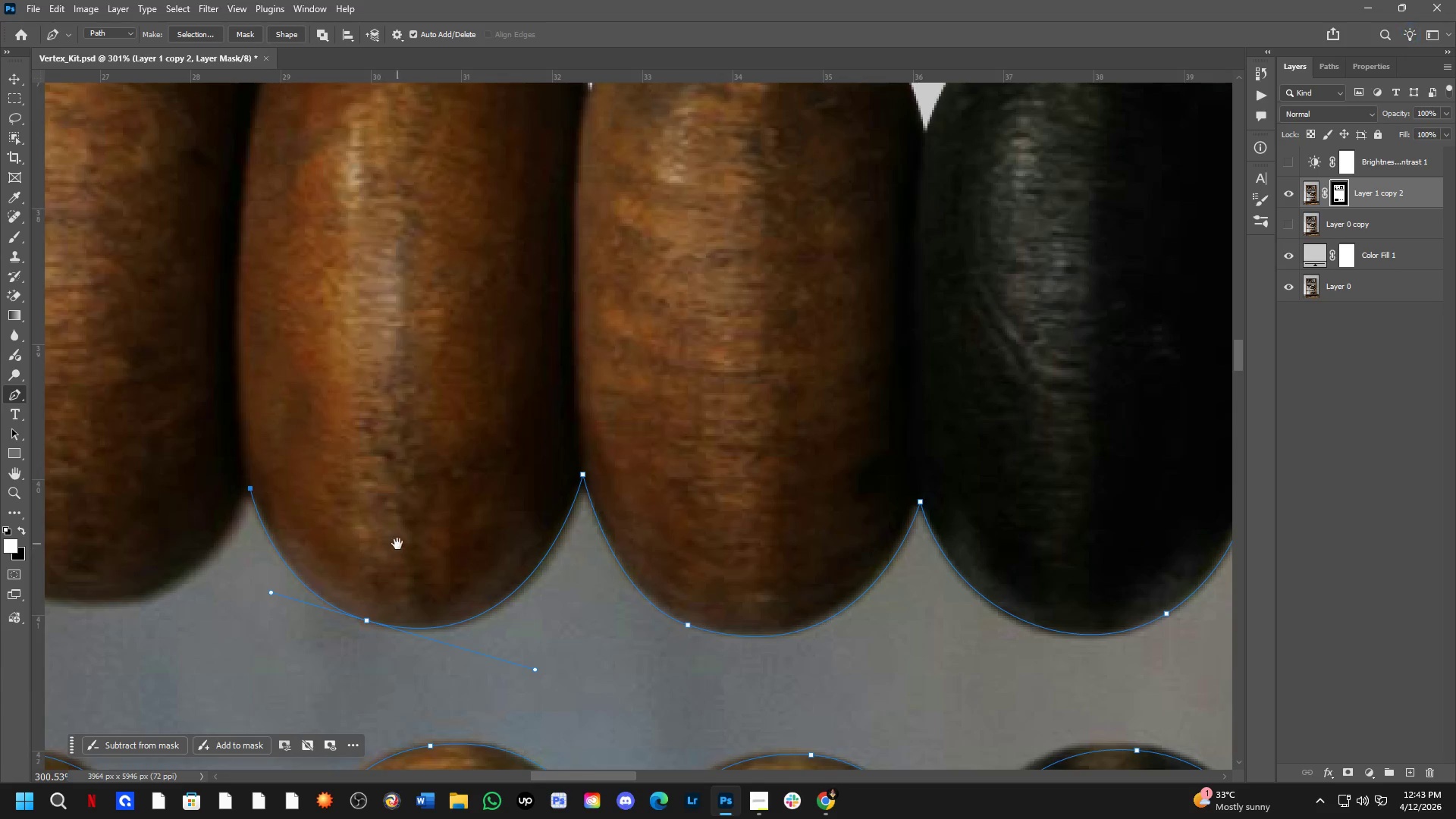 
left_click_drag(start_coordinate=[391, 598], to_coordinate=[193, 547])
 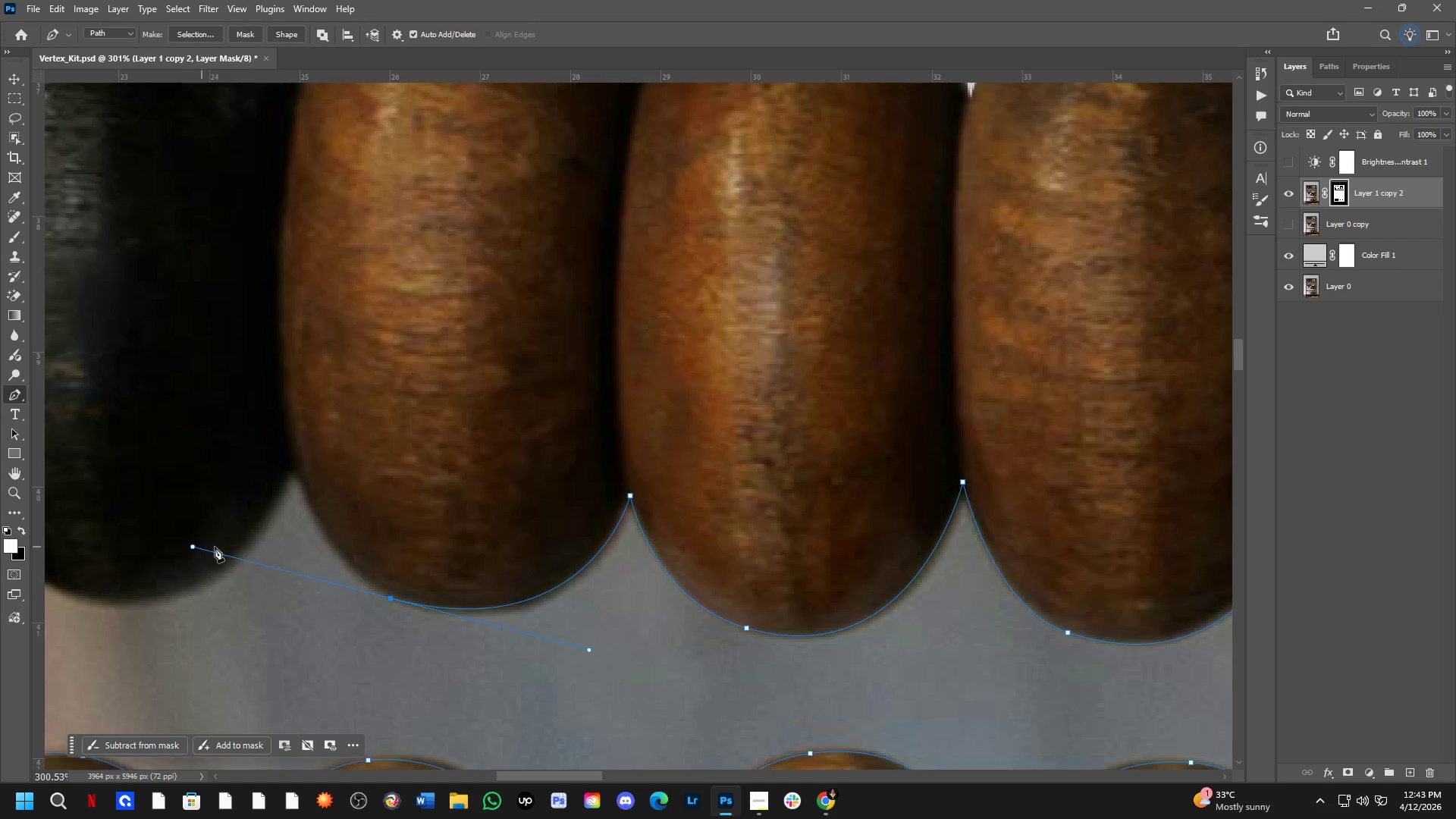 
hold_key(key=Space, duration=0.67)
 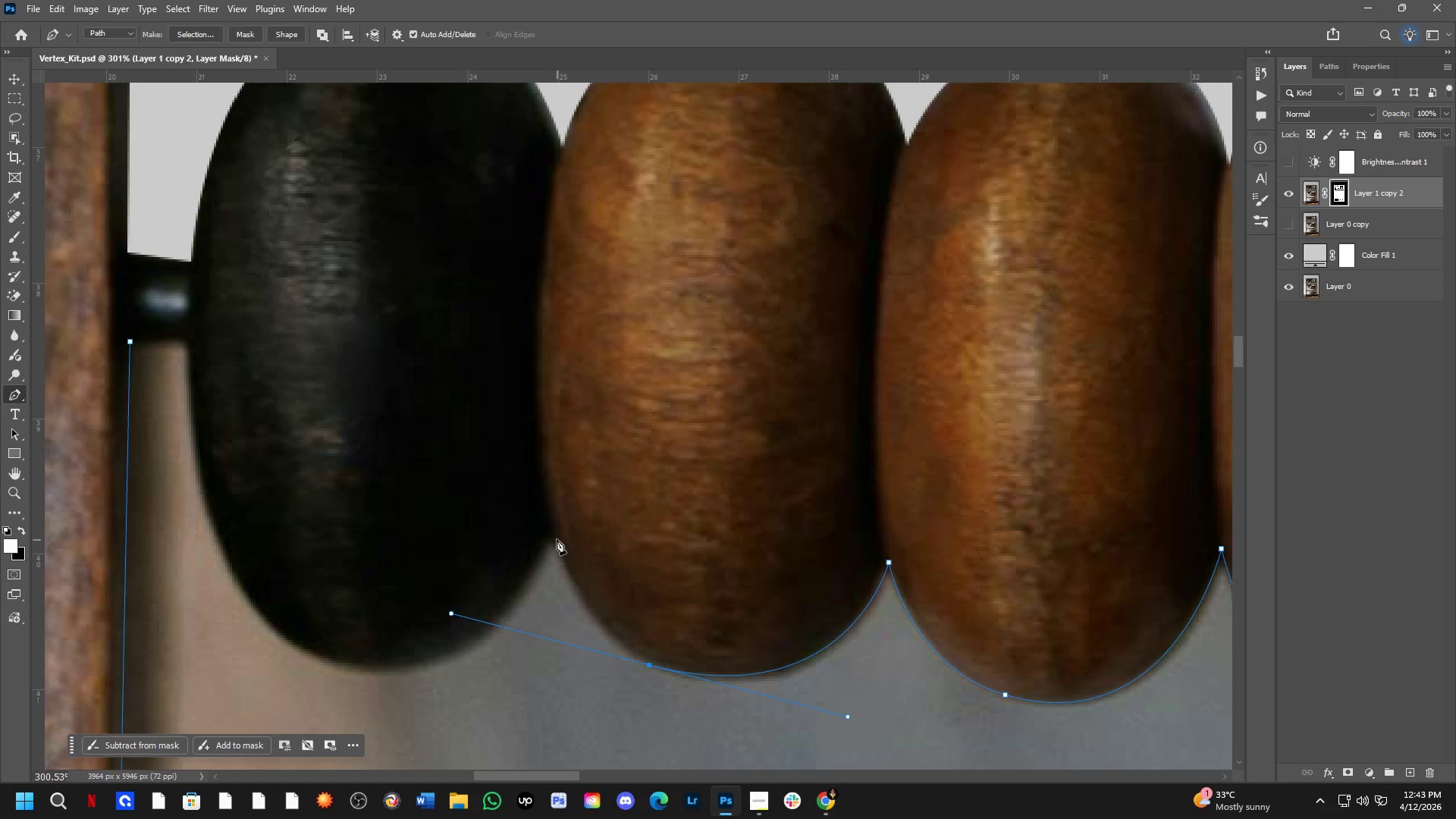 
left_click_drag(start_coordinate=[428, 463], to_coordinate=[687, 530])
 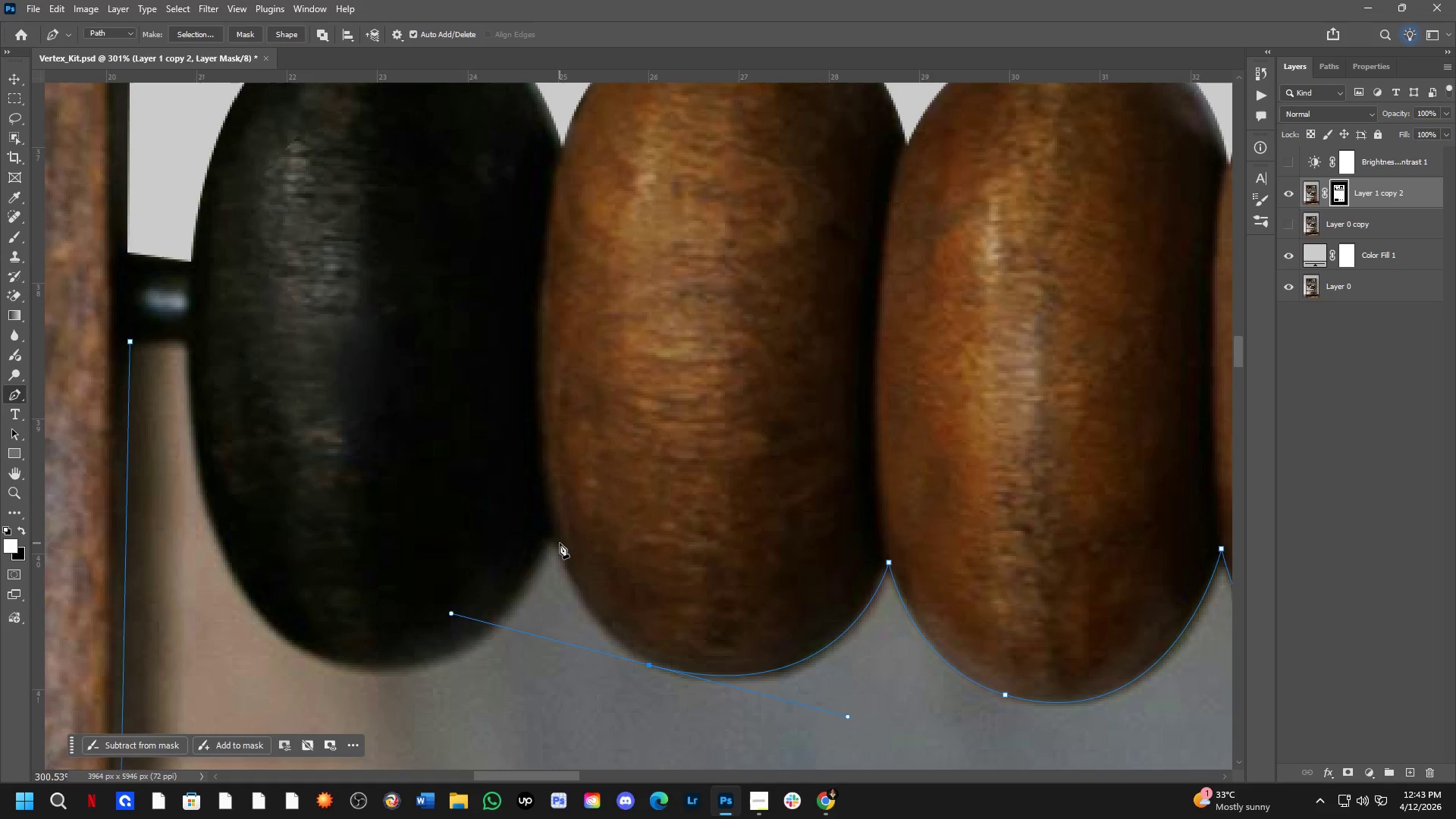 
left_click([554, 534])
 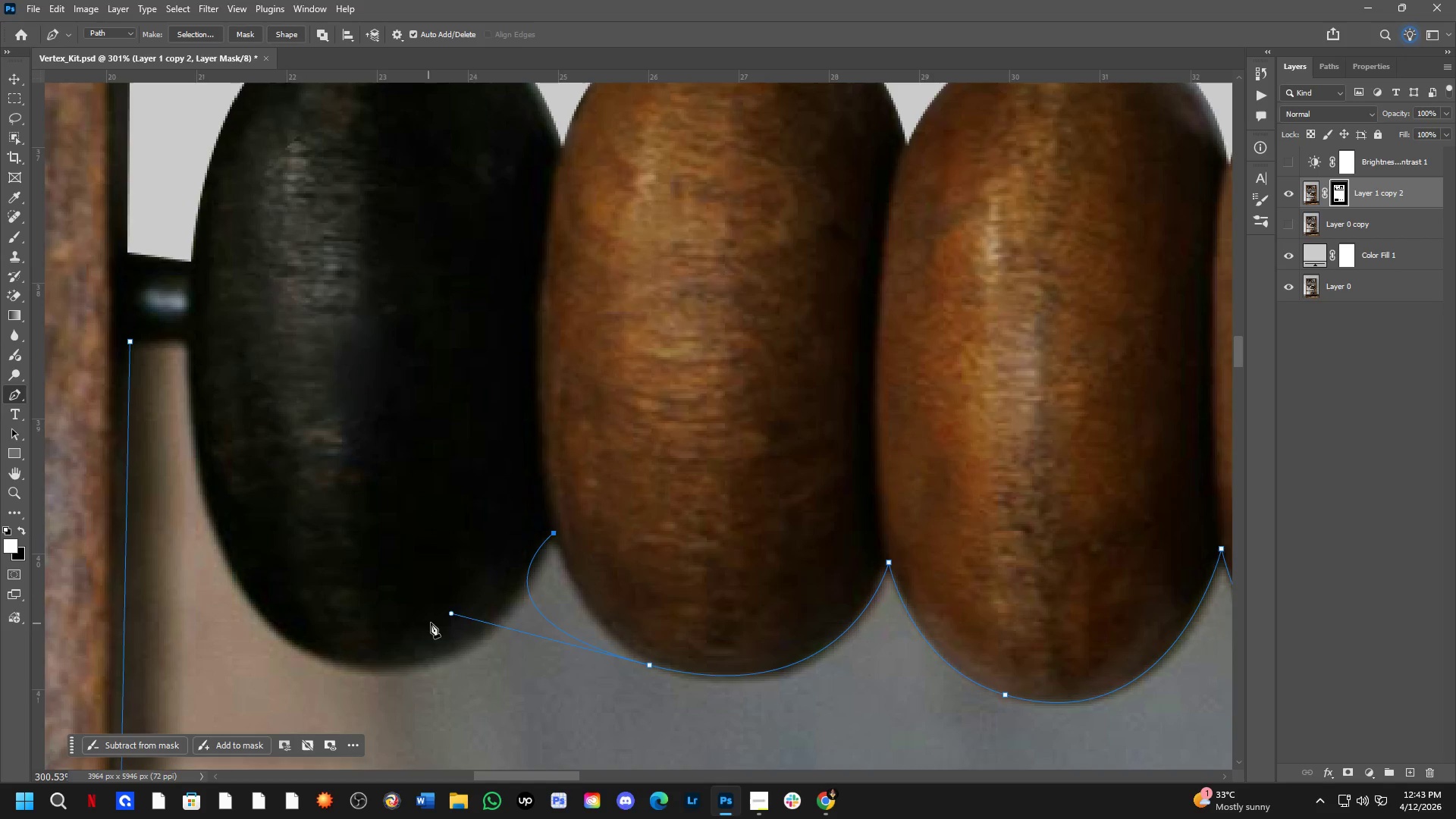 
hold_key(key=ControlLeft, duration=2.94)
left_click_drag(start_coordinate=[449, 614], to_coordinate=[554, 632])
 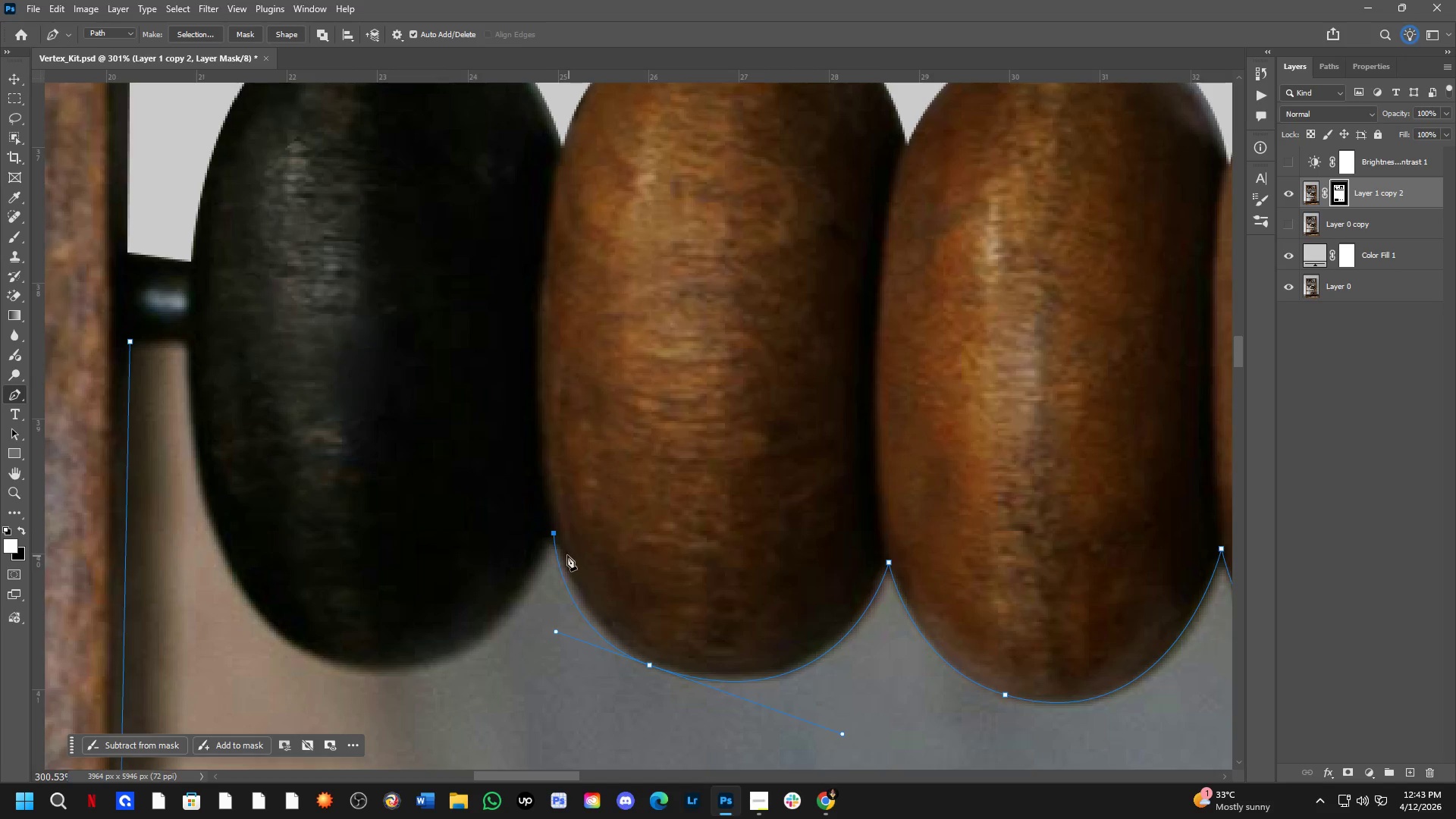 
hold_key(key=ControlLeft, duration=1.28)
left_click_drag(start_coordinate=[553, 535], to_coordinate=[551, 521])
 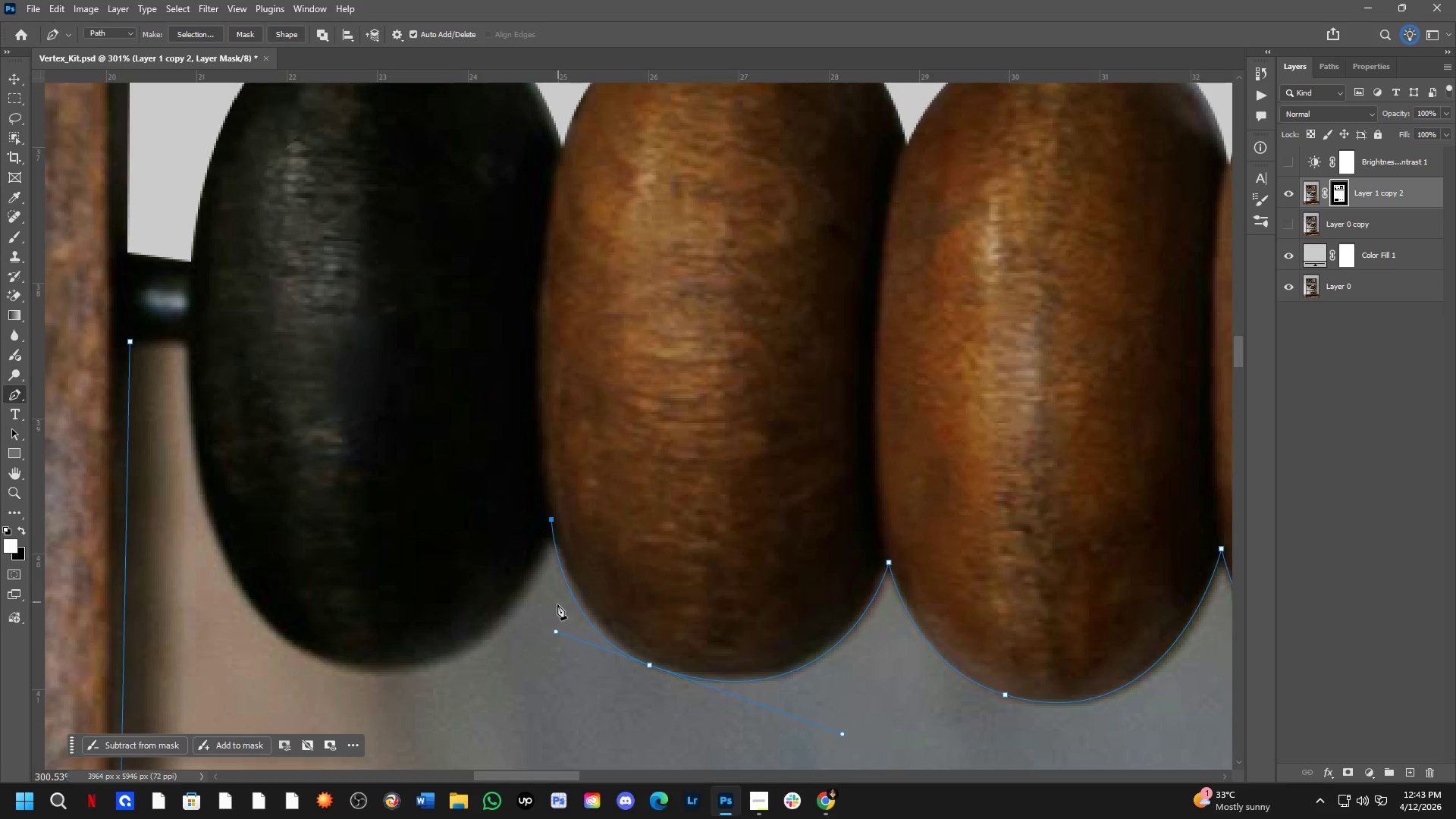 
hold_key(key=ControlLeft, duration=1.77)
left_click_drag(start_coordinate=[560, 632], to_coordinate=[570, 635])
 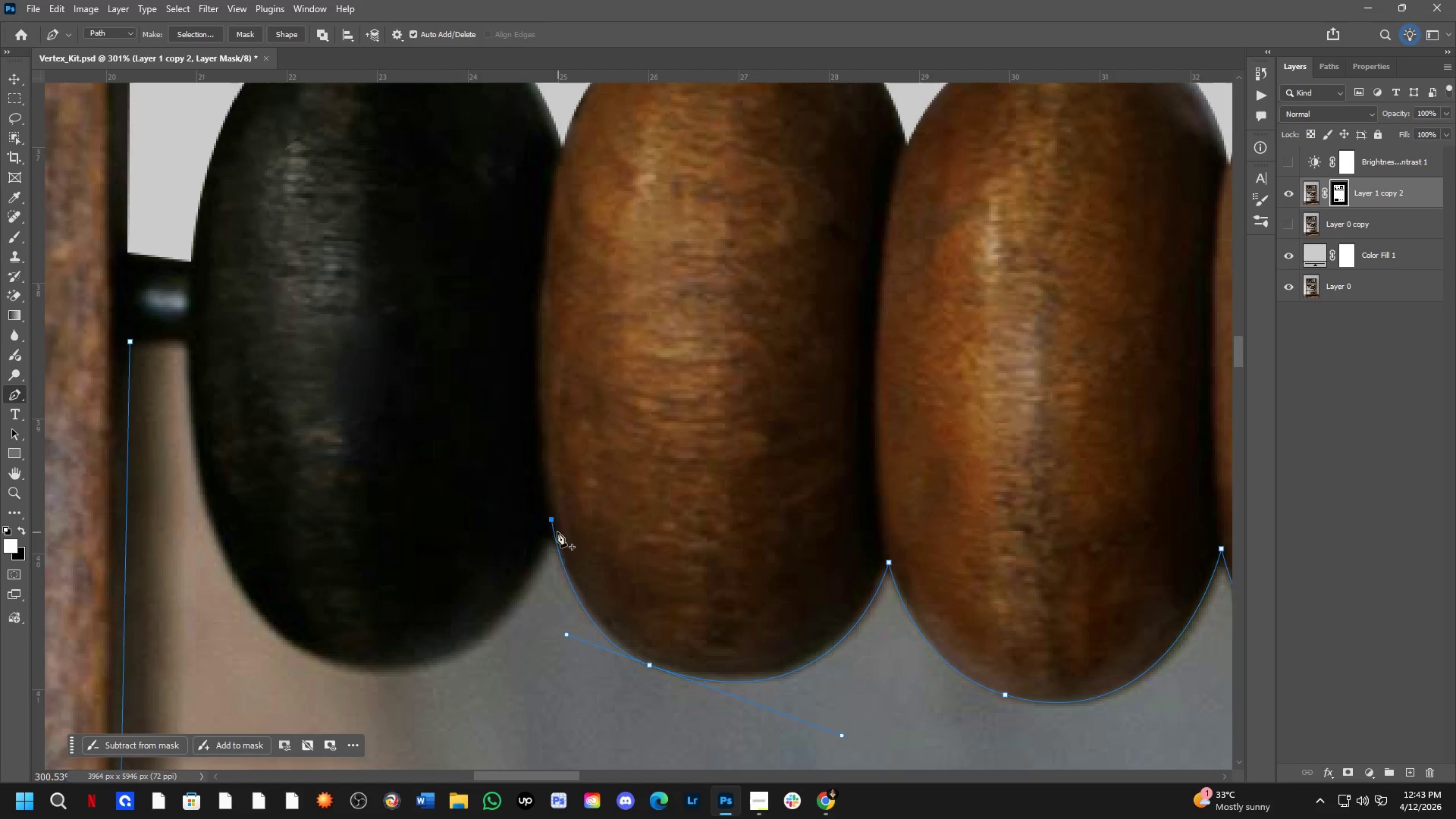 
hold_key(key=AltLeft, duration=0.55)
left_click([552, 520])
 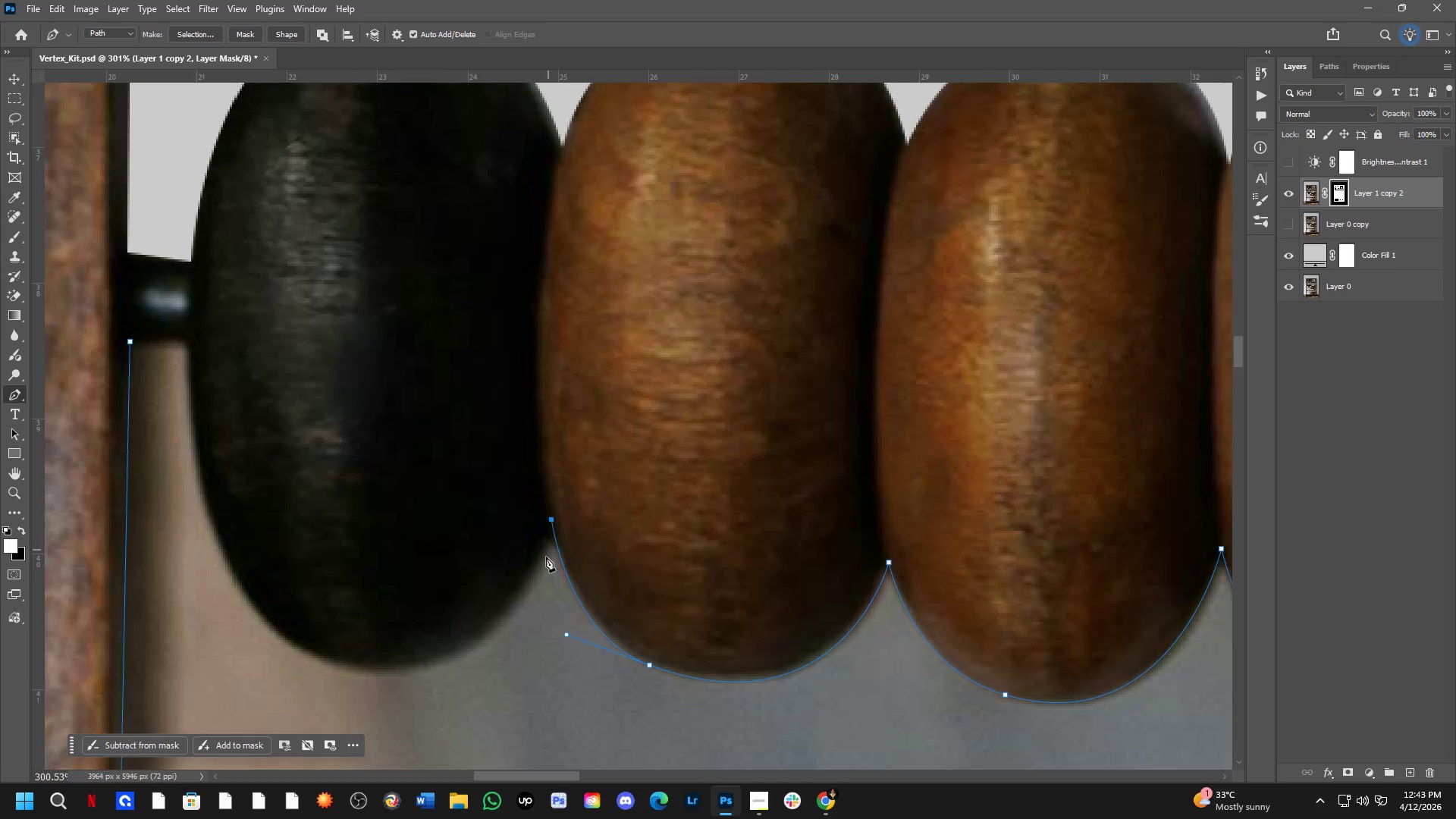 
hold_key(key=Space, duration=0.58)
 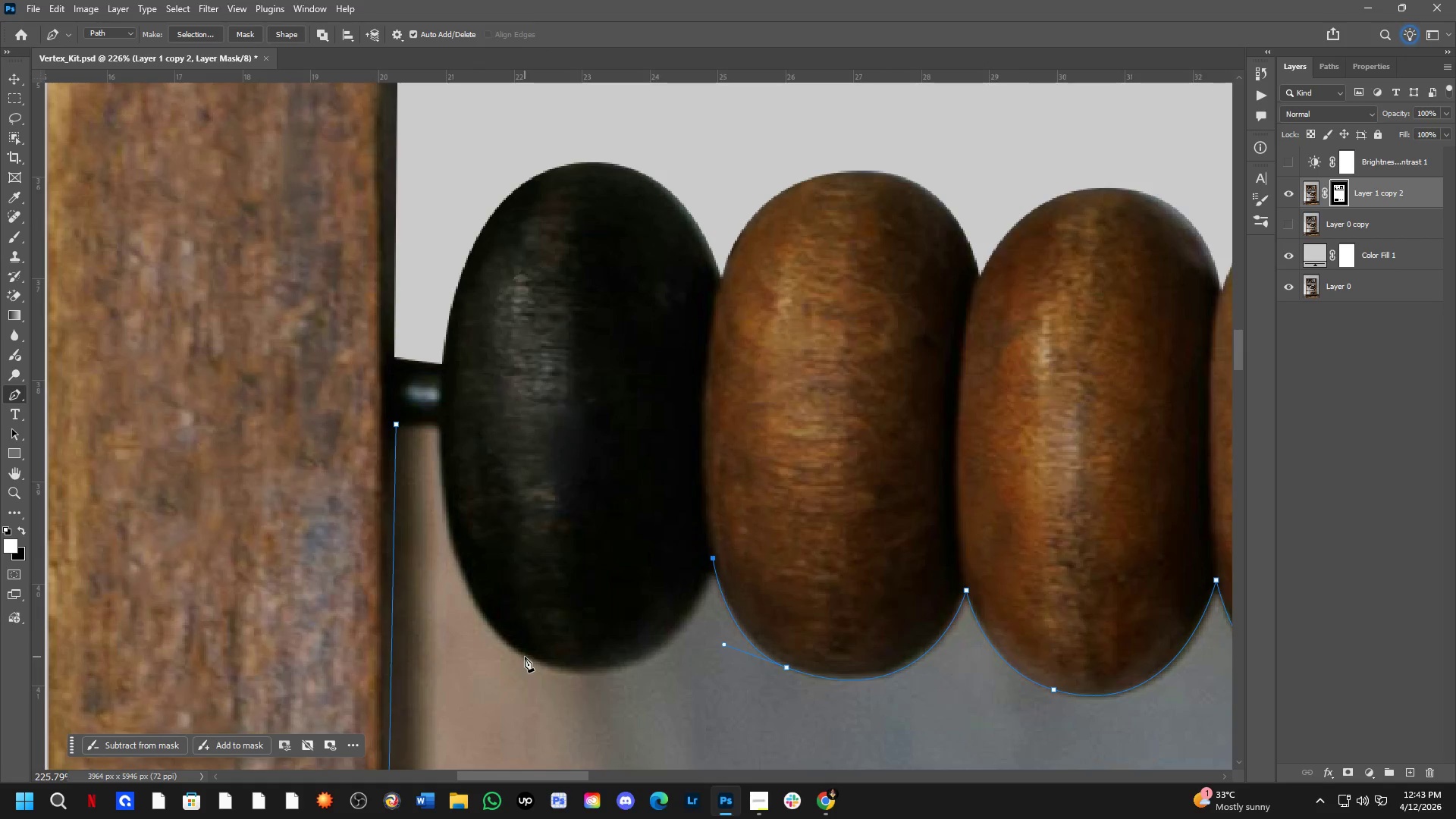 
left_click_drag(start_coordinate=[498, 629], to_coordinate=[666, 648])
 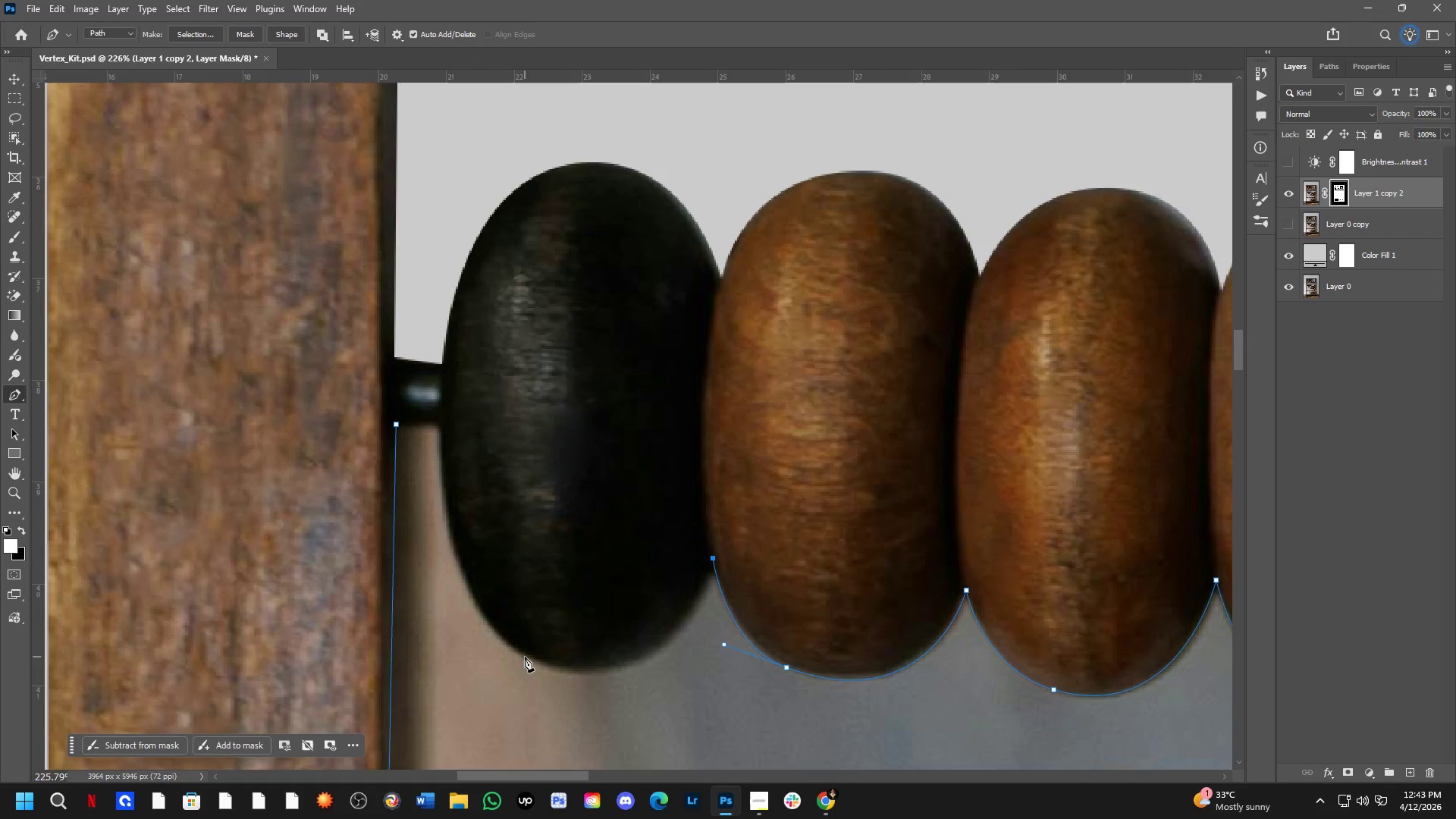 
scroll: coordinate [523, 602], scroll_direction: down, amount: 3.0
 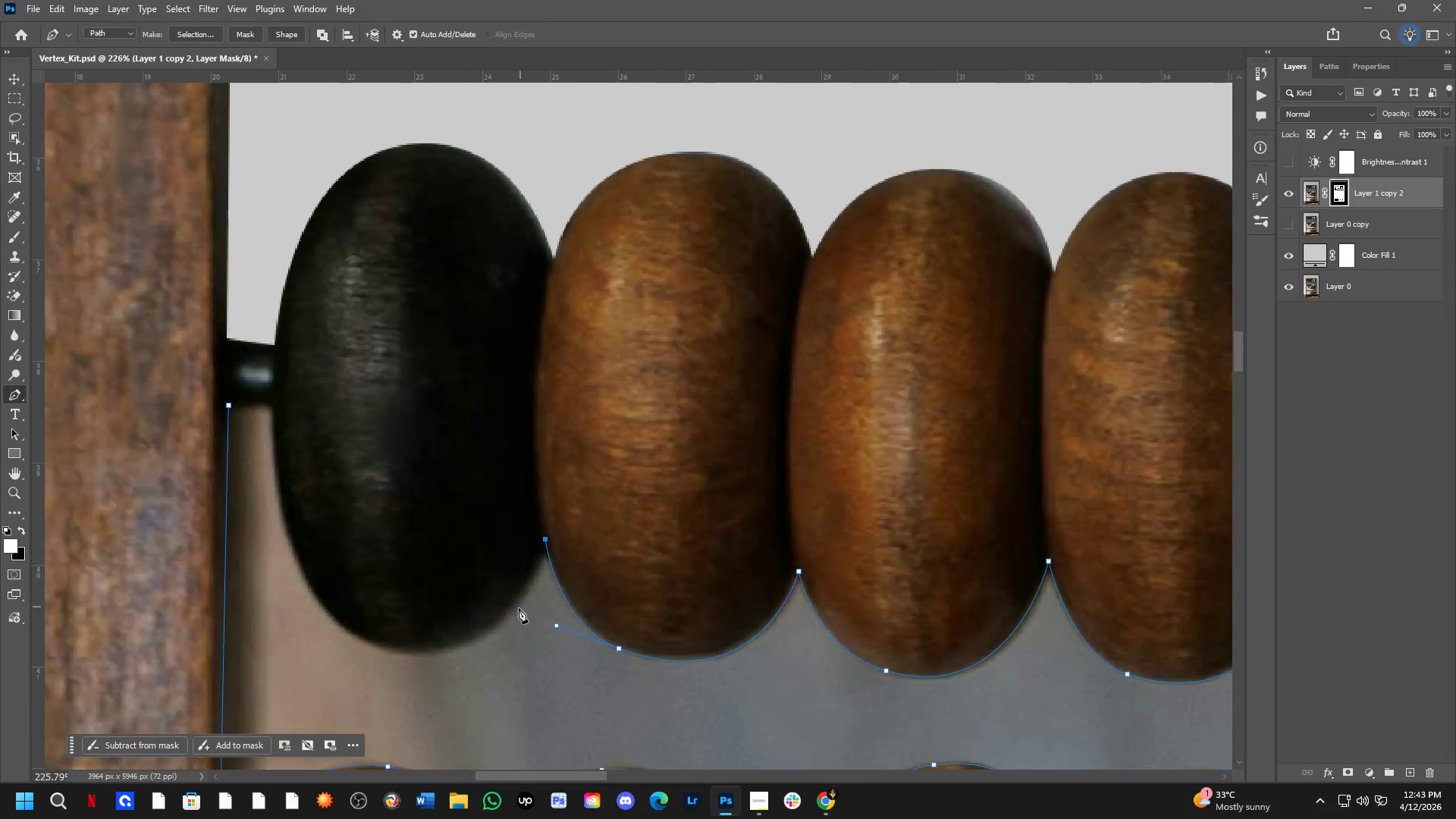 
left_click_drag(start_coordinate=[525, 657], to_coordinate=[380, 594])
 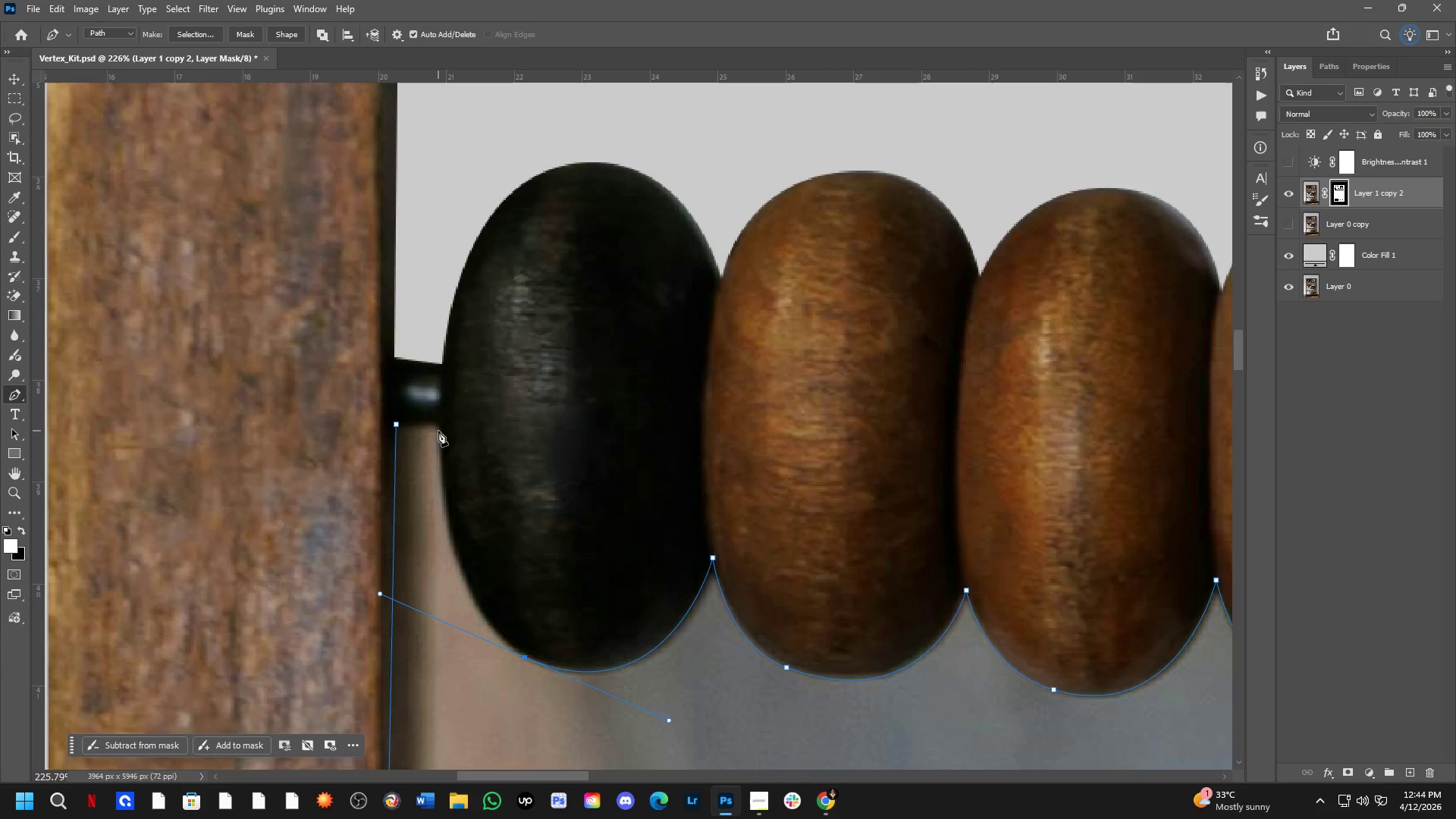 
left_click([439, 427])
 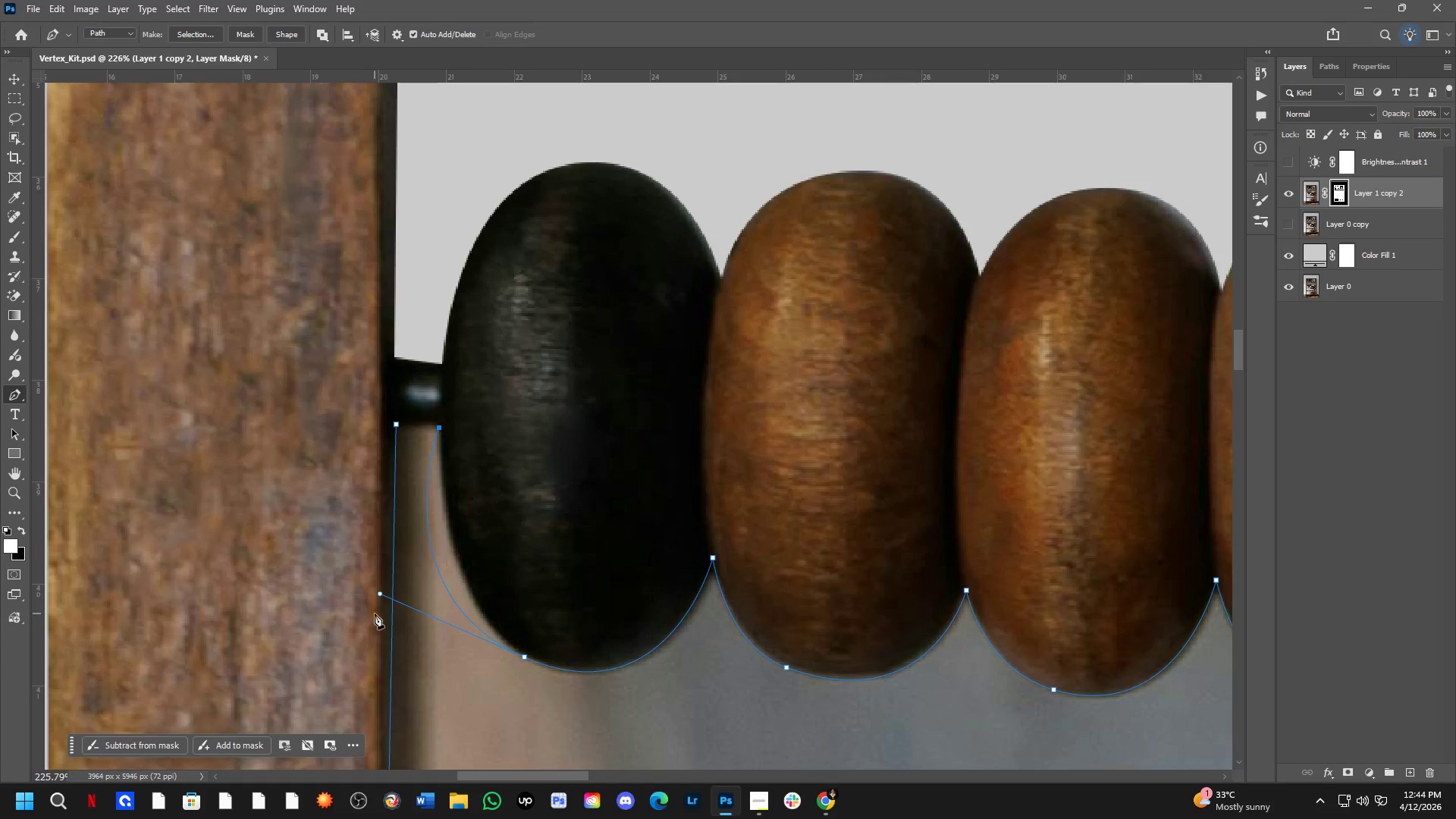 
hold_key(key=ControlLeft, duration=1.86)
left_click_drag(start_coordinate=[381, 594], to_coordinate=[432, 606])
 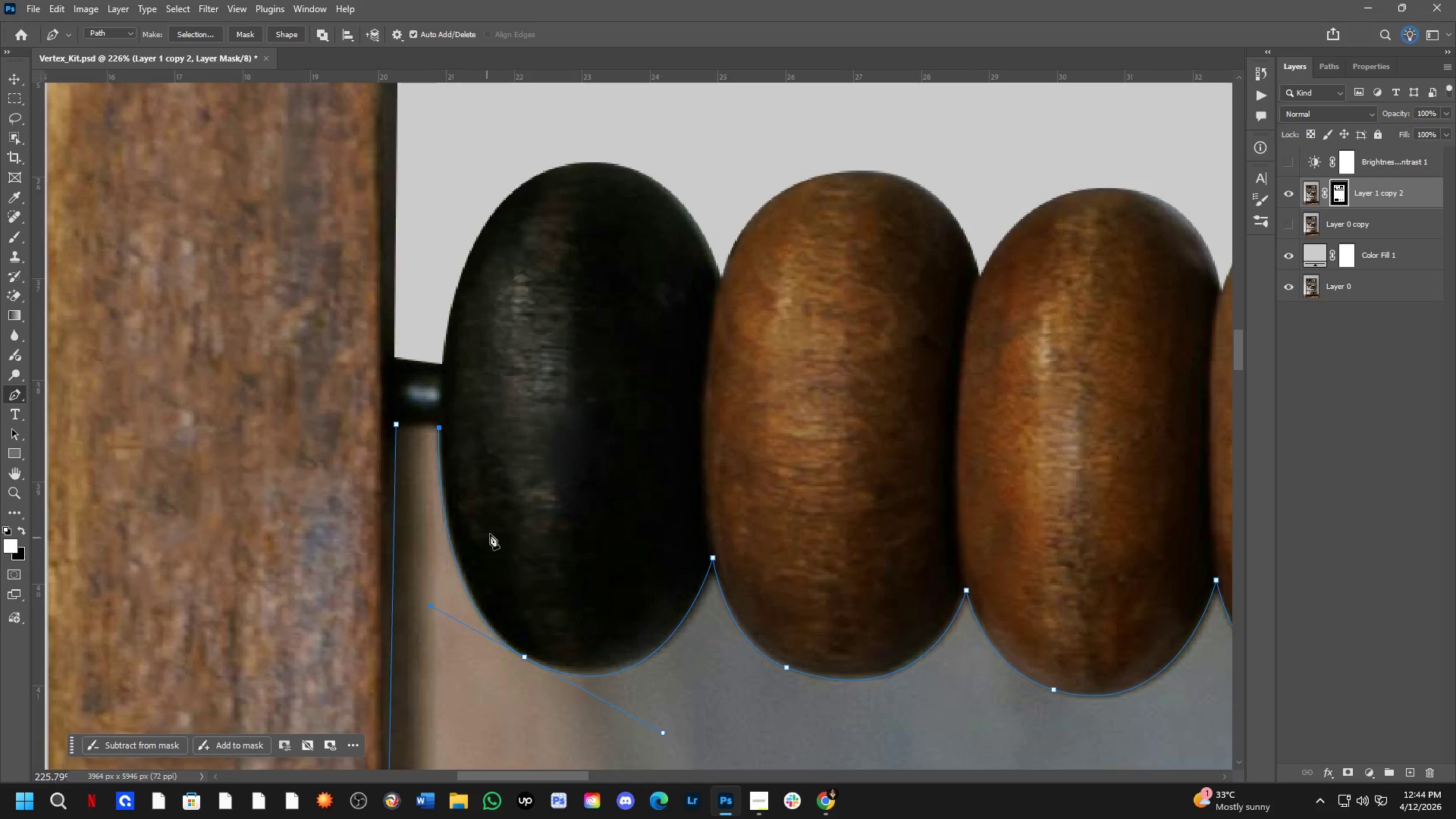 
hold_key(key=Space, duration=0.64)
 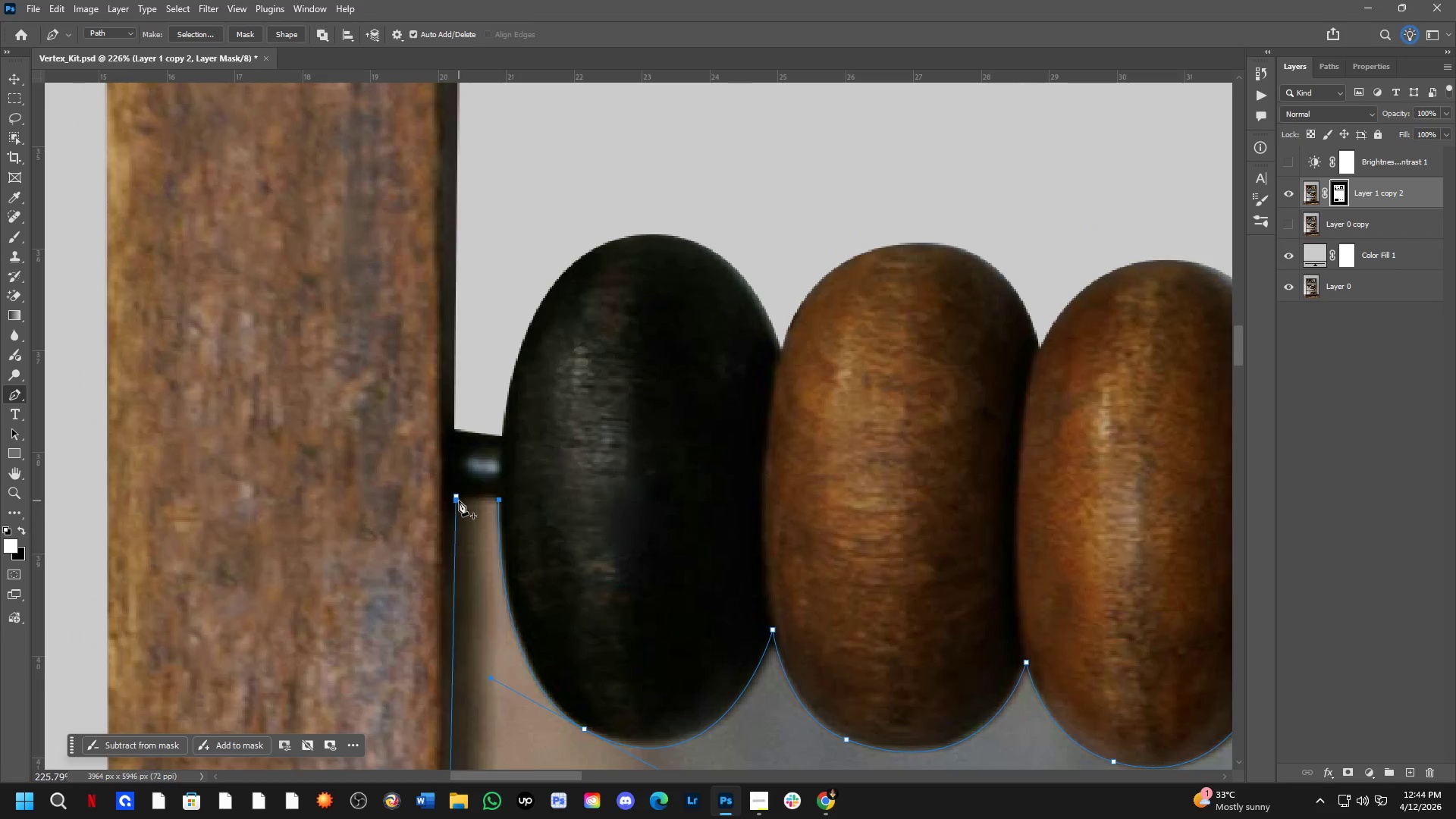 
left_click_drag(start_coordinate=[494, 525], to_coordinate=[554, 597])
 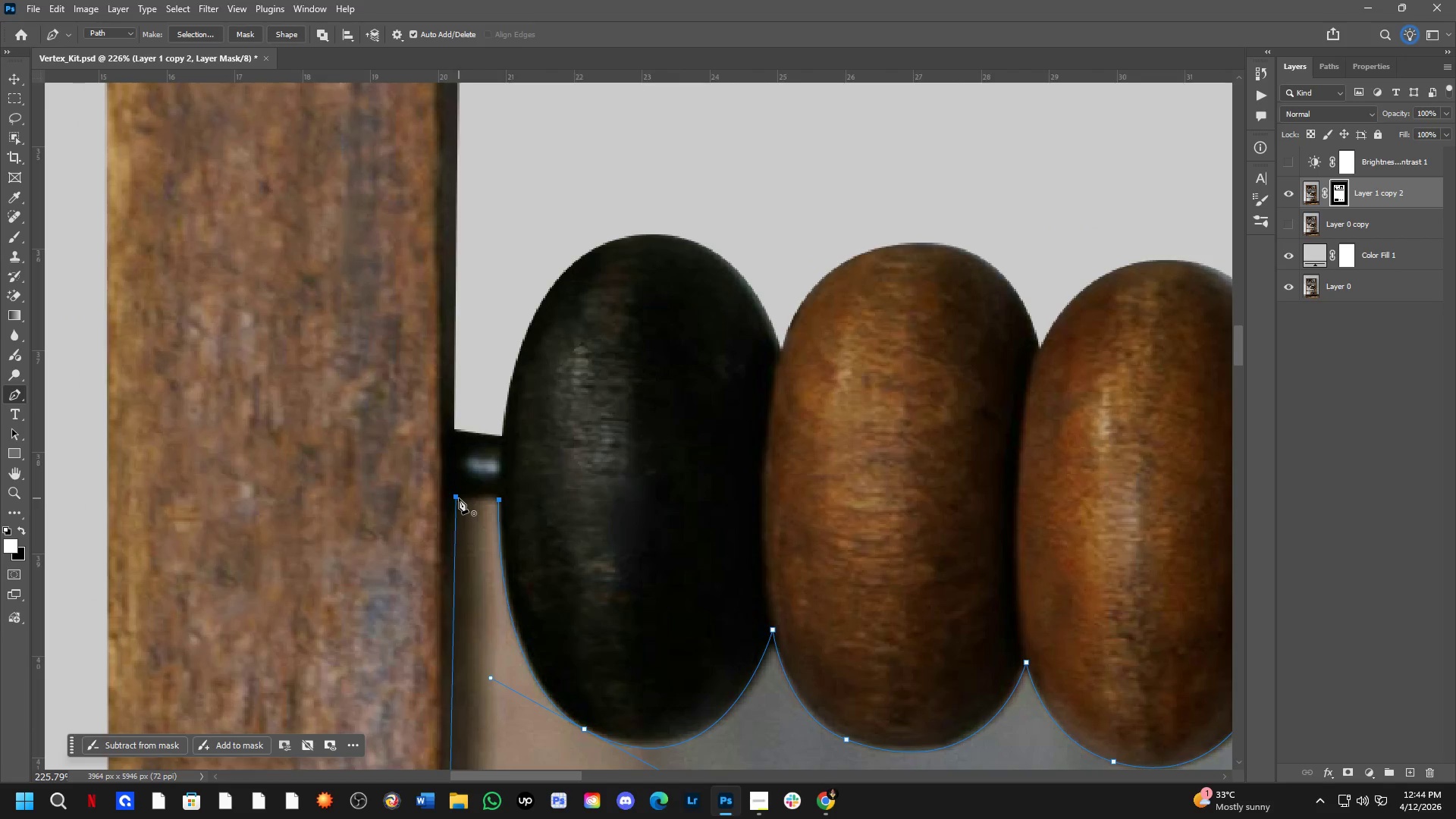 
left_click([459, 498])
 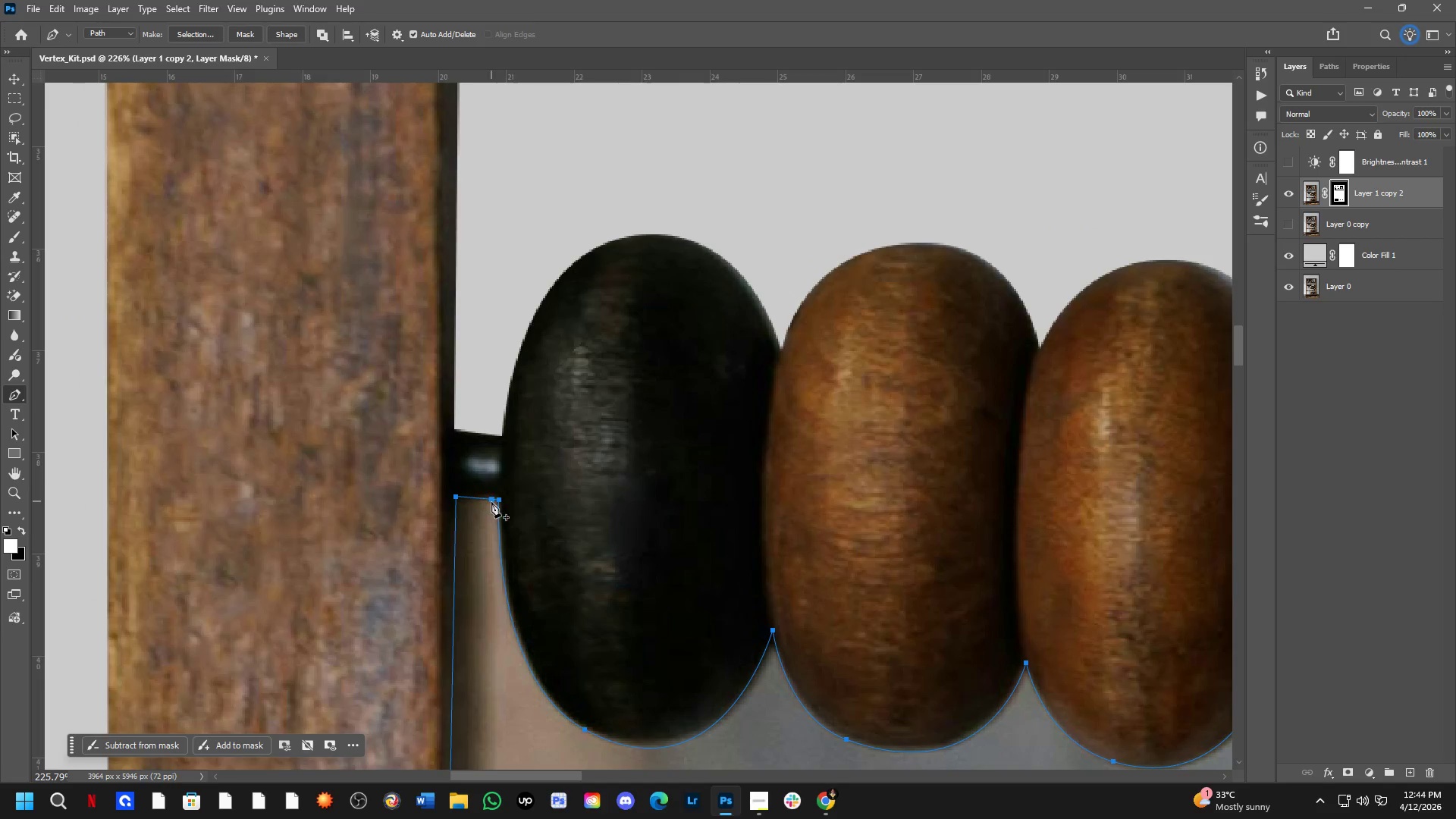 
left_click_drag(start_coordinate=[499, 500], to_coordinate=[499, 497])
 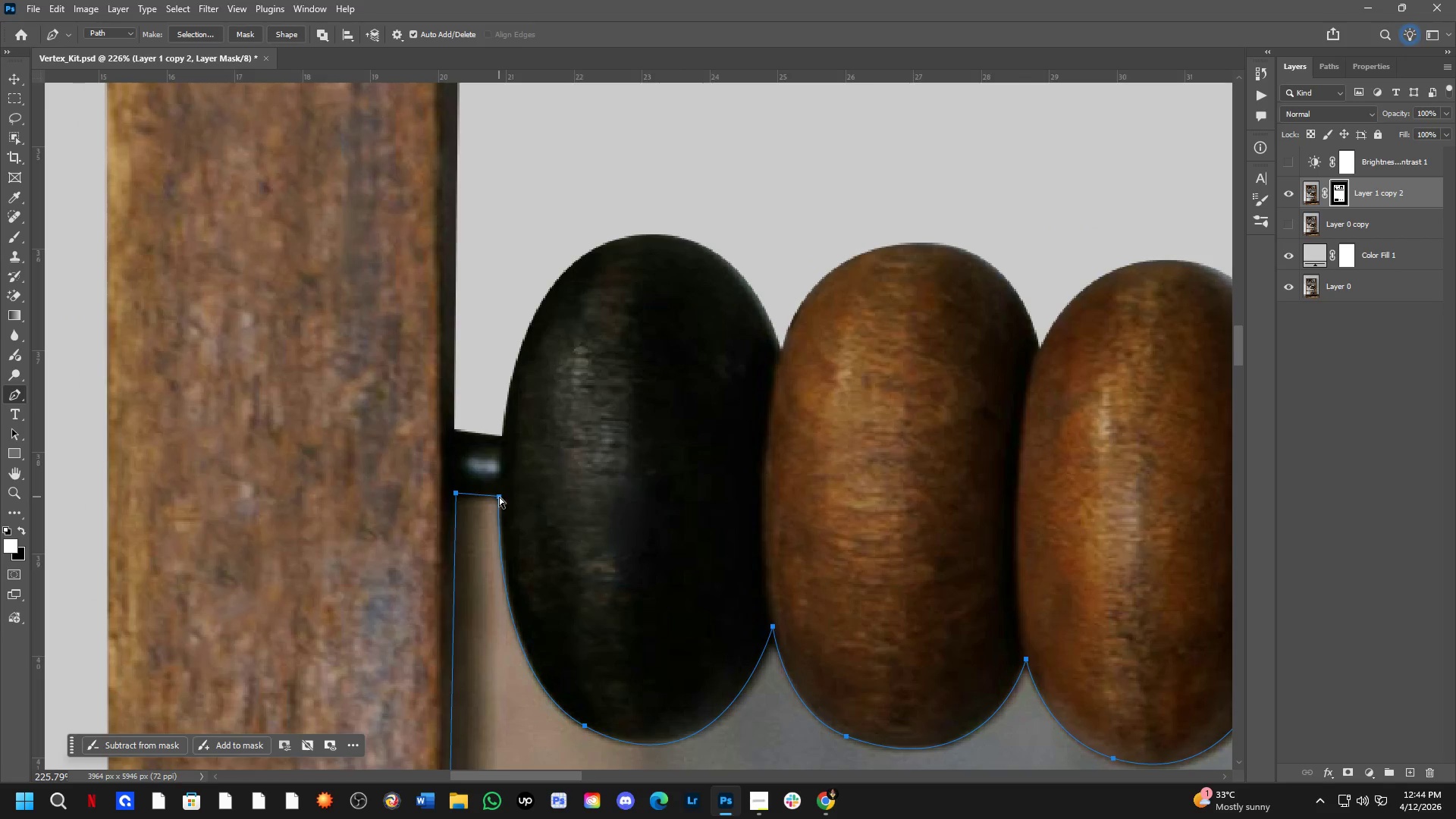 
key(Control+Z)
 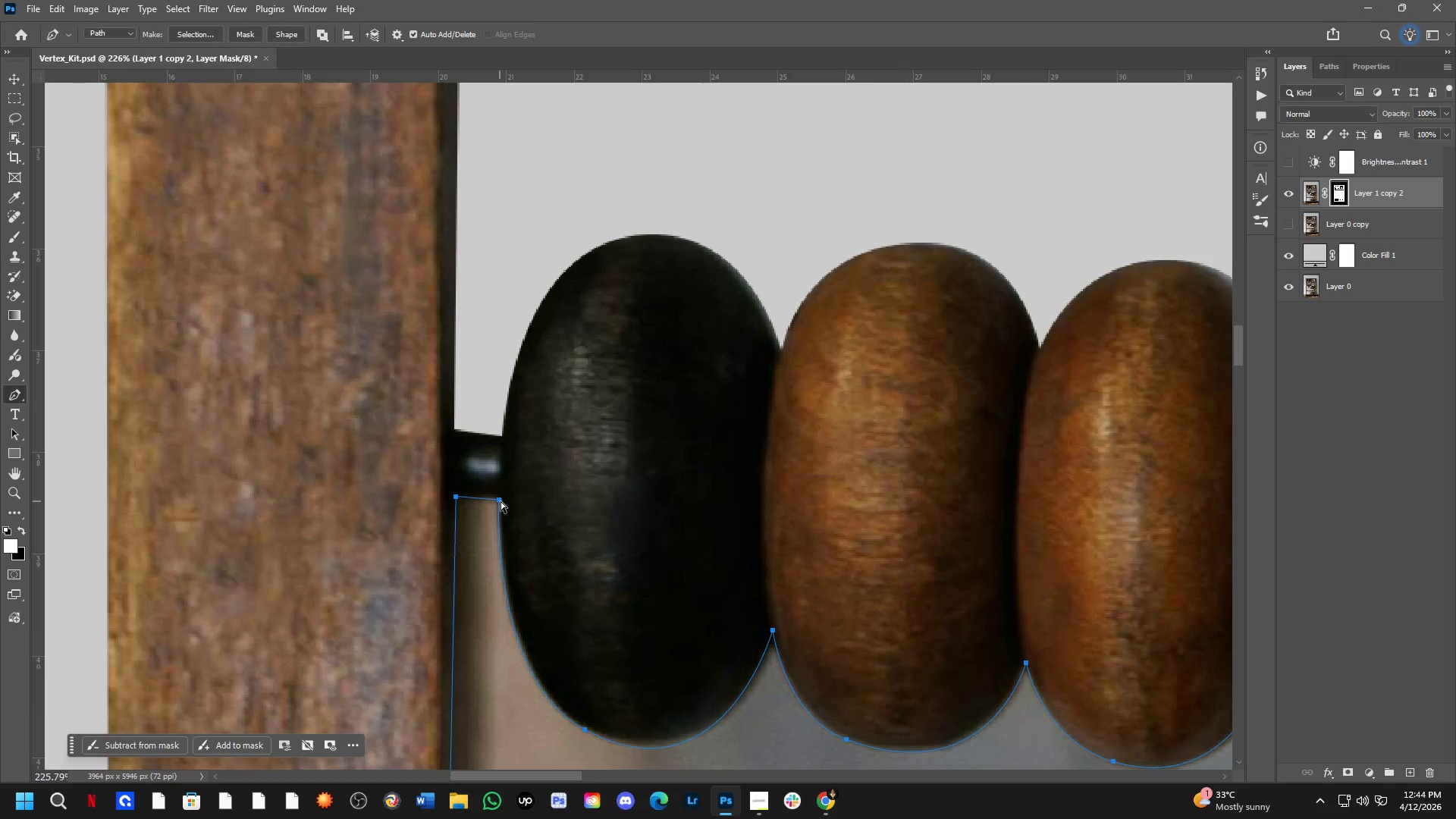 
left_click_drag(start_coordinate=[500, 501], to_coordinate=[500, 494])
 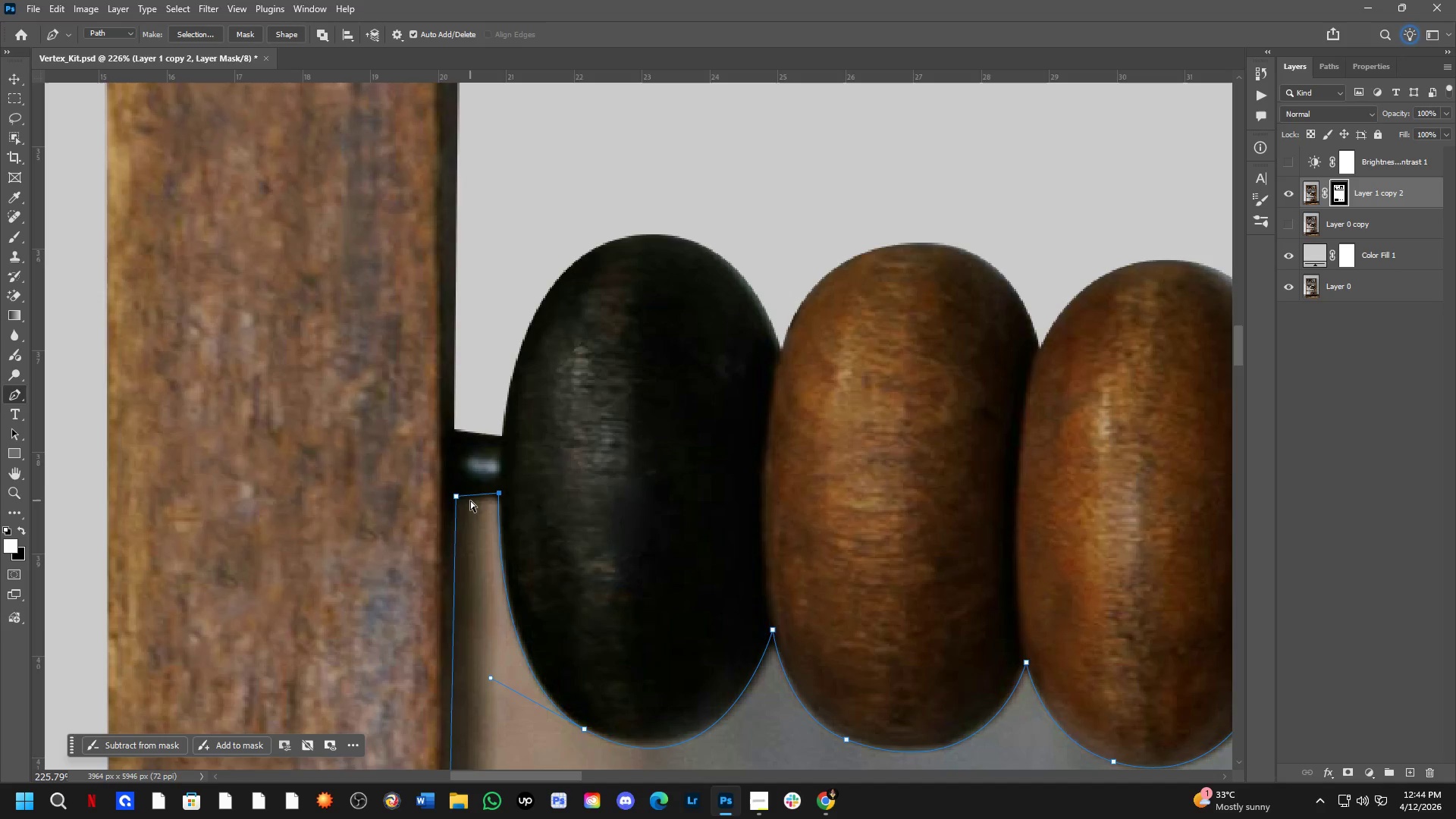 
key(Control+Z)
 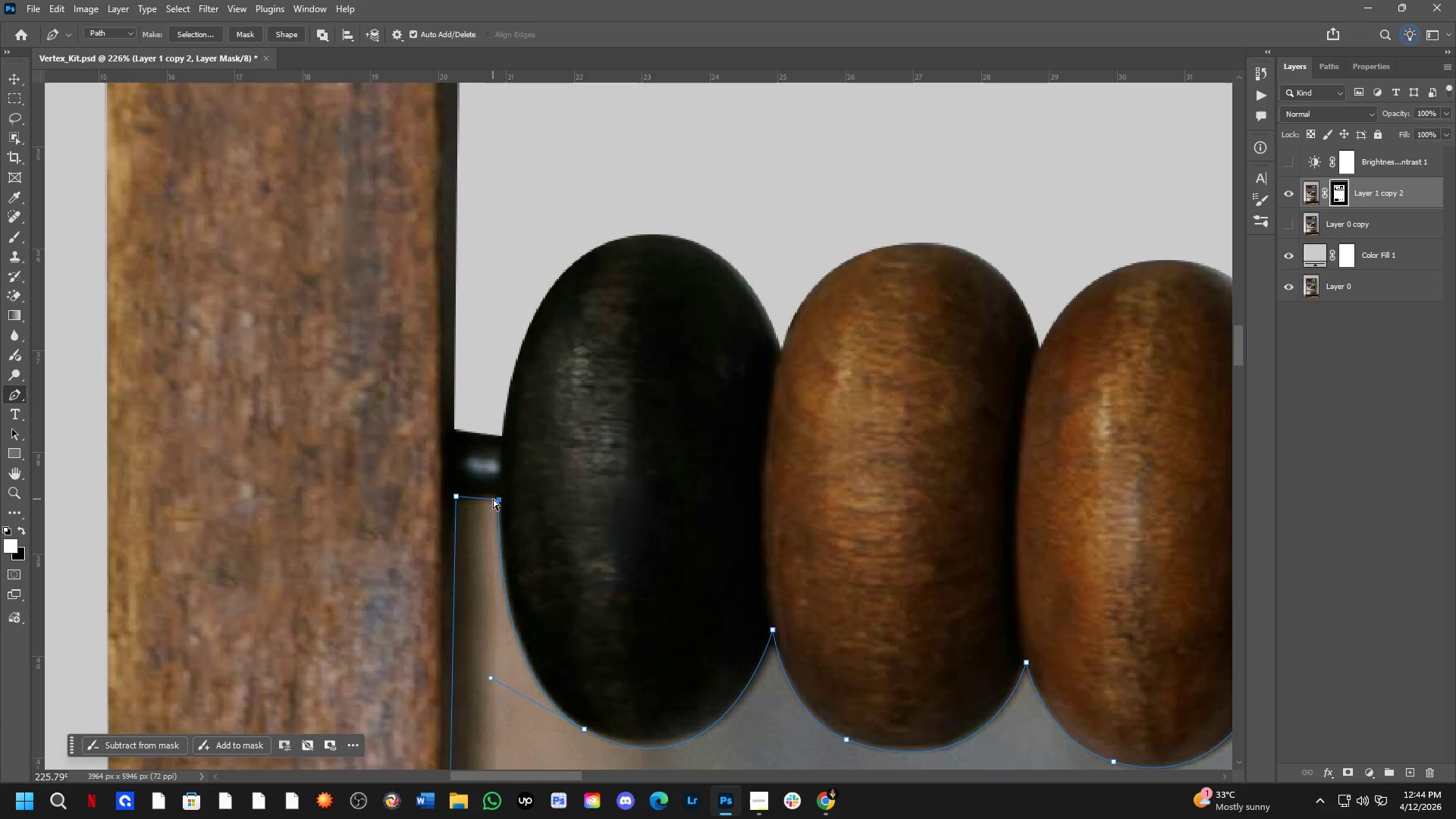 
left_click([500, 501])
 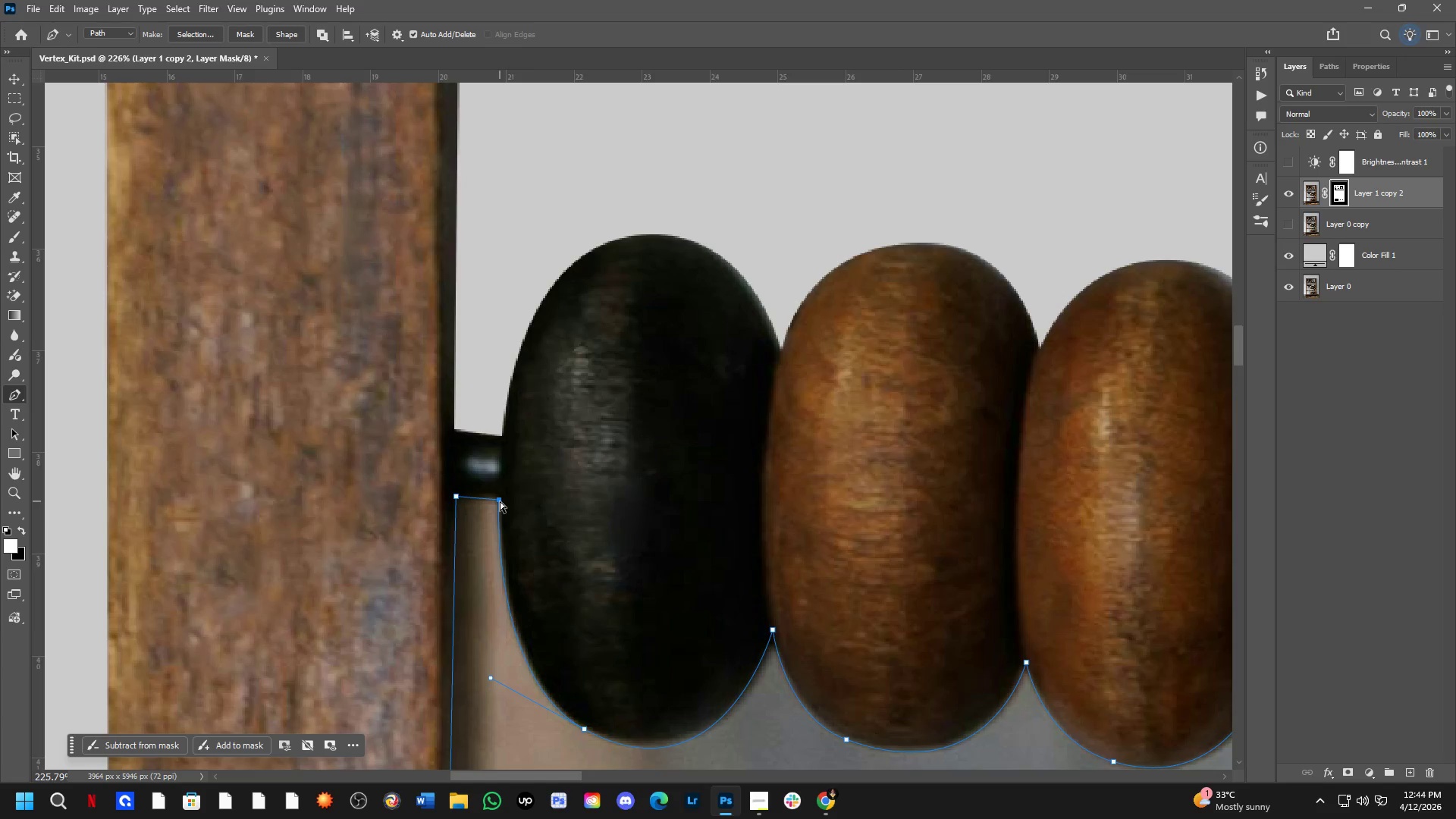 
left_click_drag(start_coordinate=[500, 501], to_coordinate=[500, 497])
 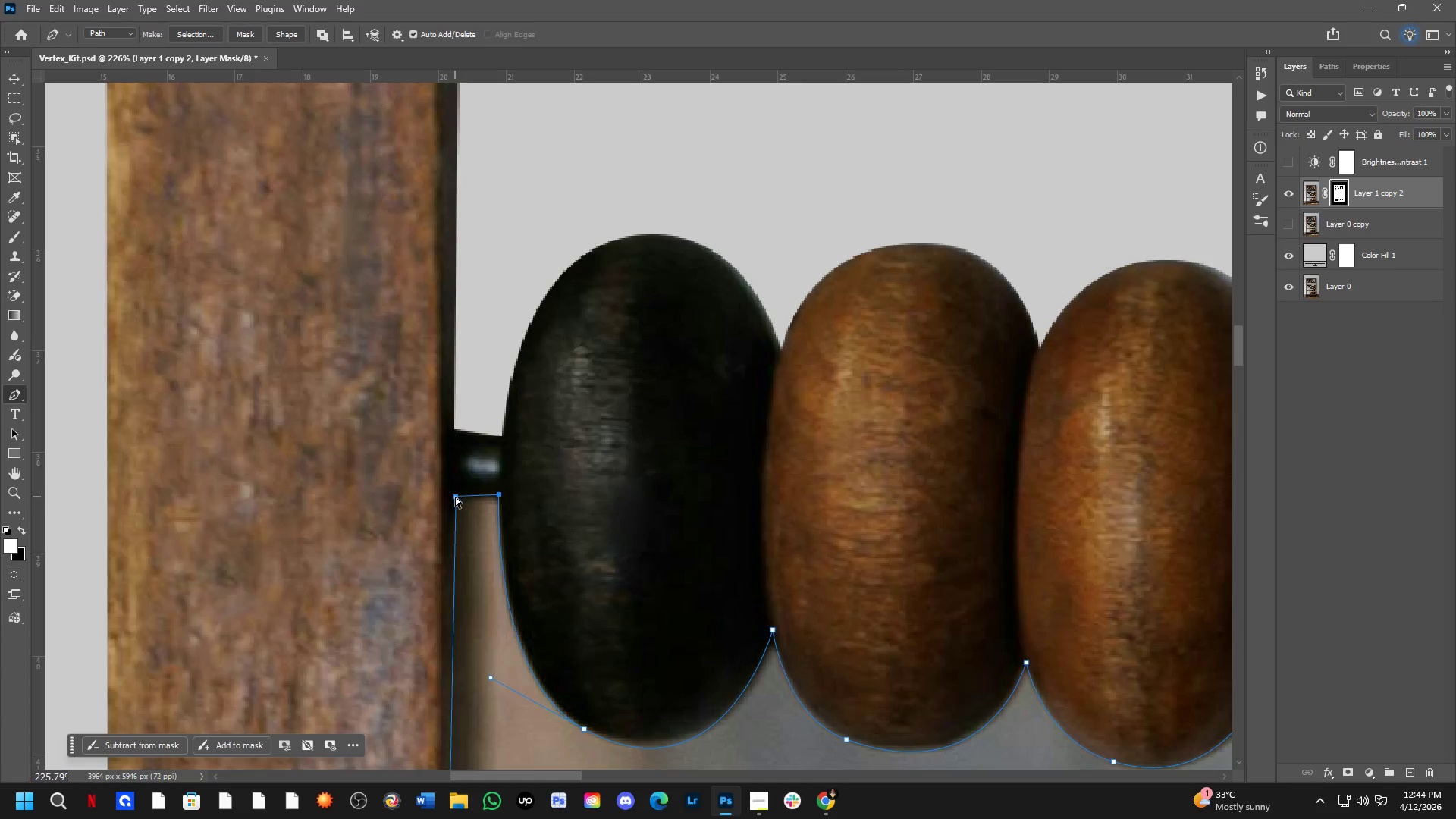 
left_click_drag(start_coordinate=[455, 497], to_coordinate=[455, 491])
 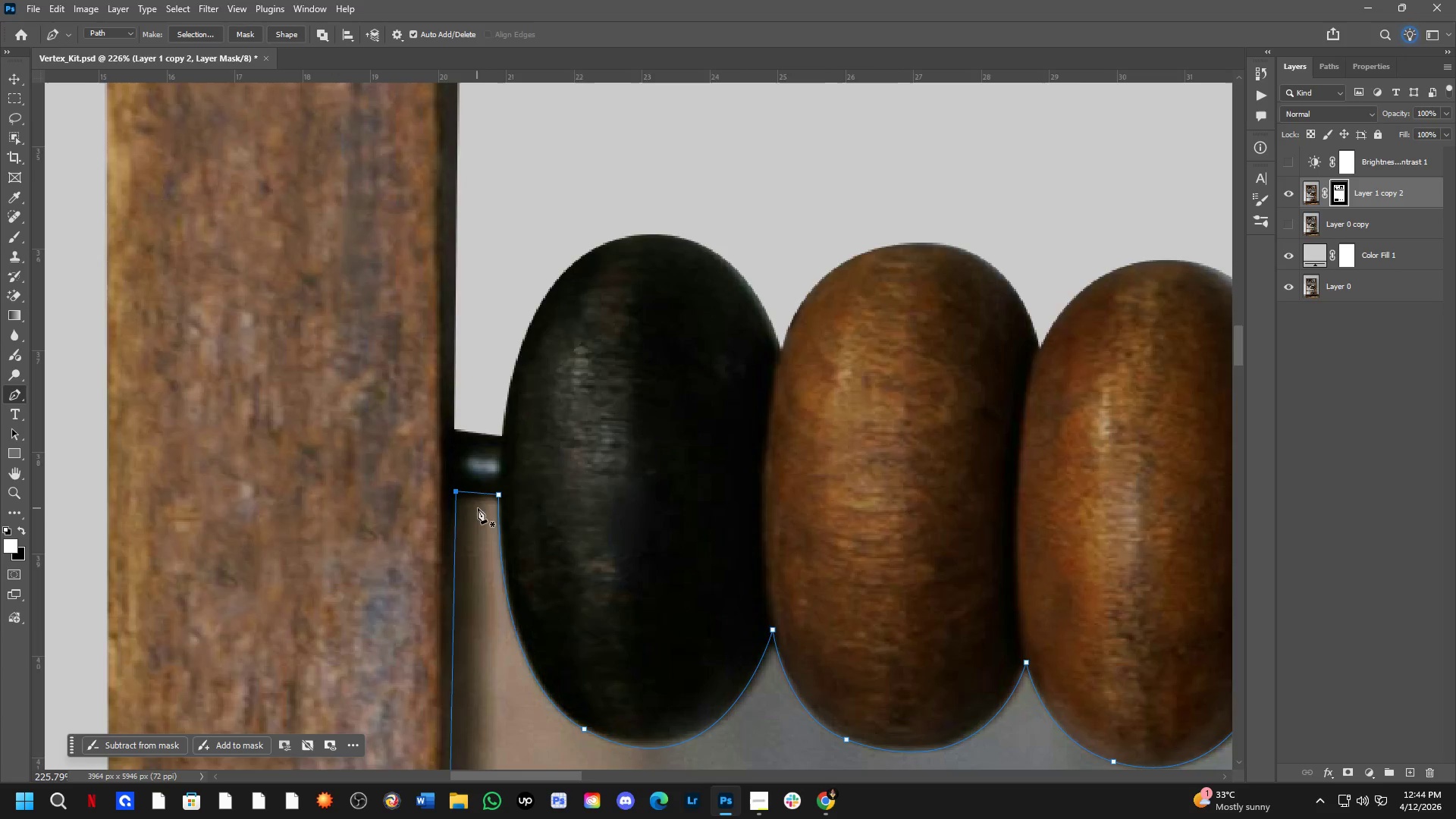 
key(Shift+ShiftLeft)
 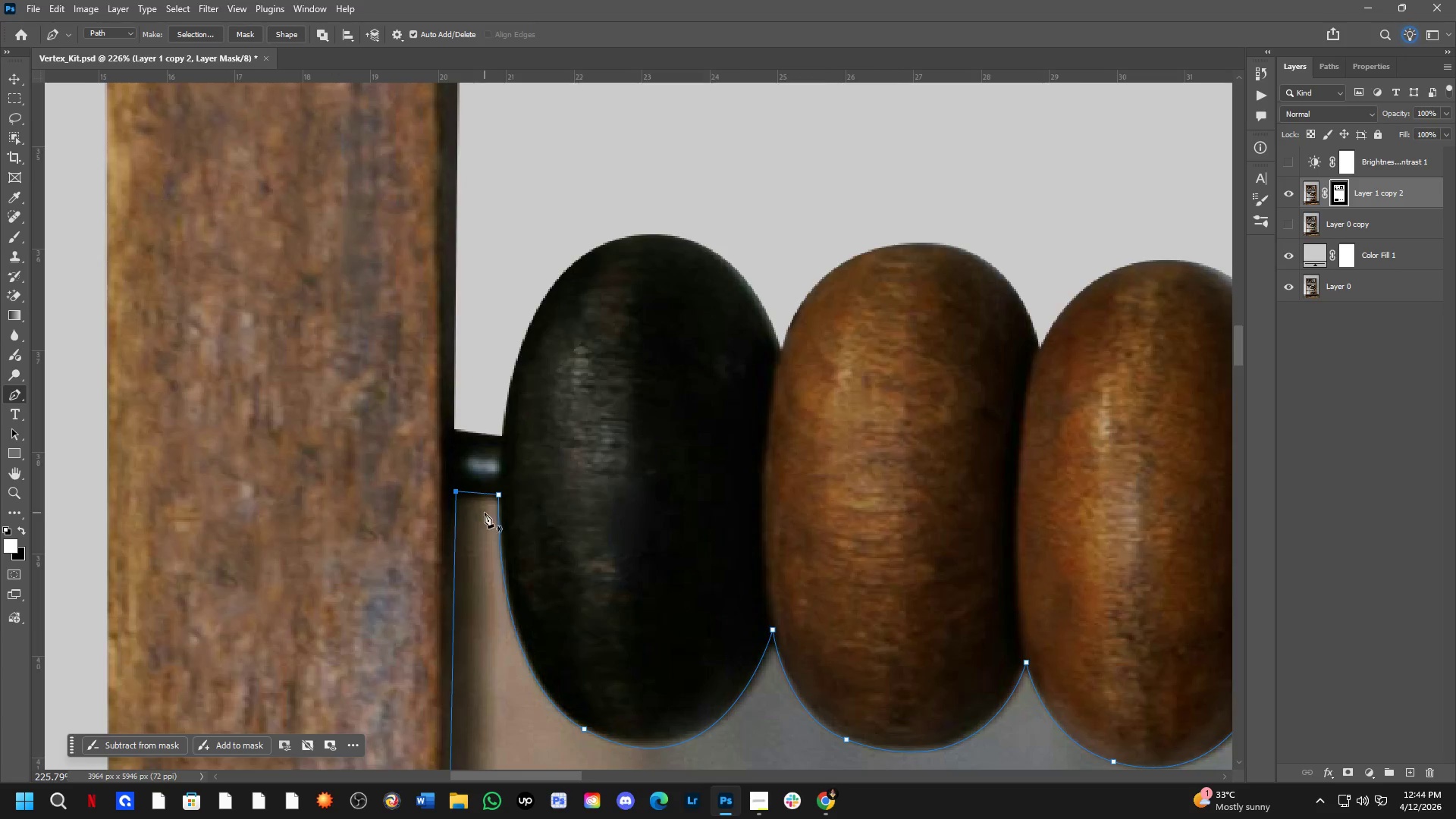 
hold_key(key=Space, duration=0.48)
 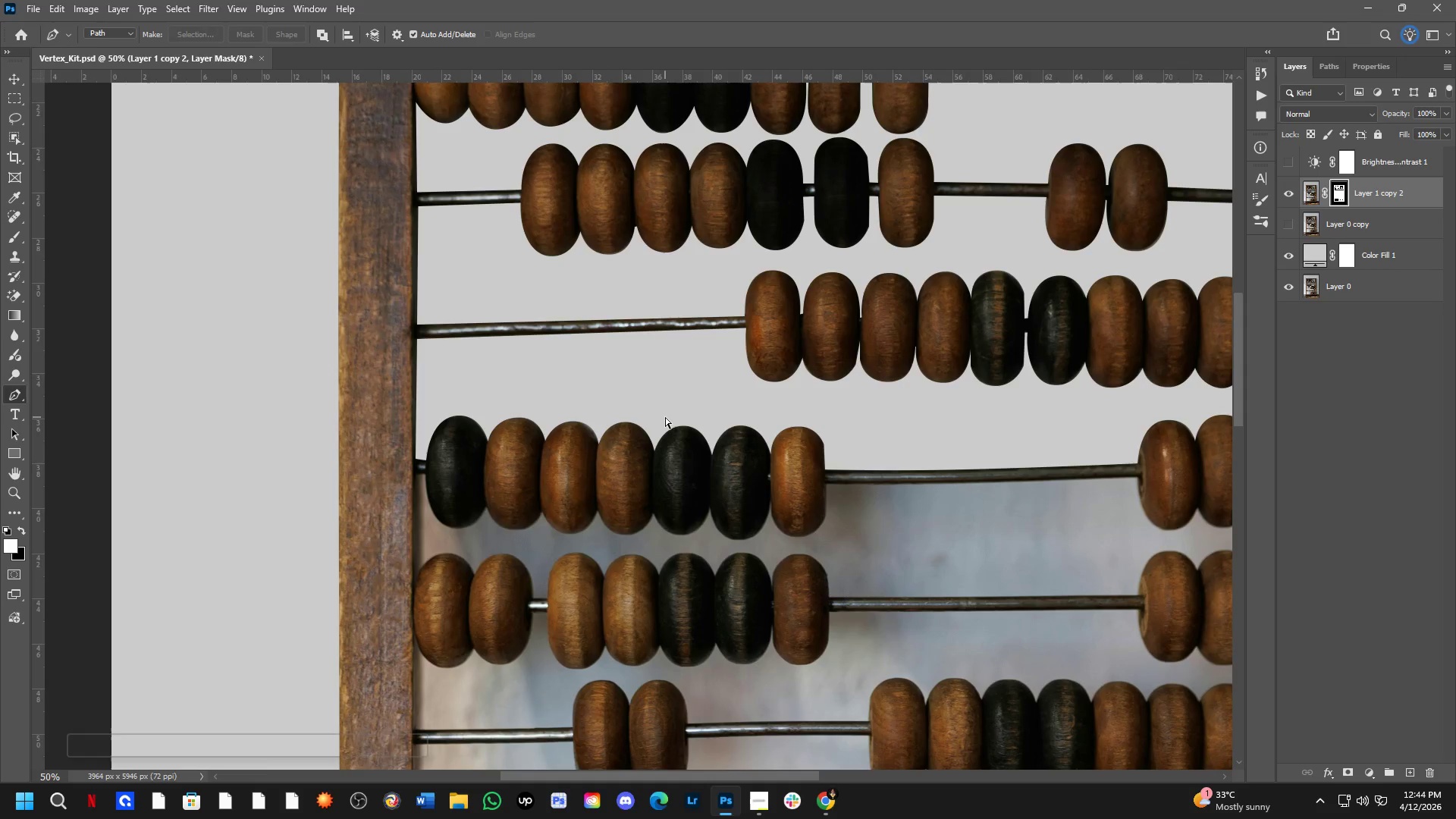 
left_click_drag(start_coordinate=[704, 544], to_coordinate=[642, 509])
 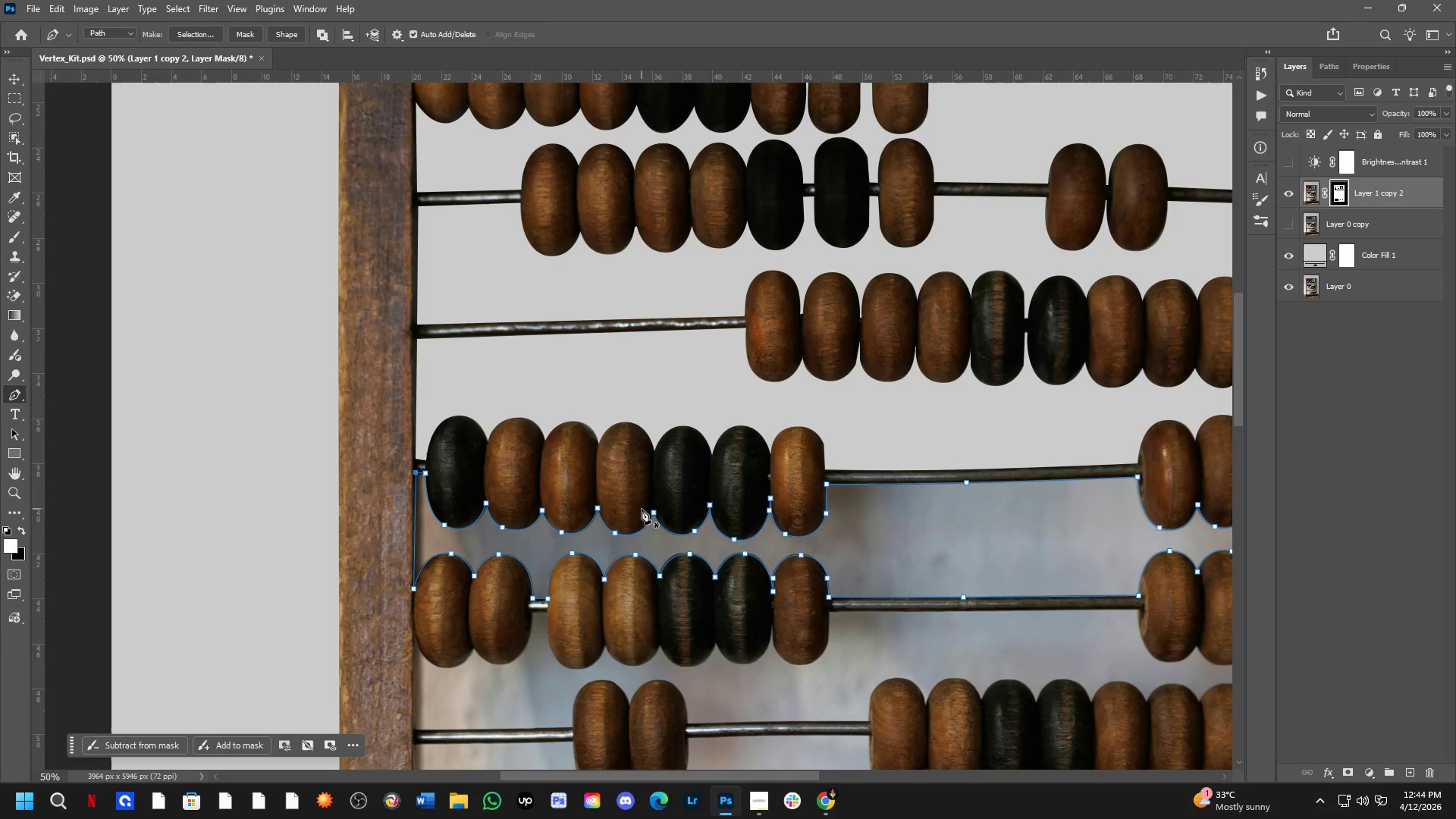 
scroll: coordinate [485, 513], scroll_direction: down, amount: 4.0
 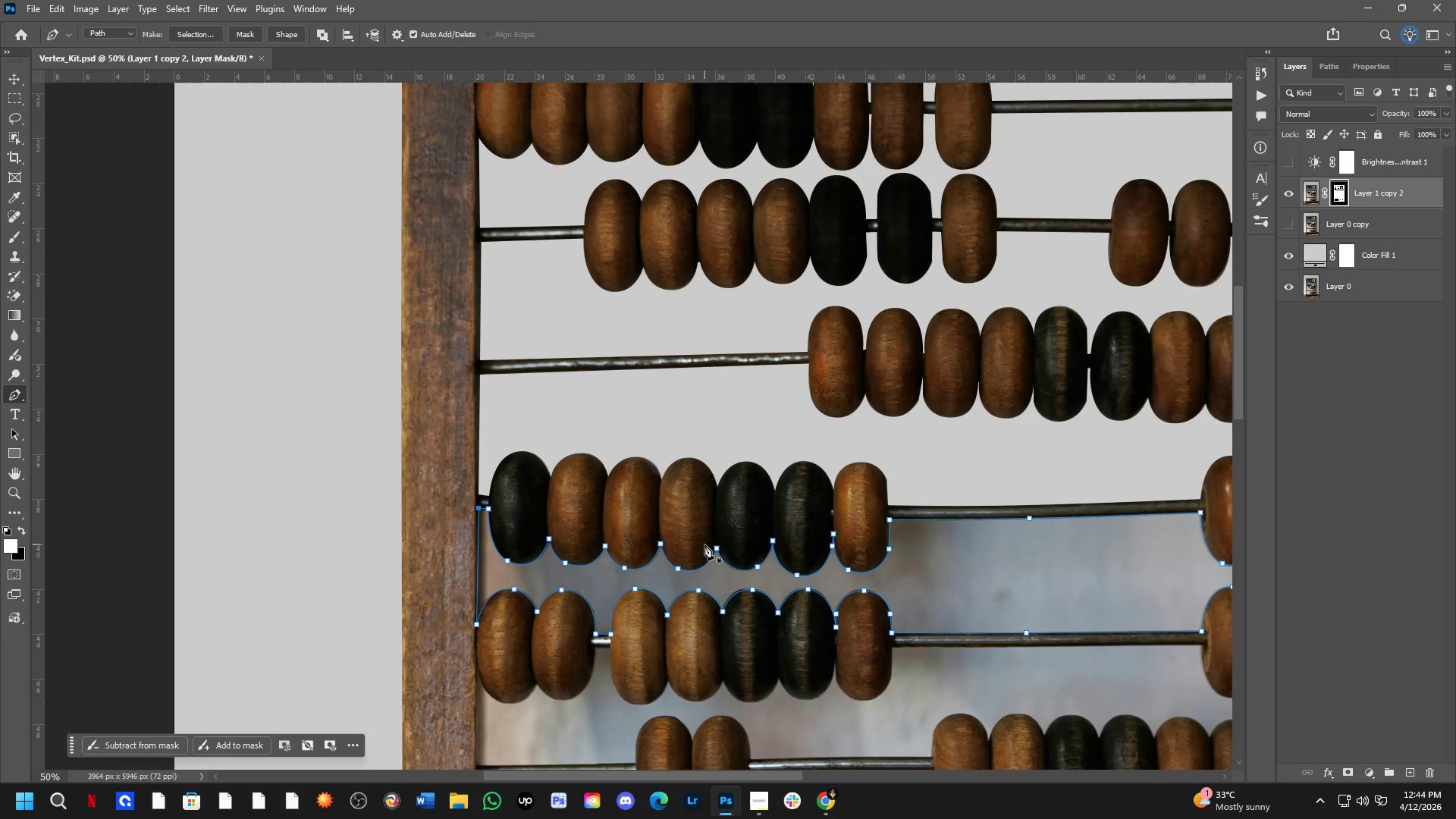 
key(Control+NumpadEnter)
 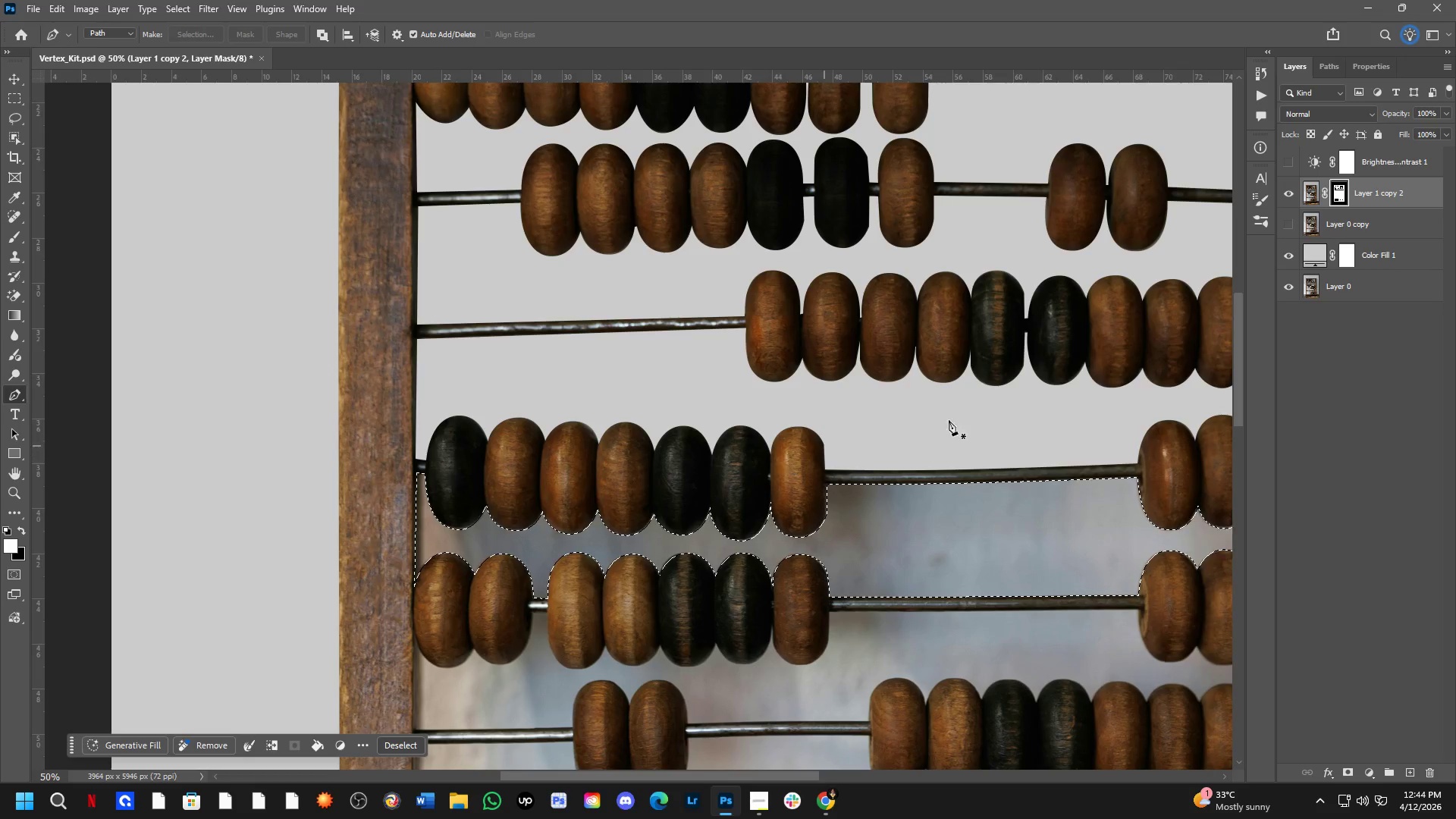 
key(Control+X)
 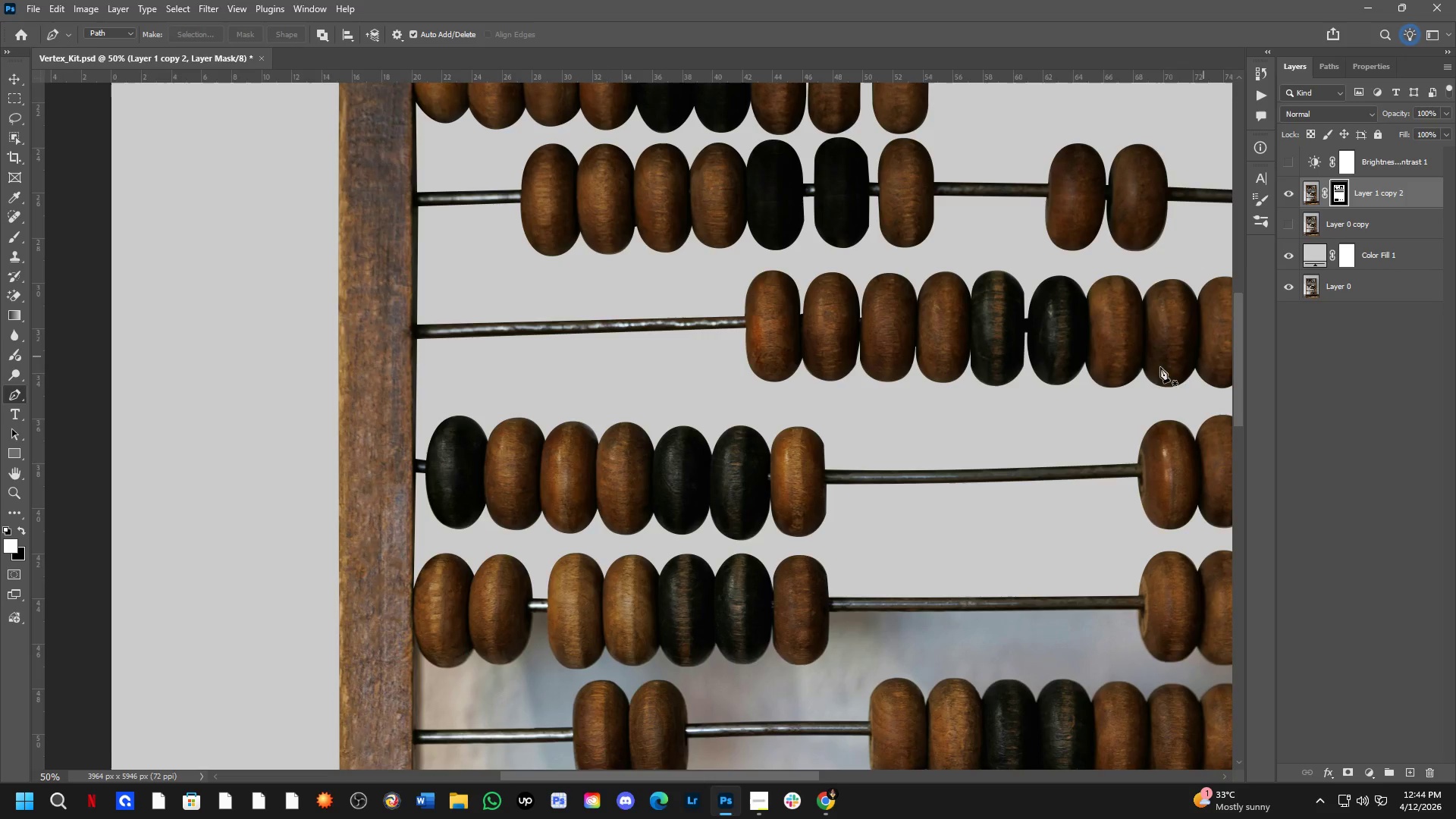 
hold_key(key=ShiftLeft, duration=0.48)
left_click_drag(start_coordinate=[889, 437], to_coordinate=[876, 441])
 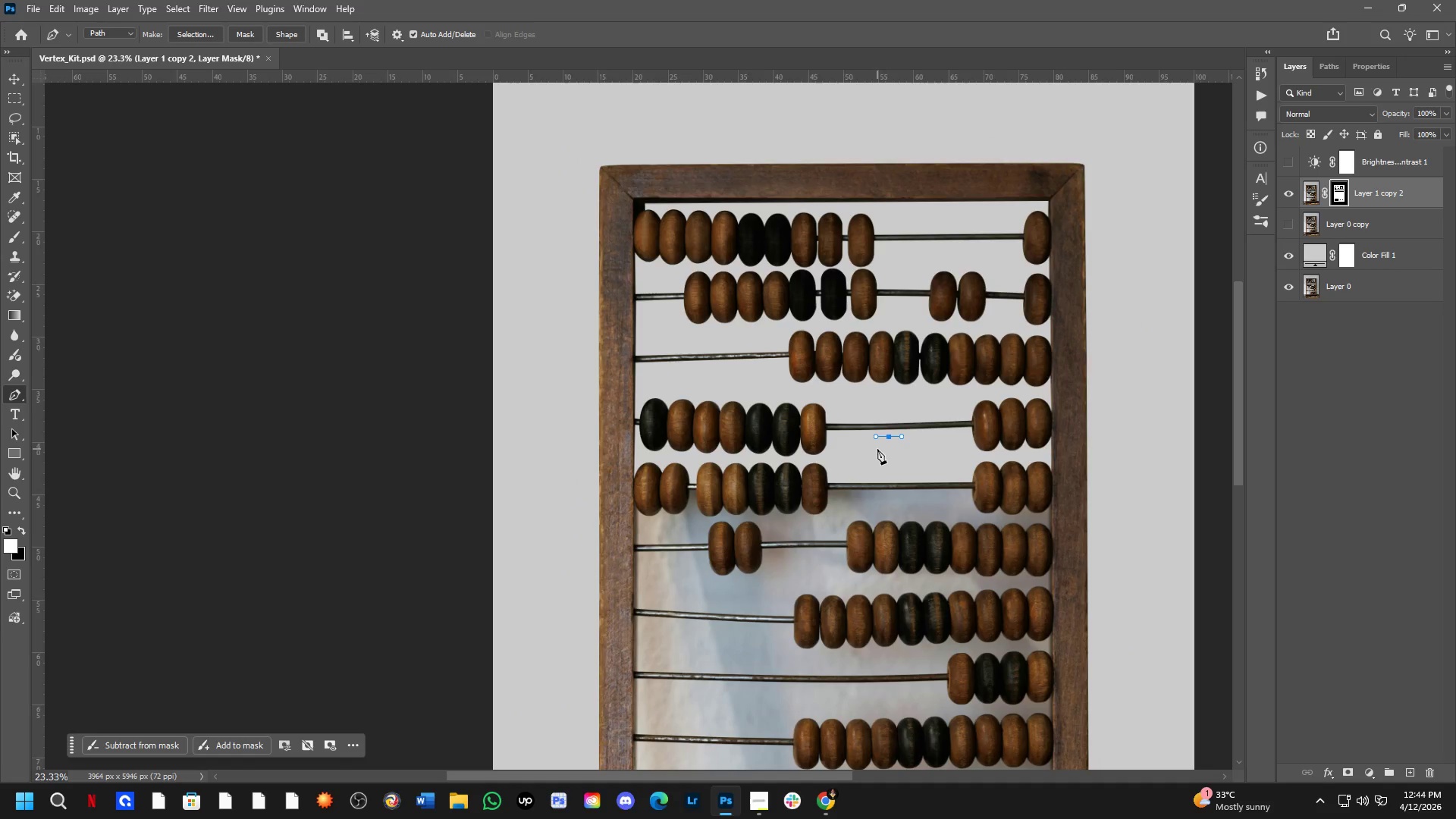 
scroll: coordinate [814, 382], scroll_direction: down, amount: 8.0
 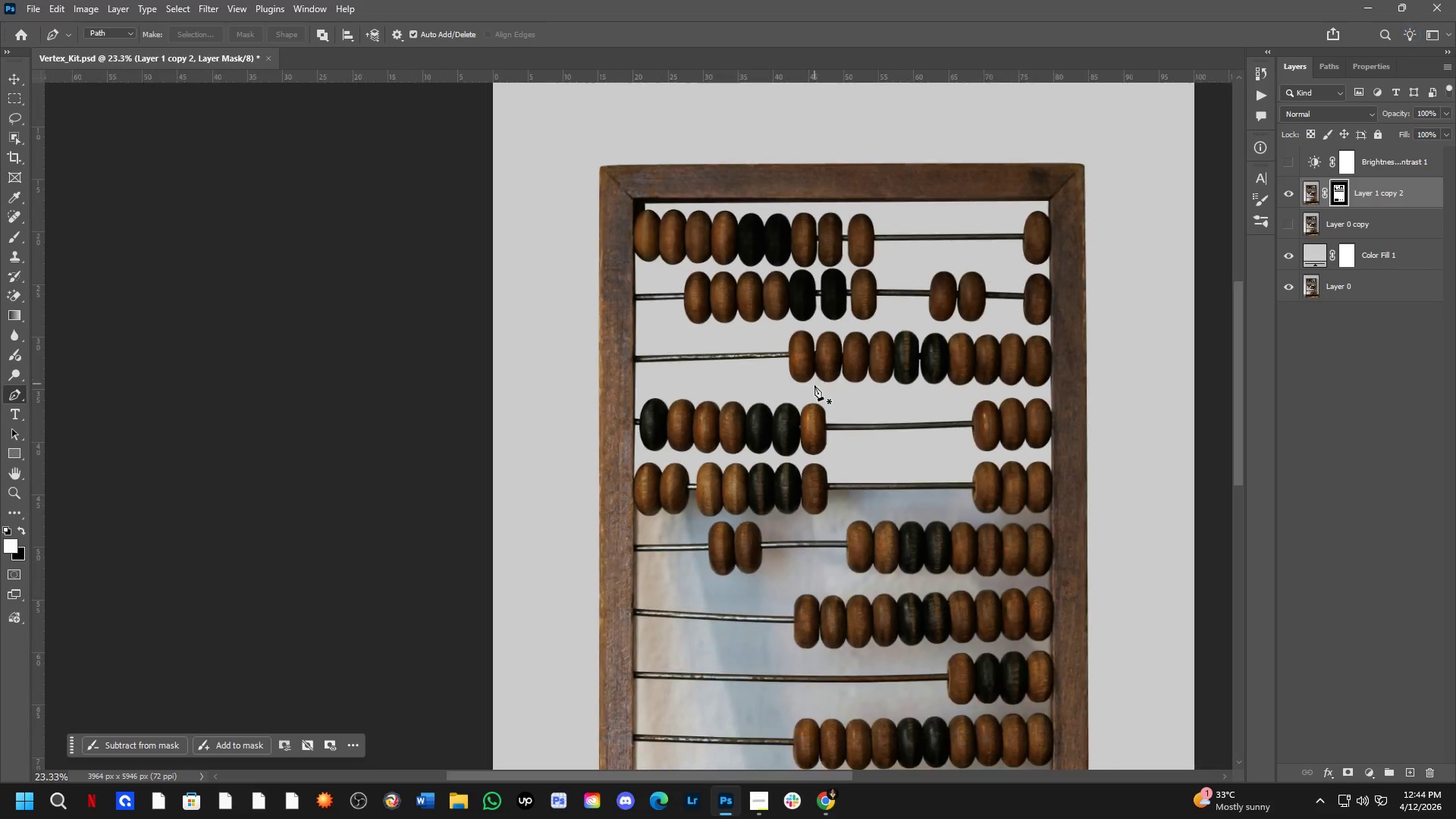 
key(Control+ControlLeft)
 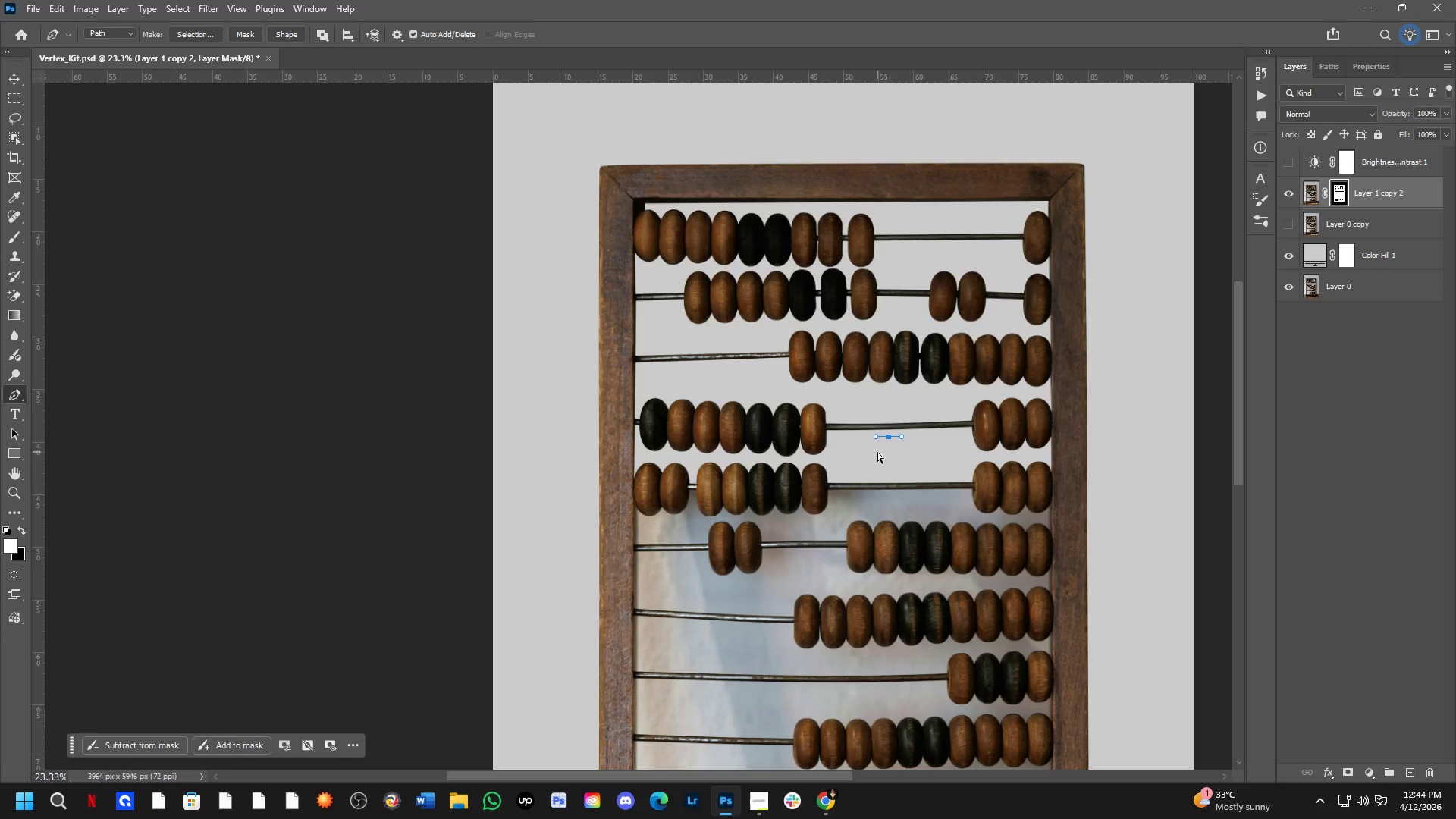 
key(Control+Z)
 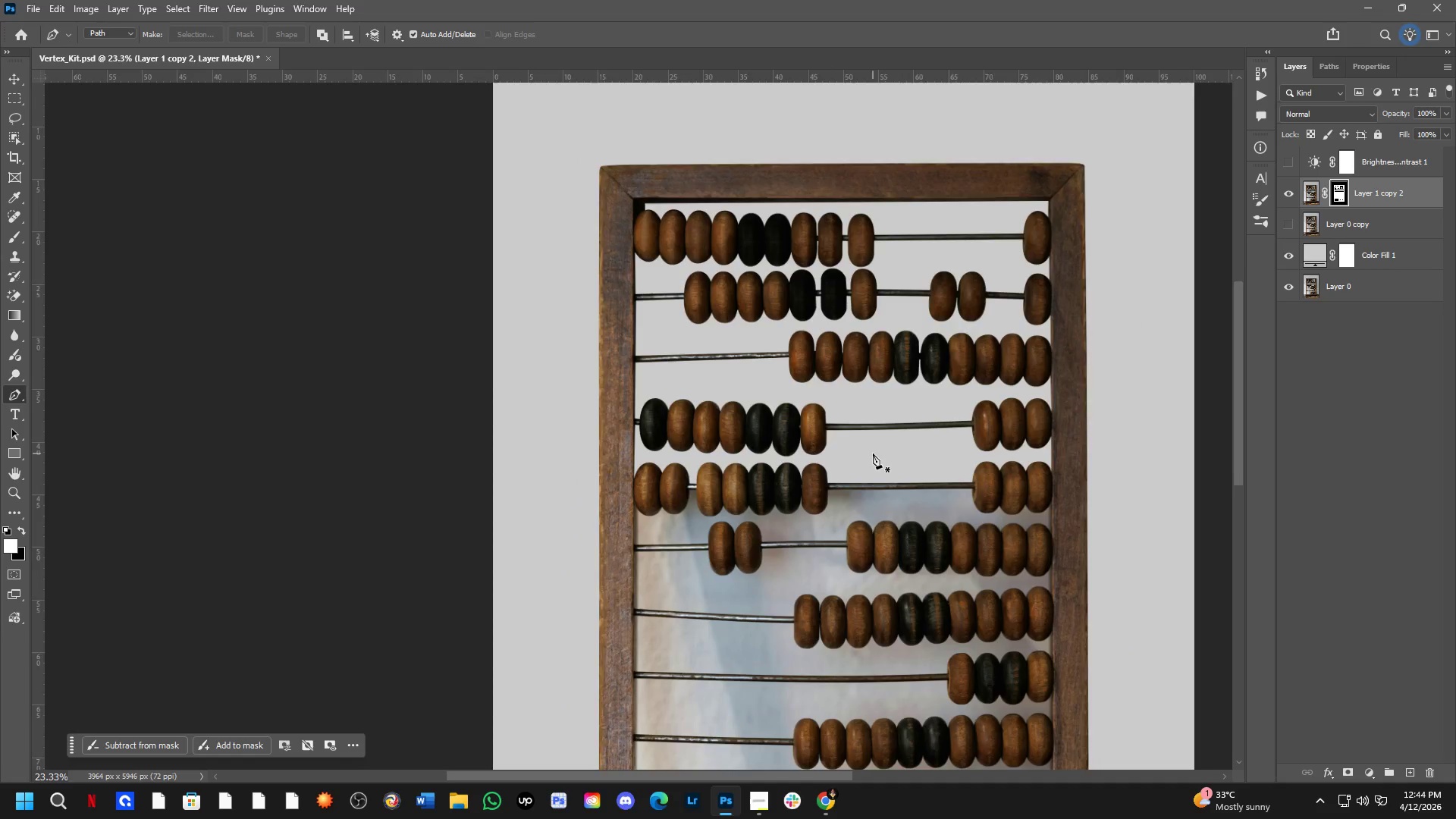 
hold_key(key=Space, duration=0.64)
 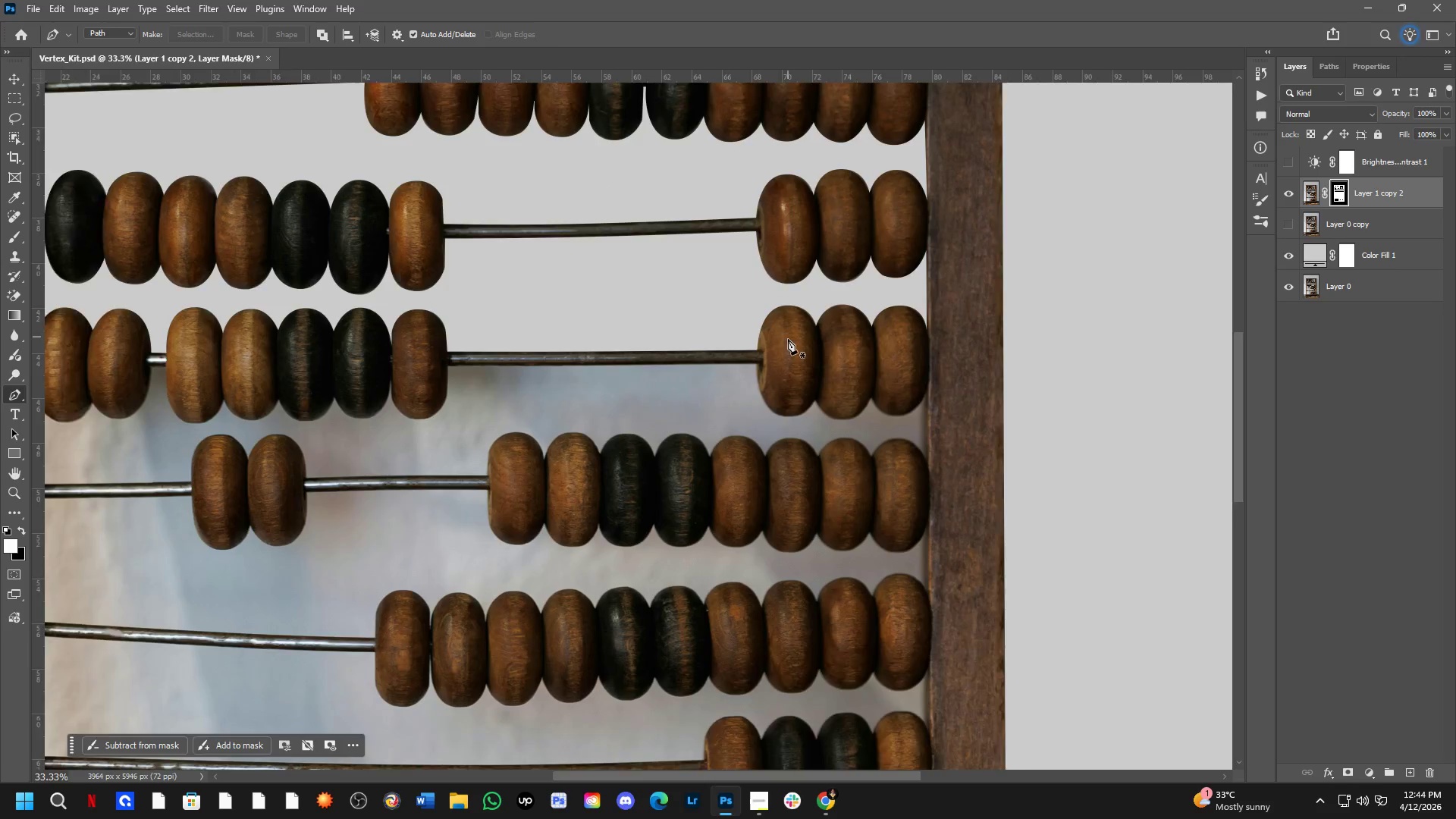 
left_click_drag(start_coordinate=[970, 467], to_coordinate=[800, 331])
 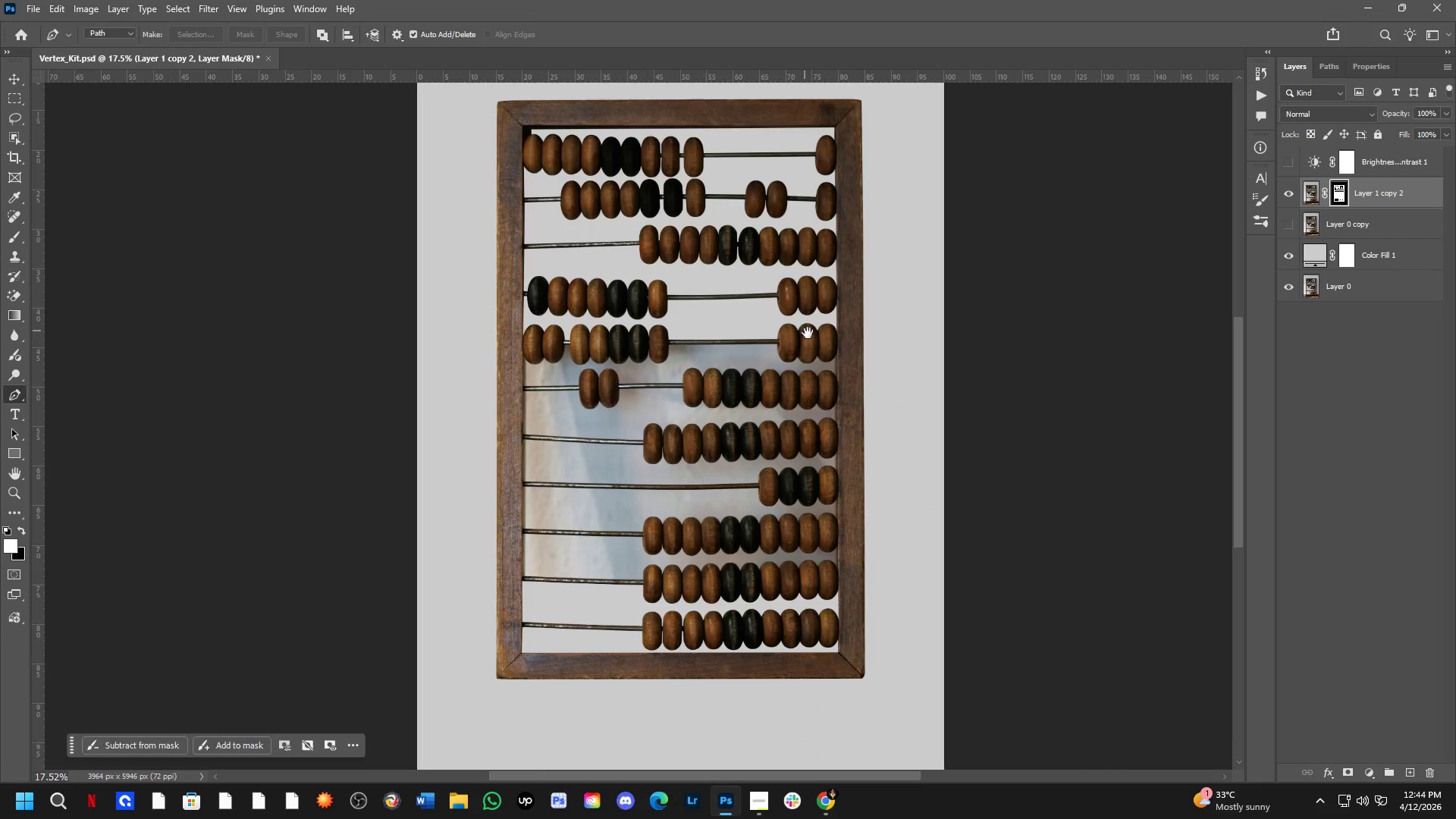 
scroll: coordinate [871, 453], scroll_direction: down, amount: 3.0
 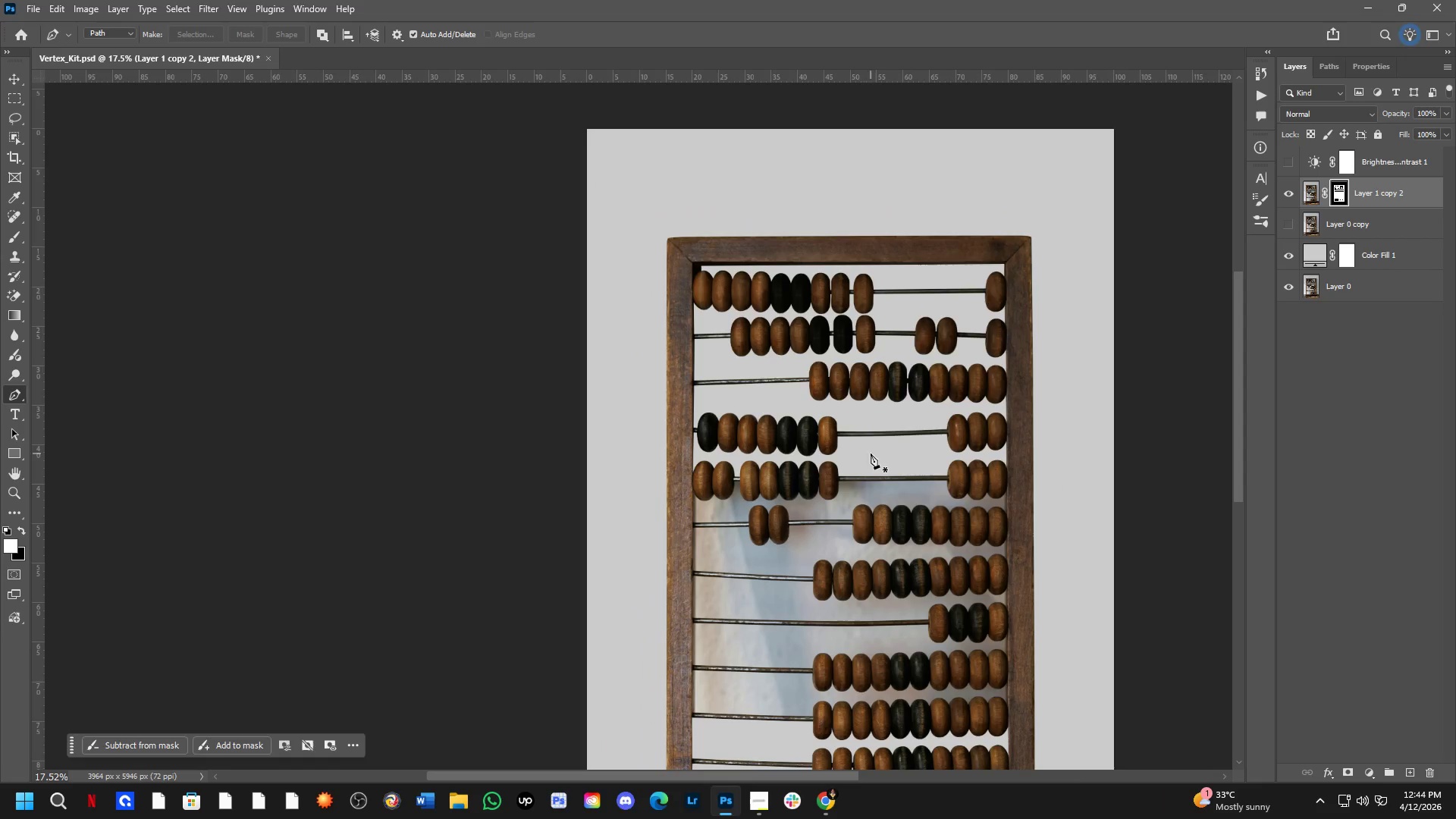 
hold_key(key=Space, duration=3.56)
 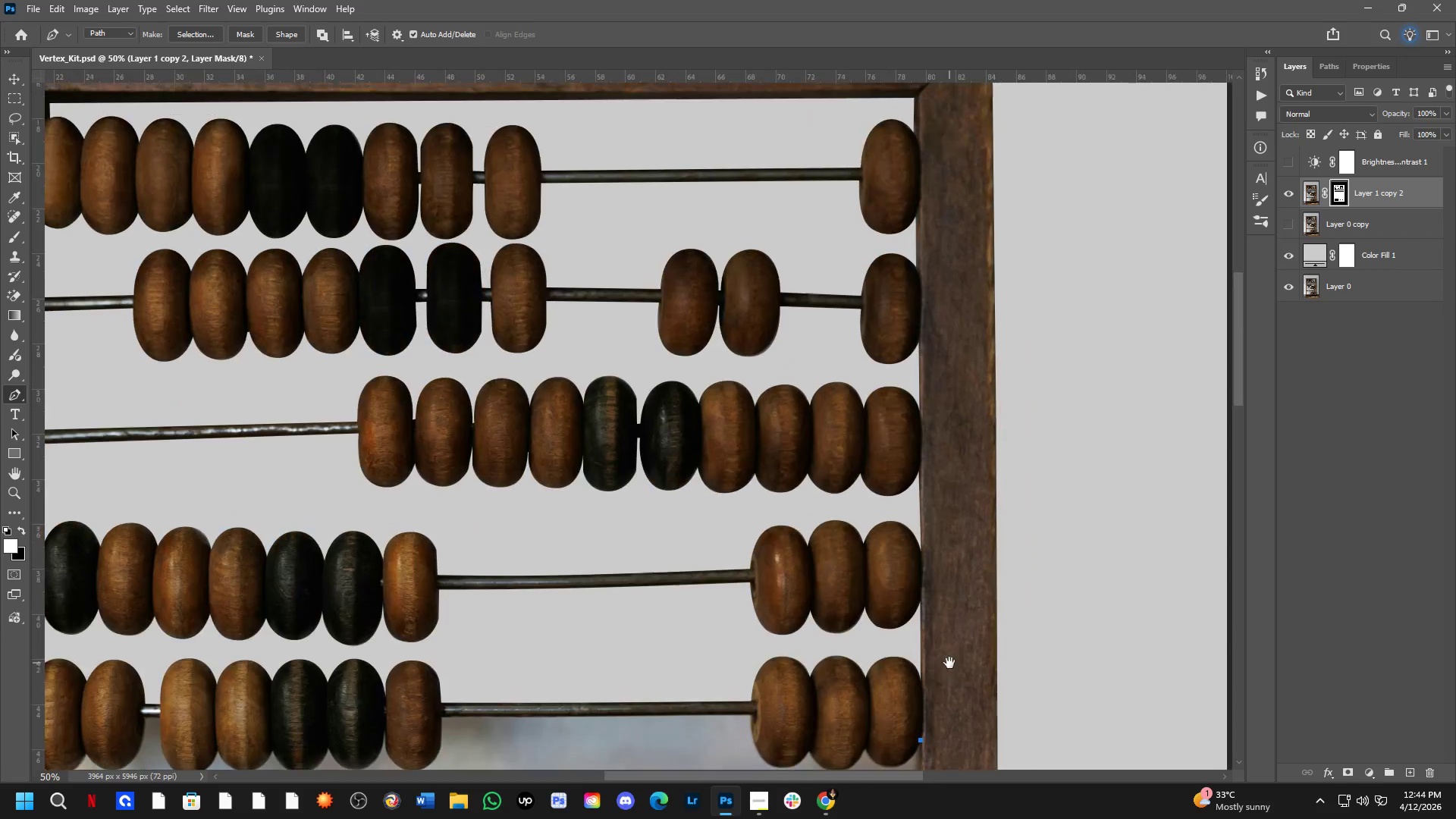 
hold_key(key=ShiftLeft, duration=0.41)
scroll: coordinate [789, 341], scroll_direction: up, amount: 4.0
 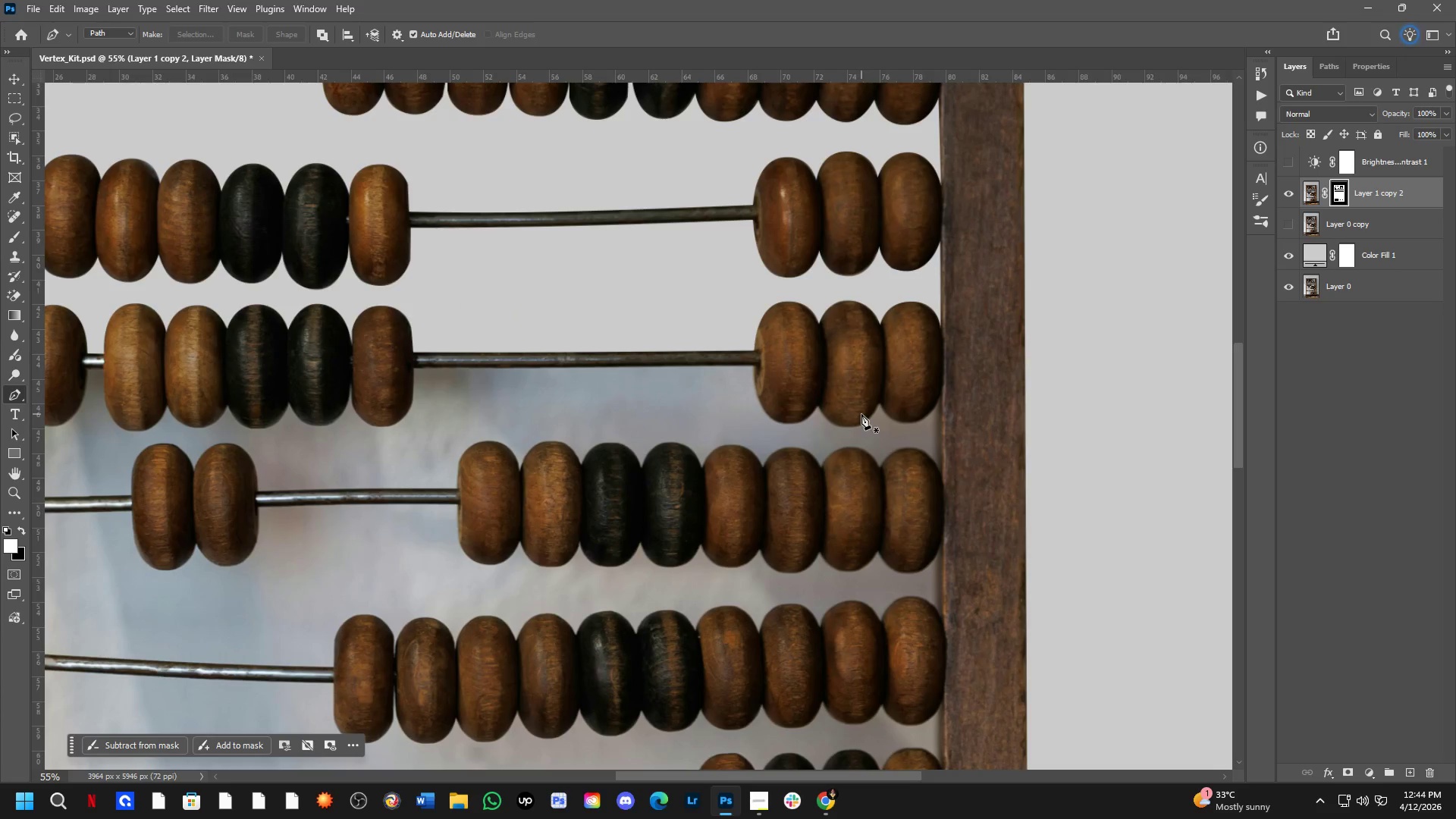 
hold_key(key=ShiftLeft, duration=0.33)
 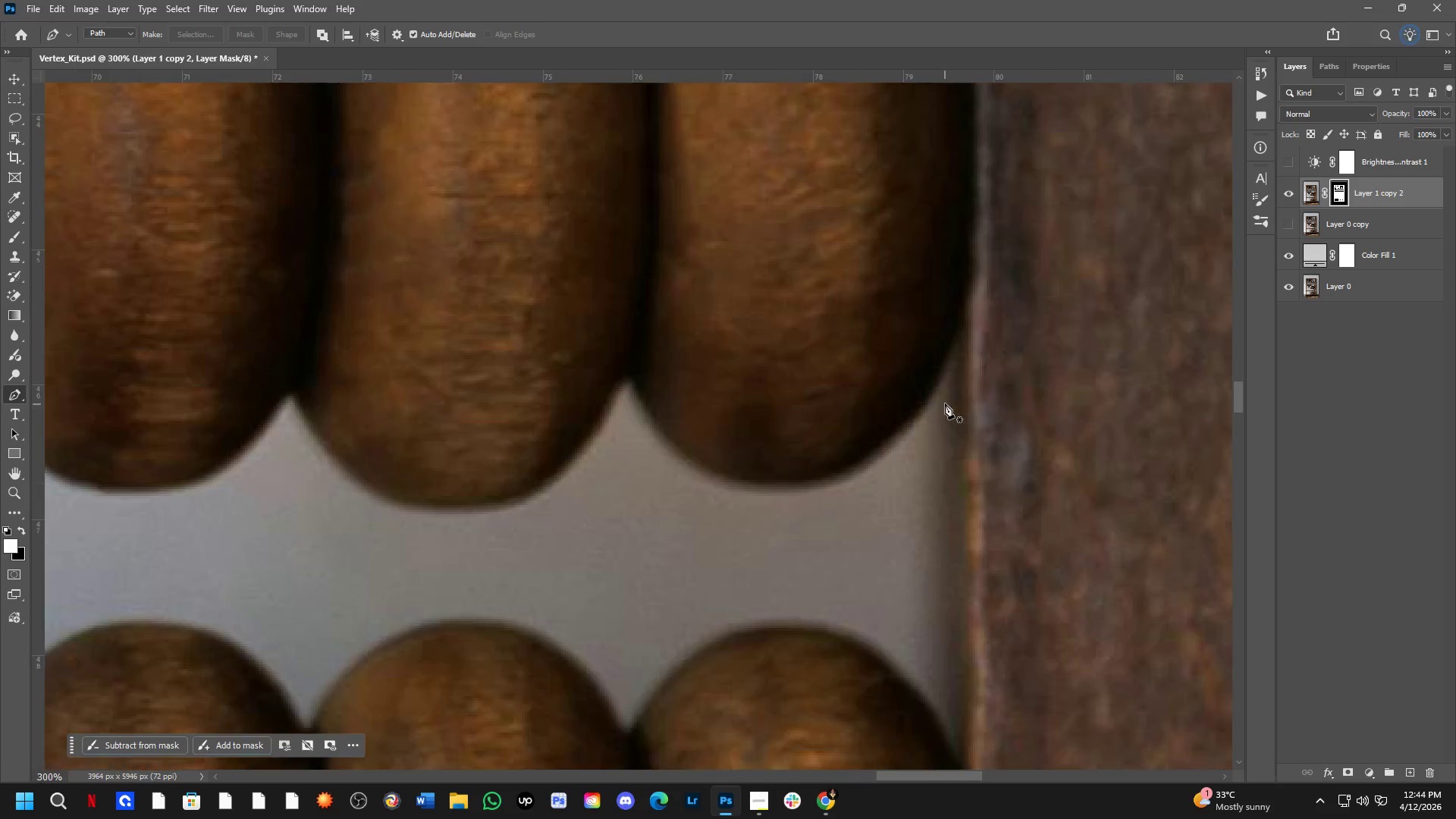 
key(Shift+ShiftLeft)
 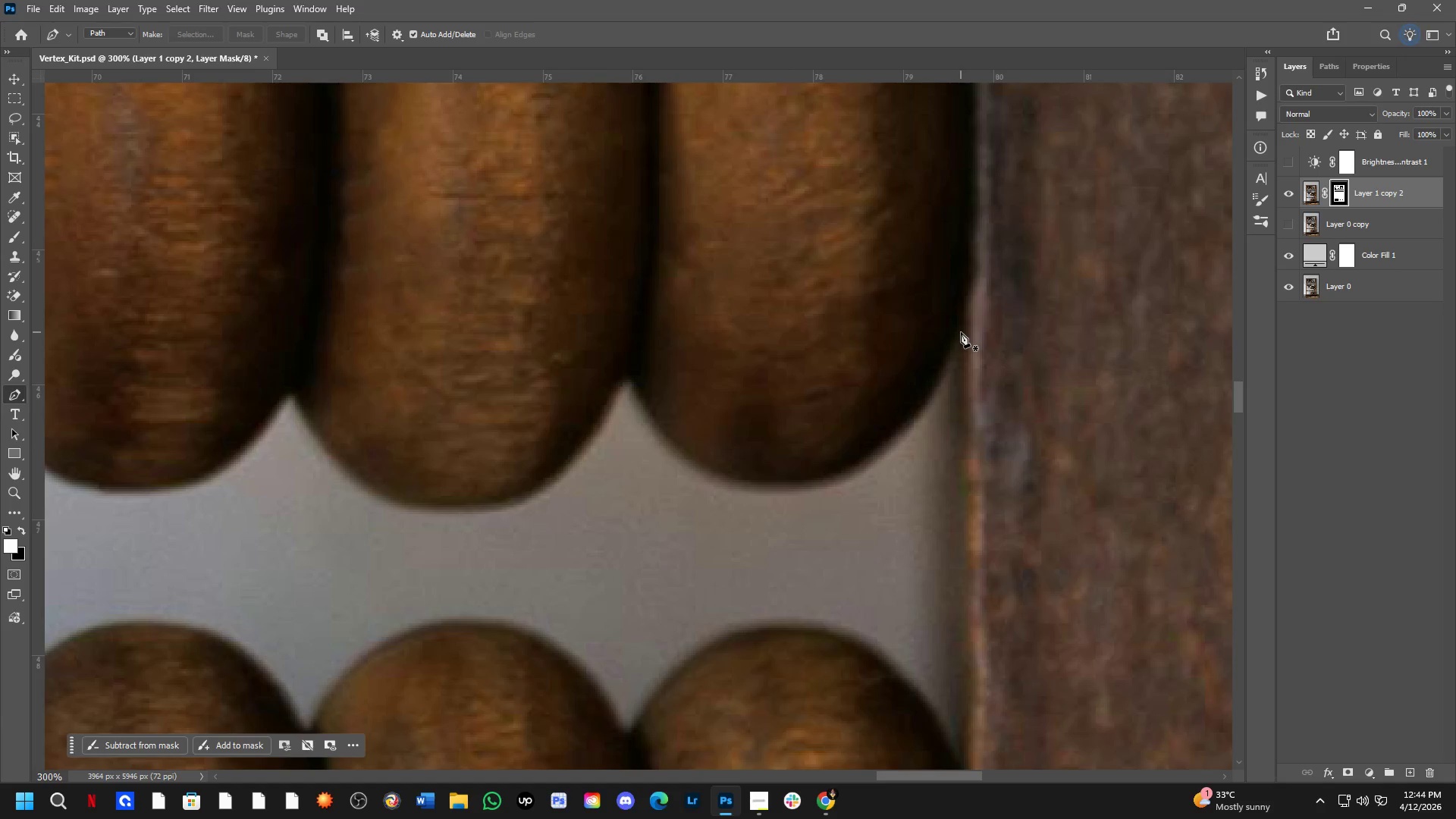 
scroll: coordinate [943, 408], scroll_direction: up, amount: 6.0
 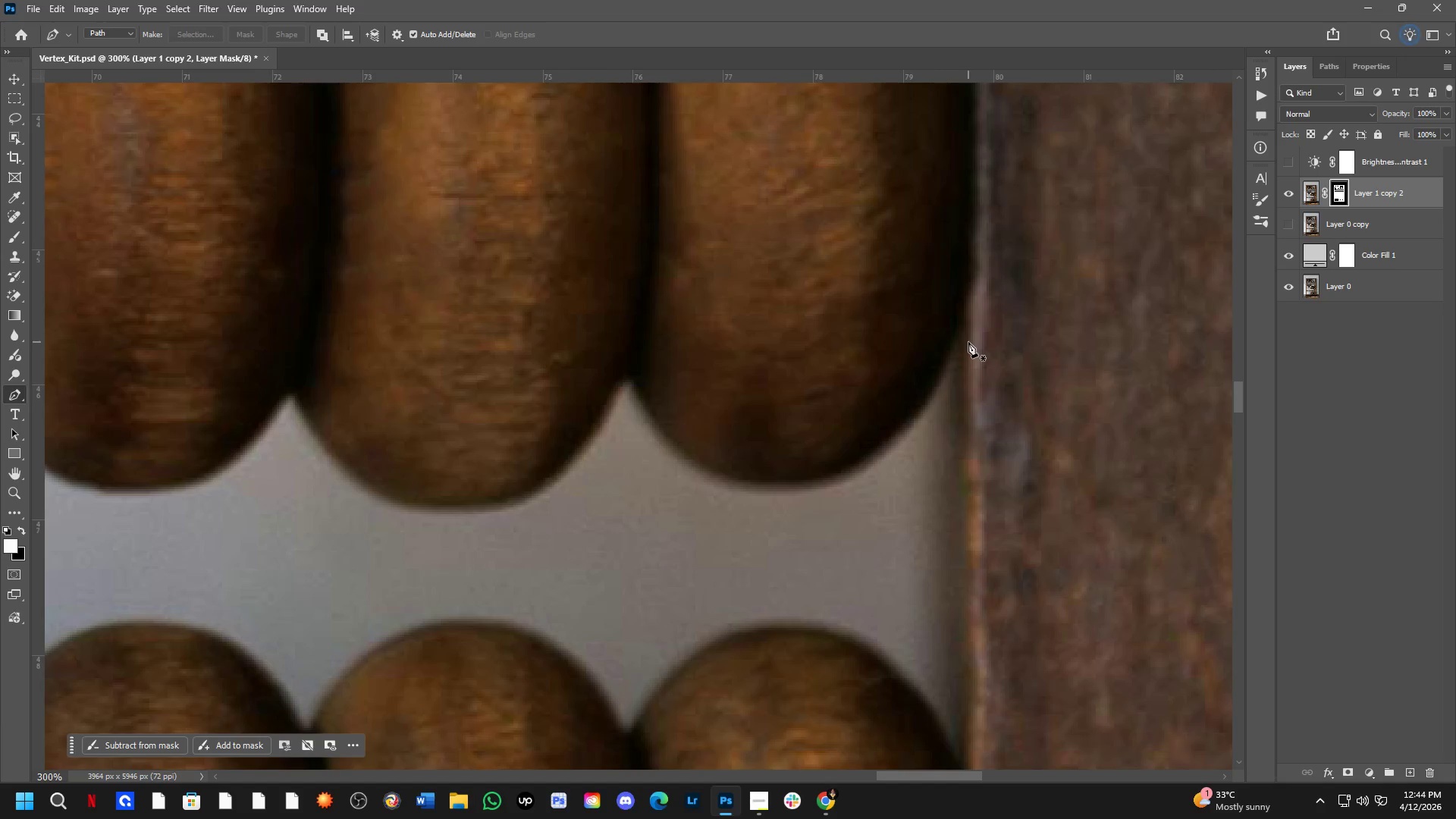 
left_click([961, 328])
 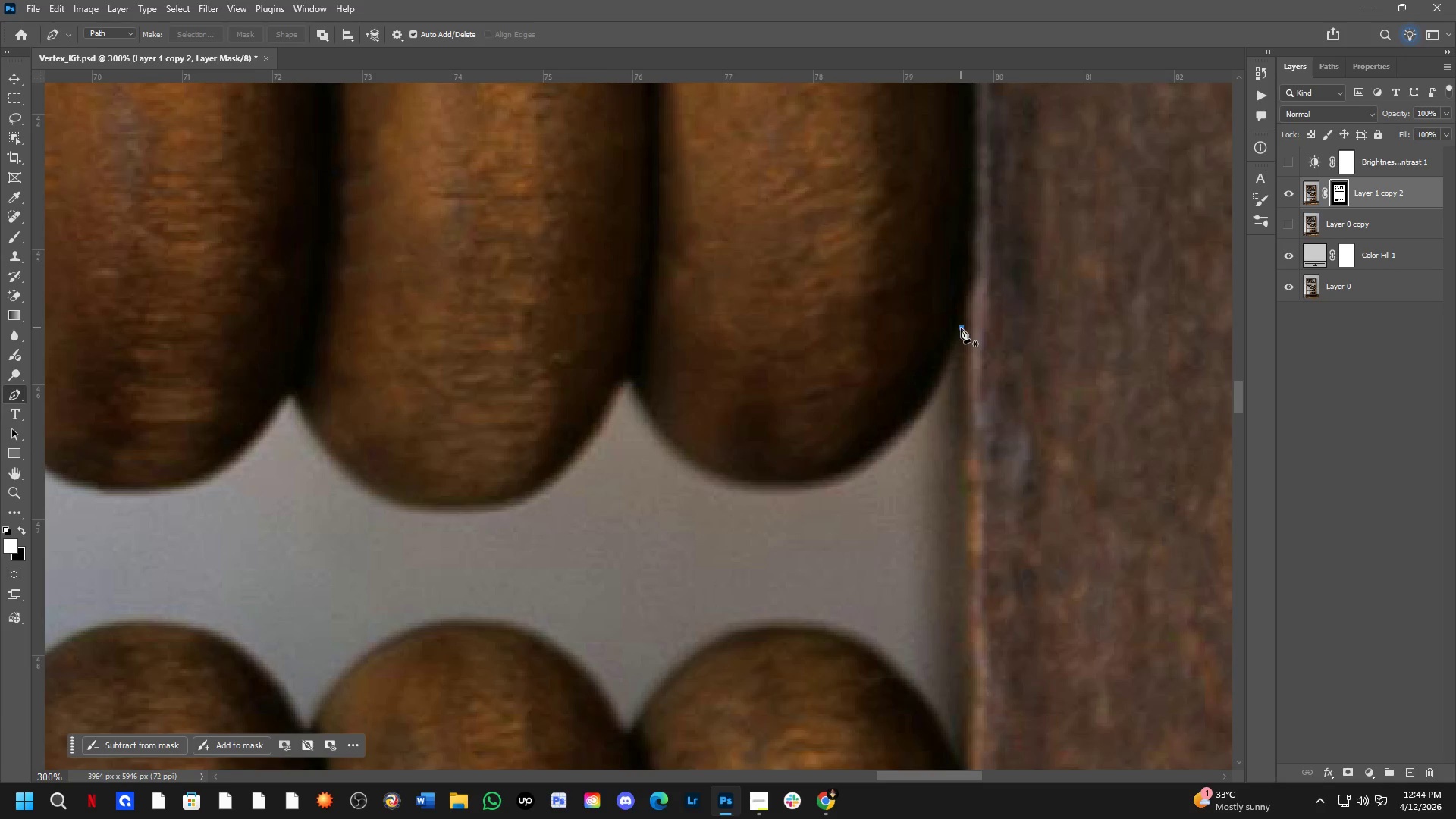 
hold_key(key=ShiftLeft, duration=0.36)
 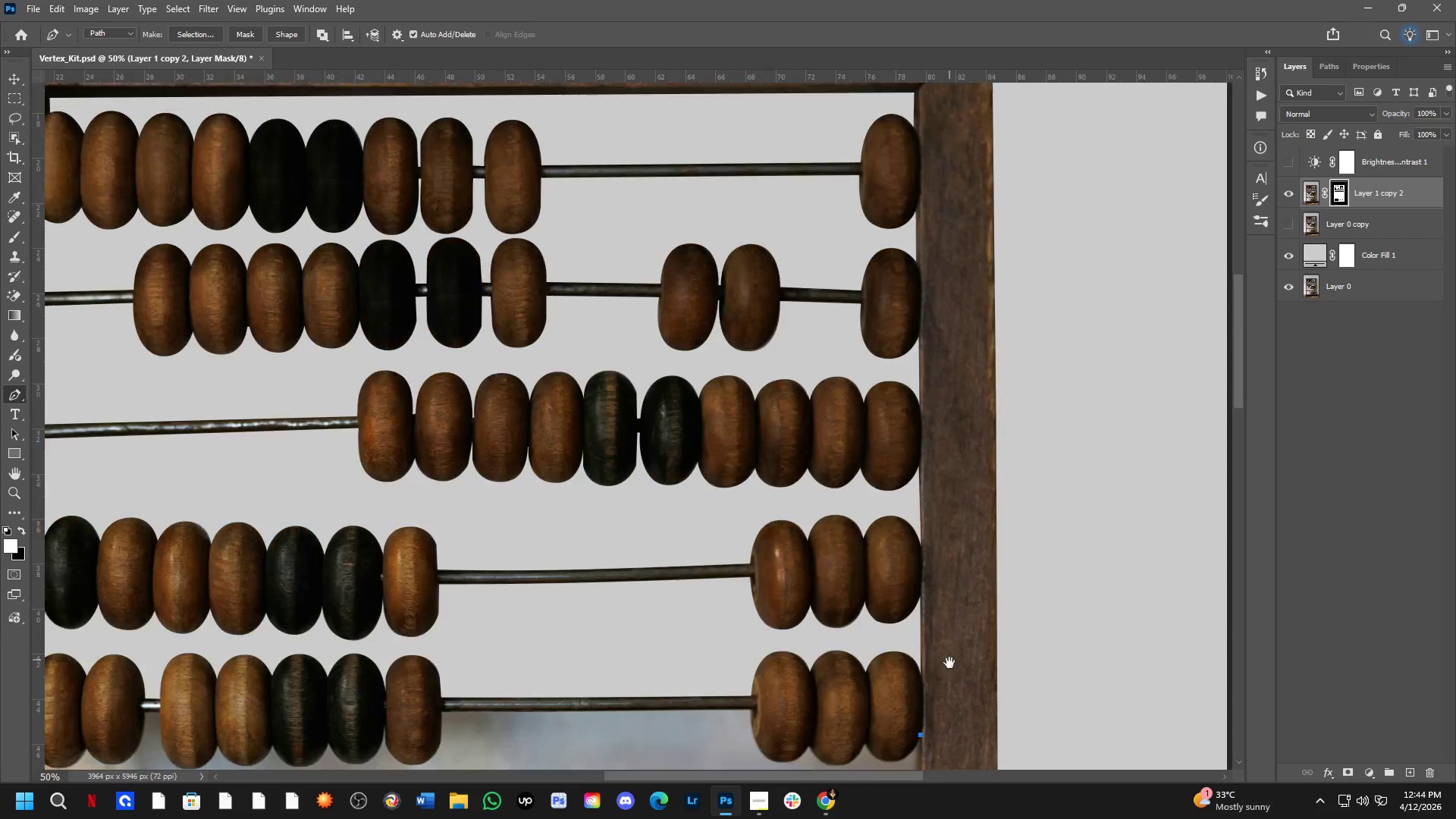 
hold_key(key=Space, duration=1.5)
 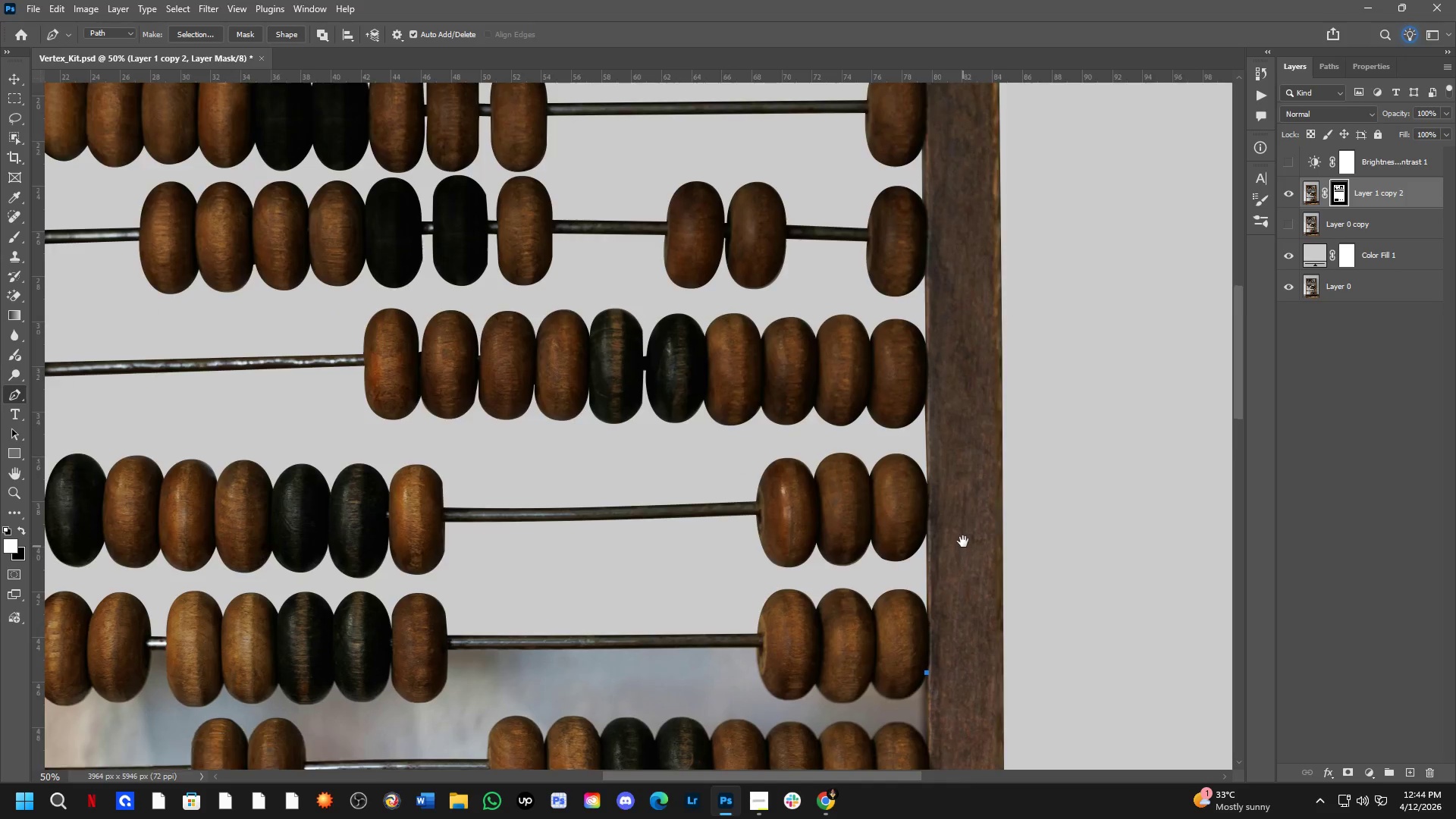 
left_click_drag(start_coordinate=[978, 313], to_coordinate=[949, 663])
 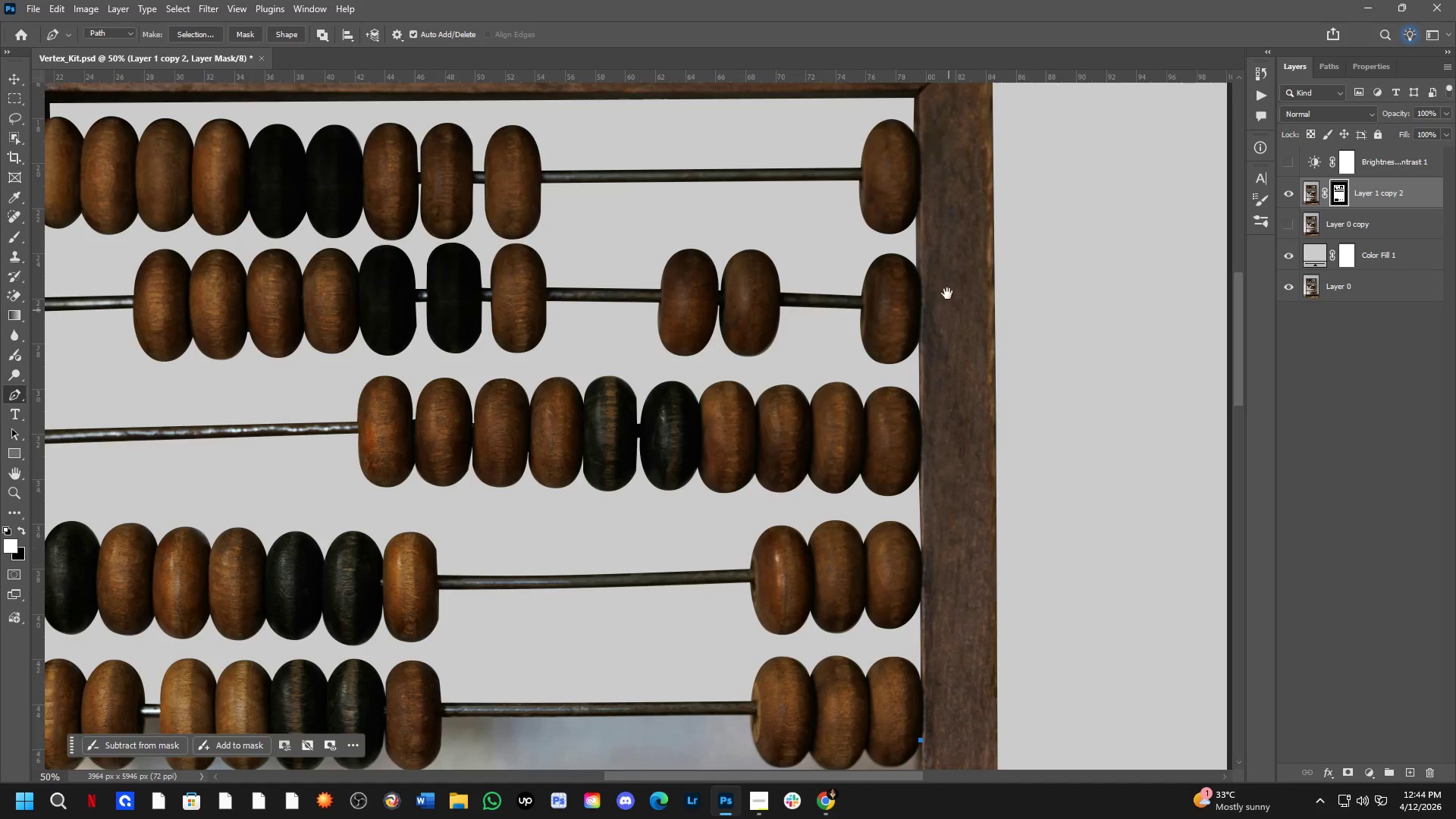 
scroll: coordinate [947, 410], scroll_direction: down, amount: 4.0
 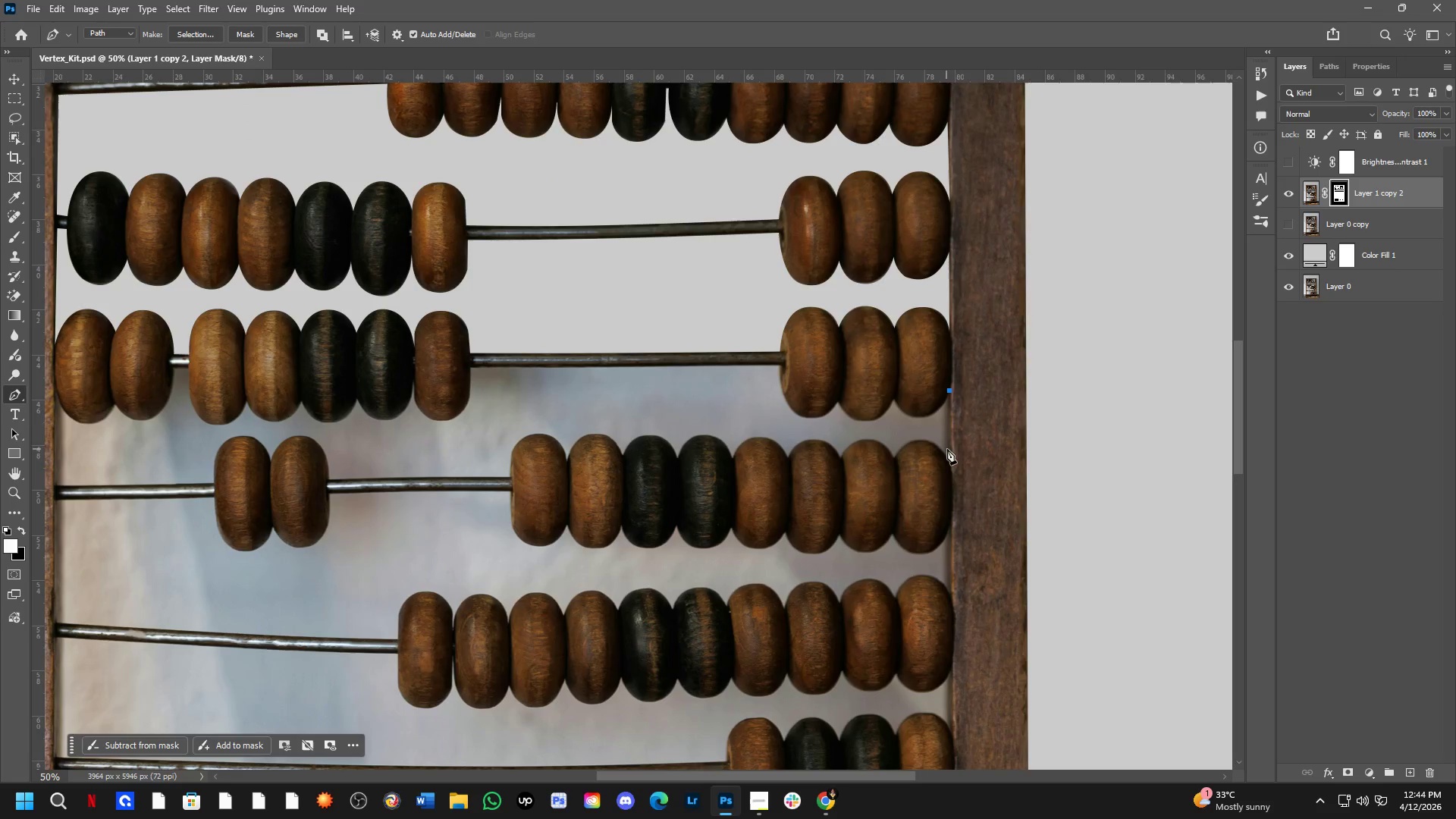 
left_click_drag(start_coordinate=[947, 298], to_coordinate=[953, 231])
 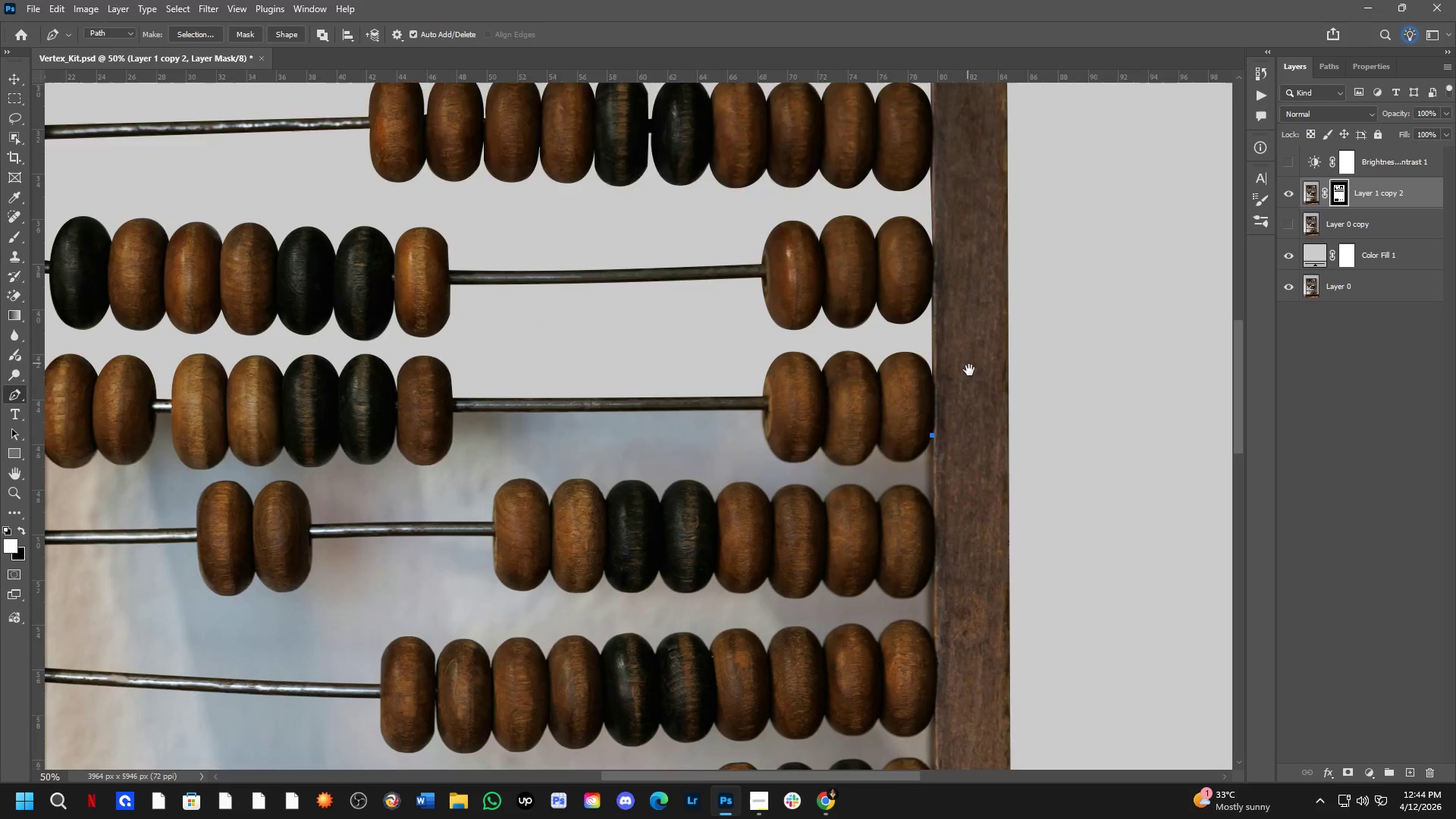 
hold_key(key=Space, duration=1.33)
 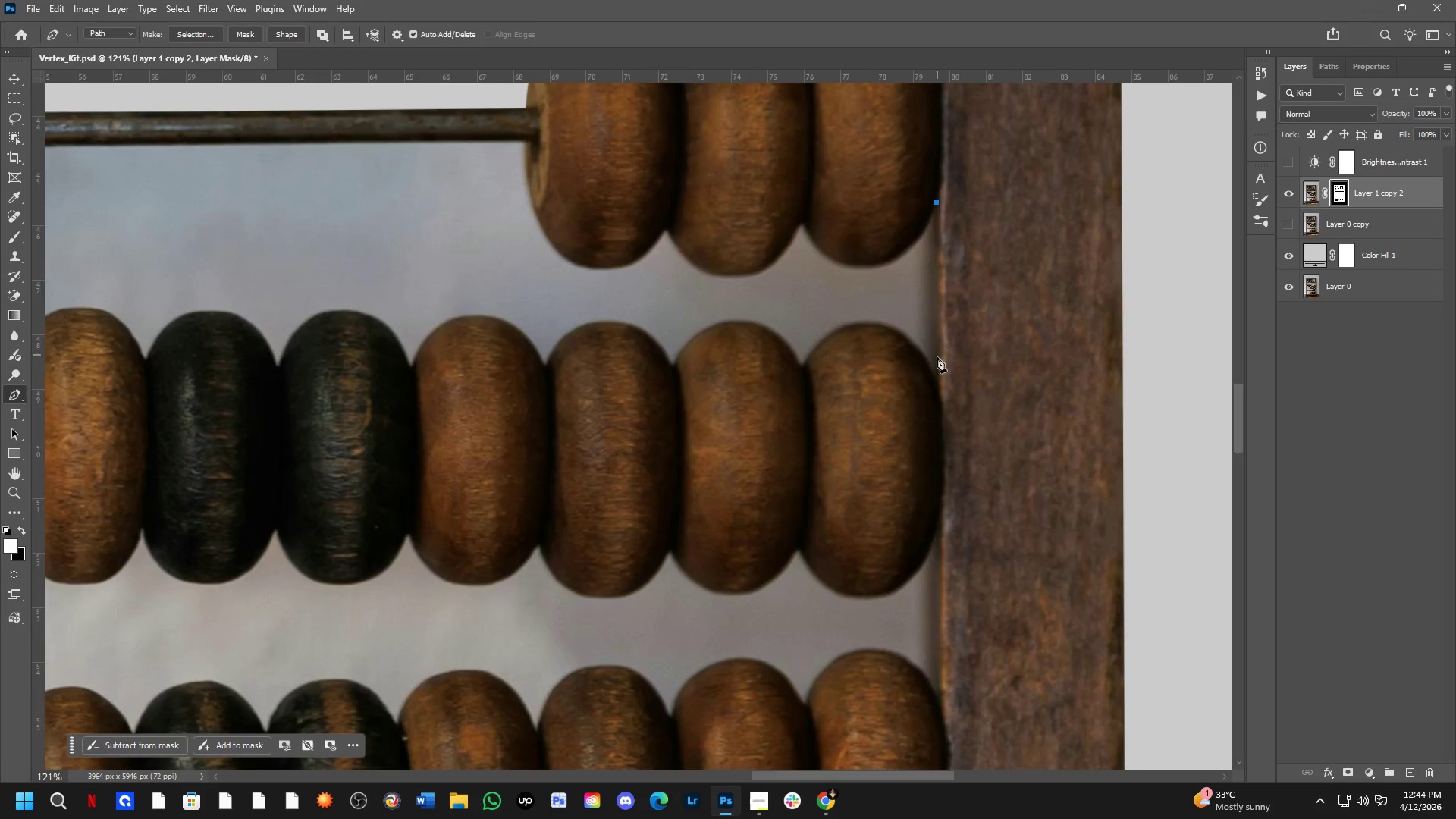 
left_click_drag(start_coordinate=[963, 548], to_coordinate=[968, 362])
 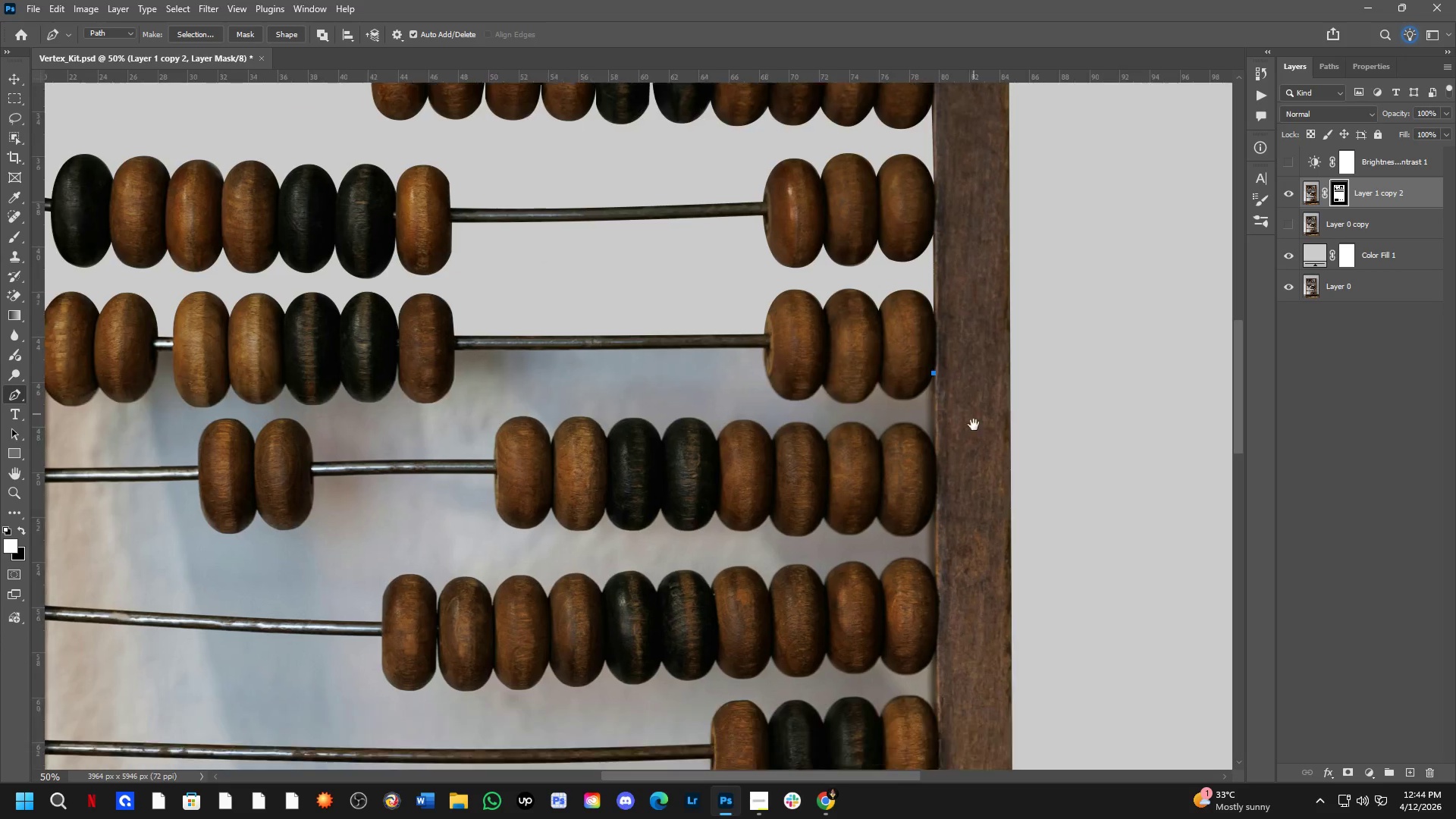 
left_click_drag(start_coordinate=[974, 438], to_coordinate=[974, 423])
 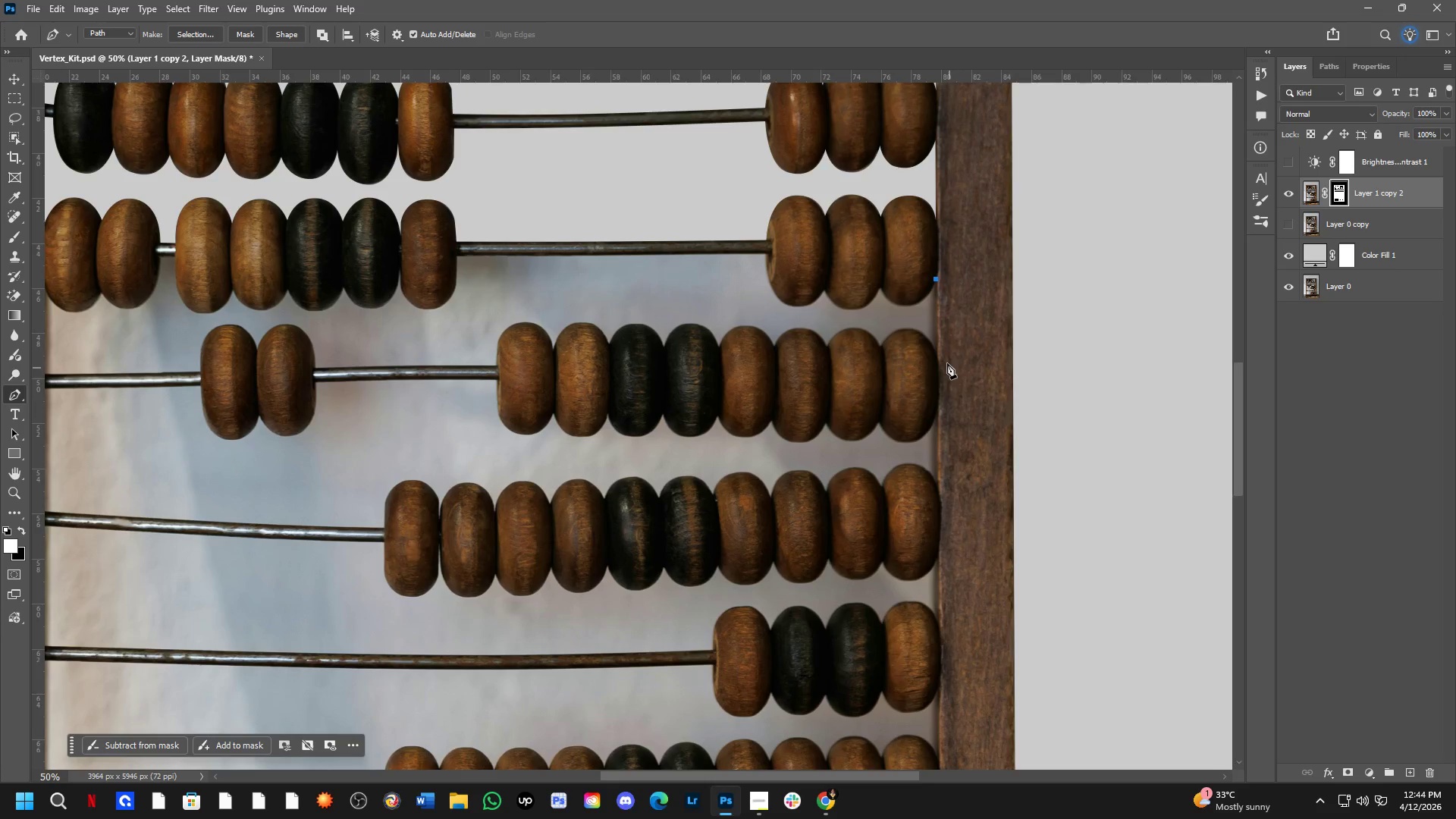 
key(Shift+ShiftLeft)
 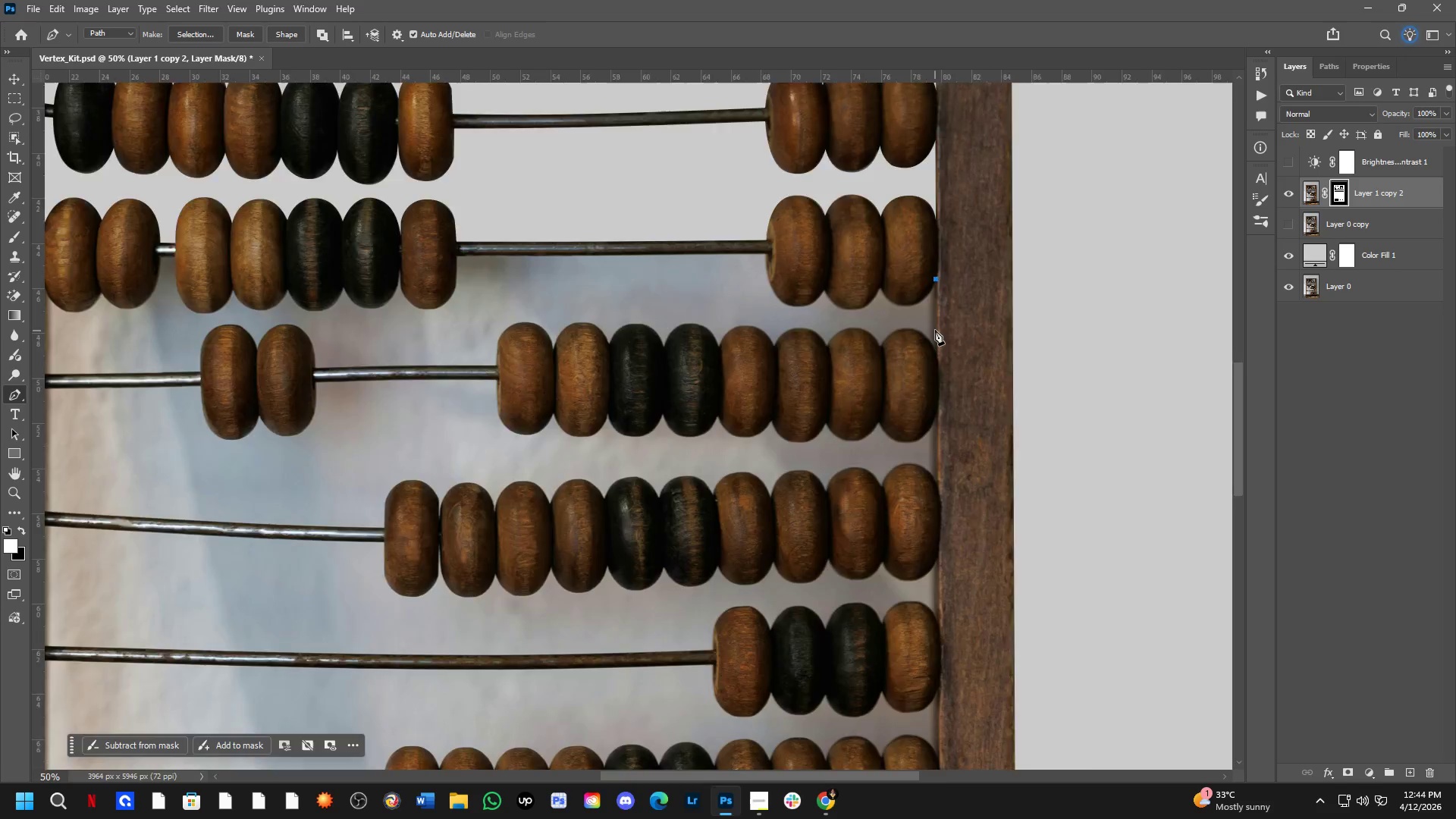 
key(Shift+ShiftLeft)
 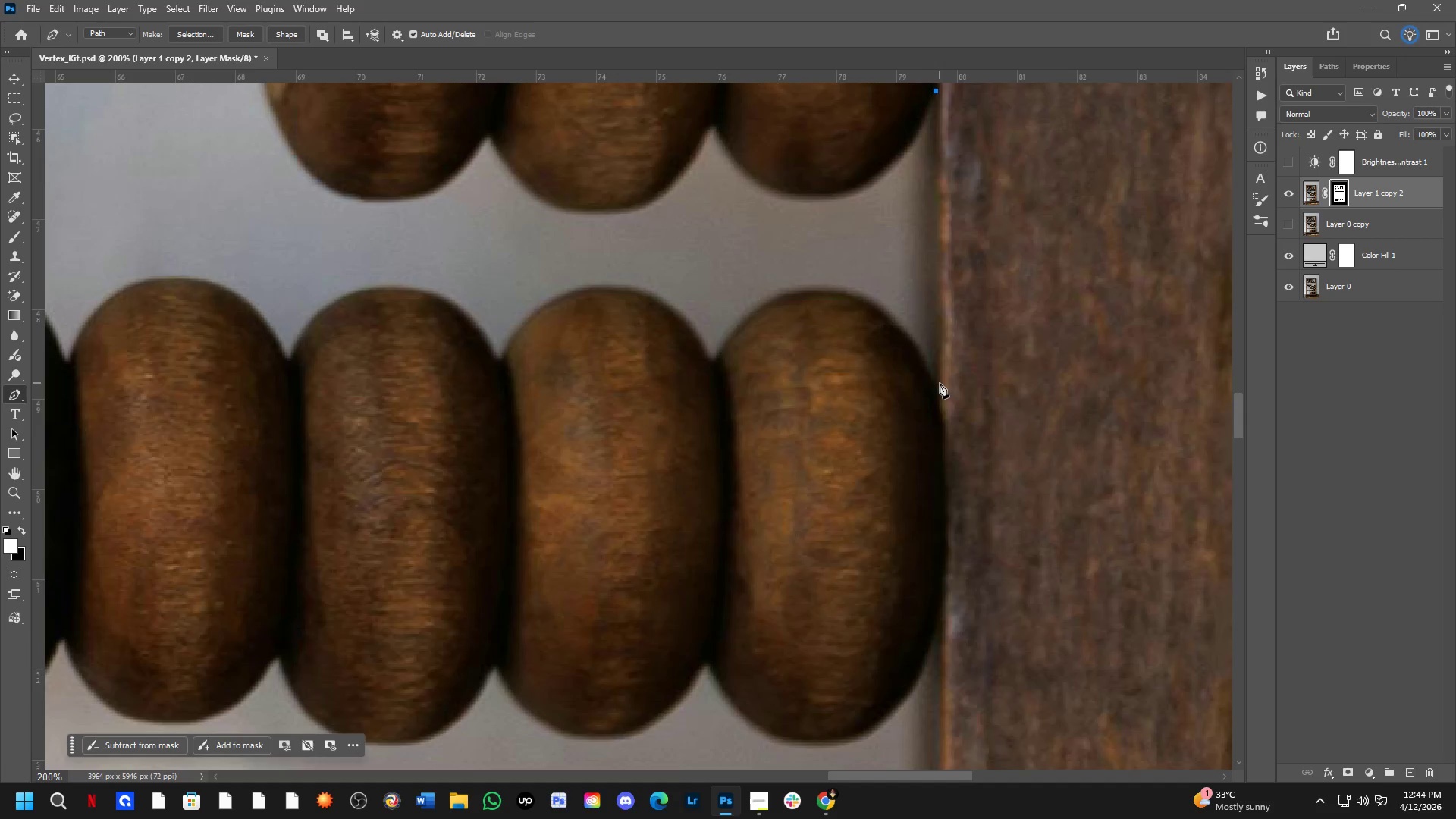 
scroll: coordinate [940, 375], scroll_direction: up, amount: 6.0
 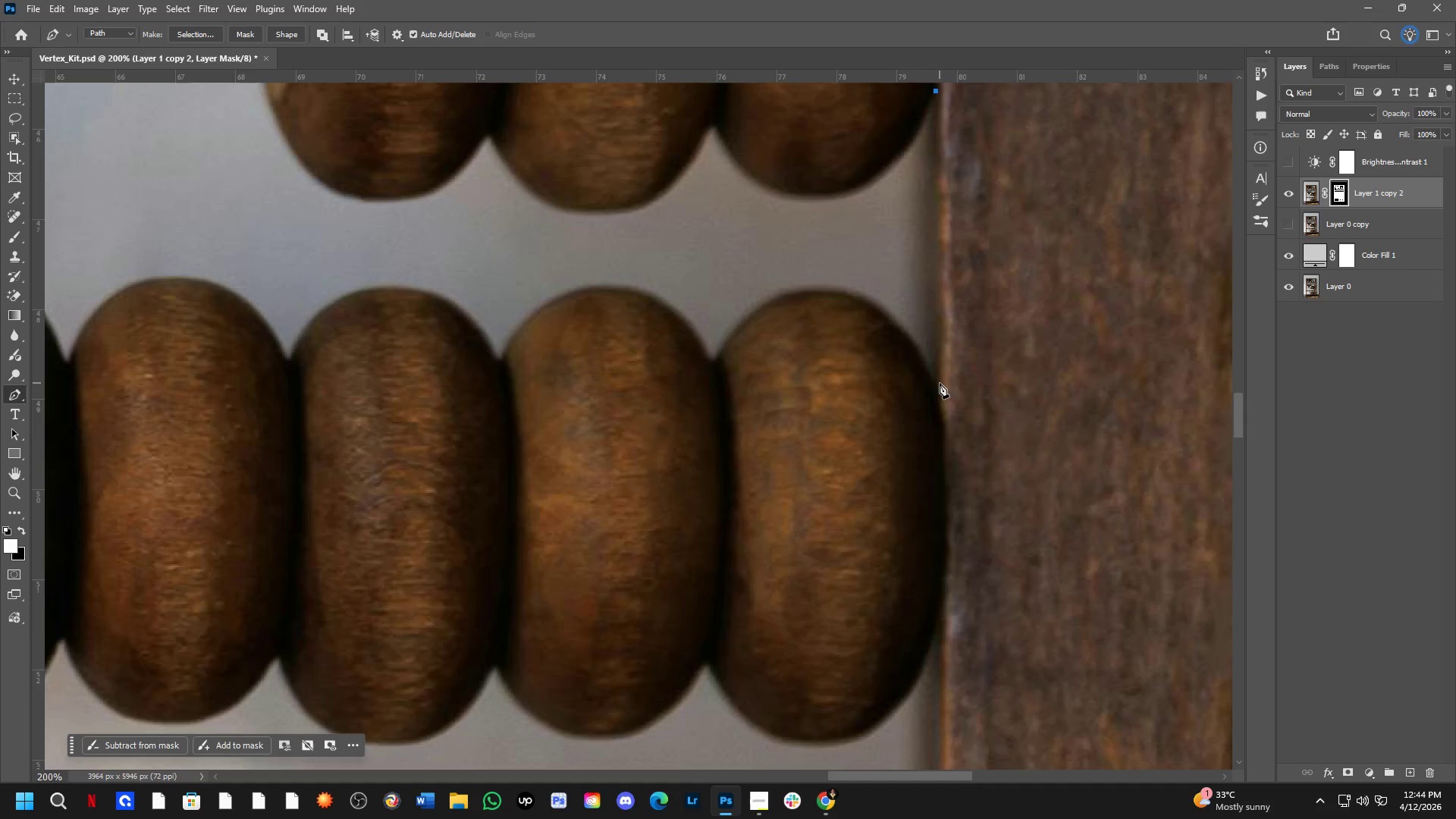 
left_click([940, 383])
 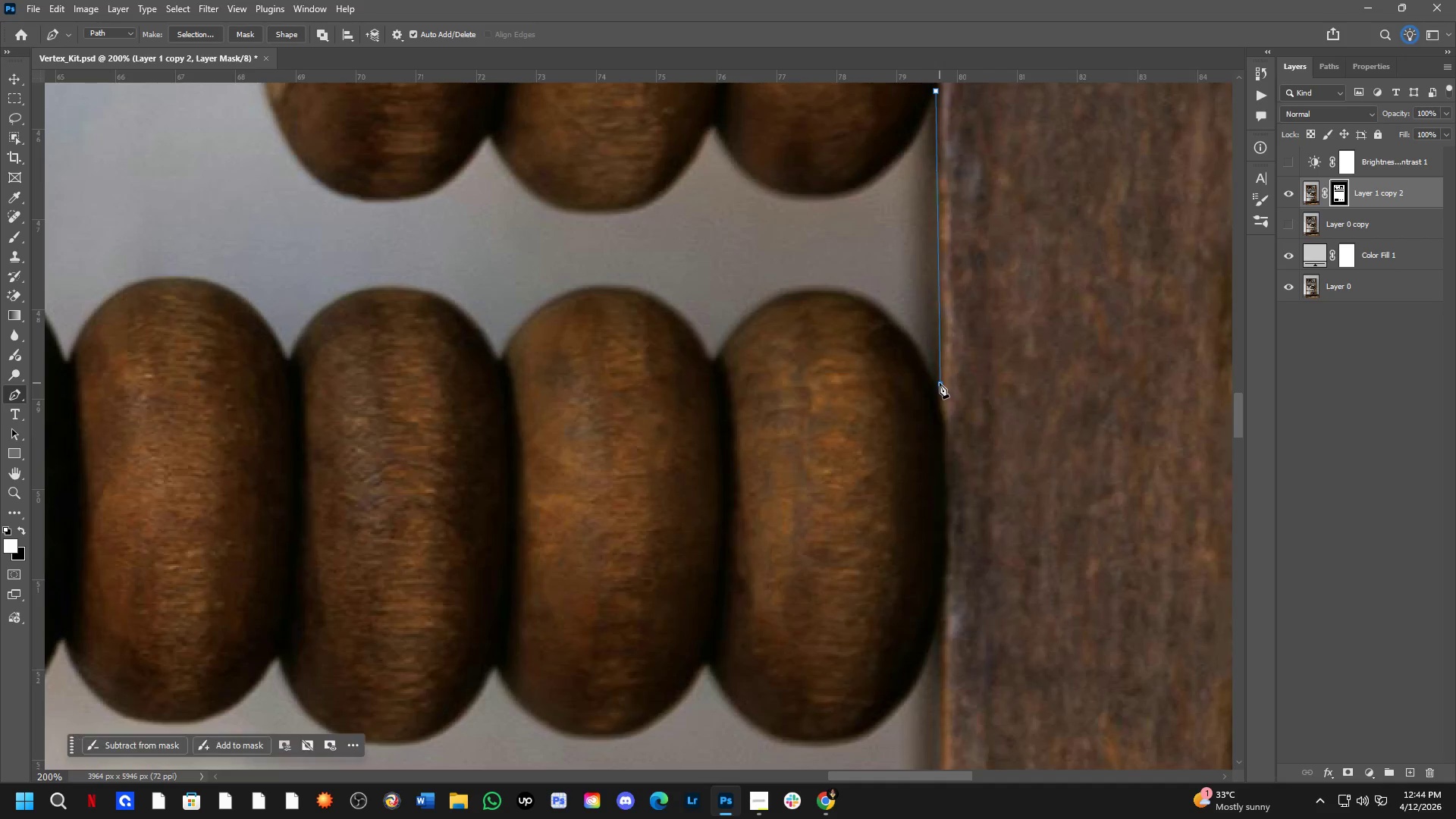 
hold_key(key=Space, duration=0.7)
 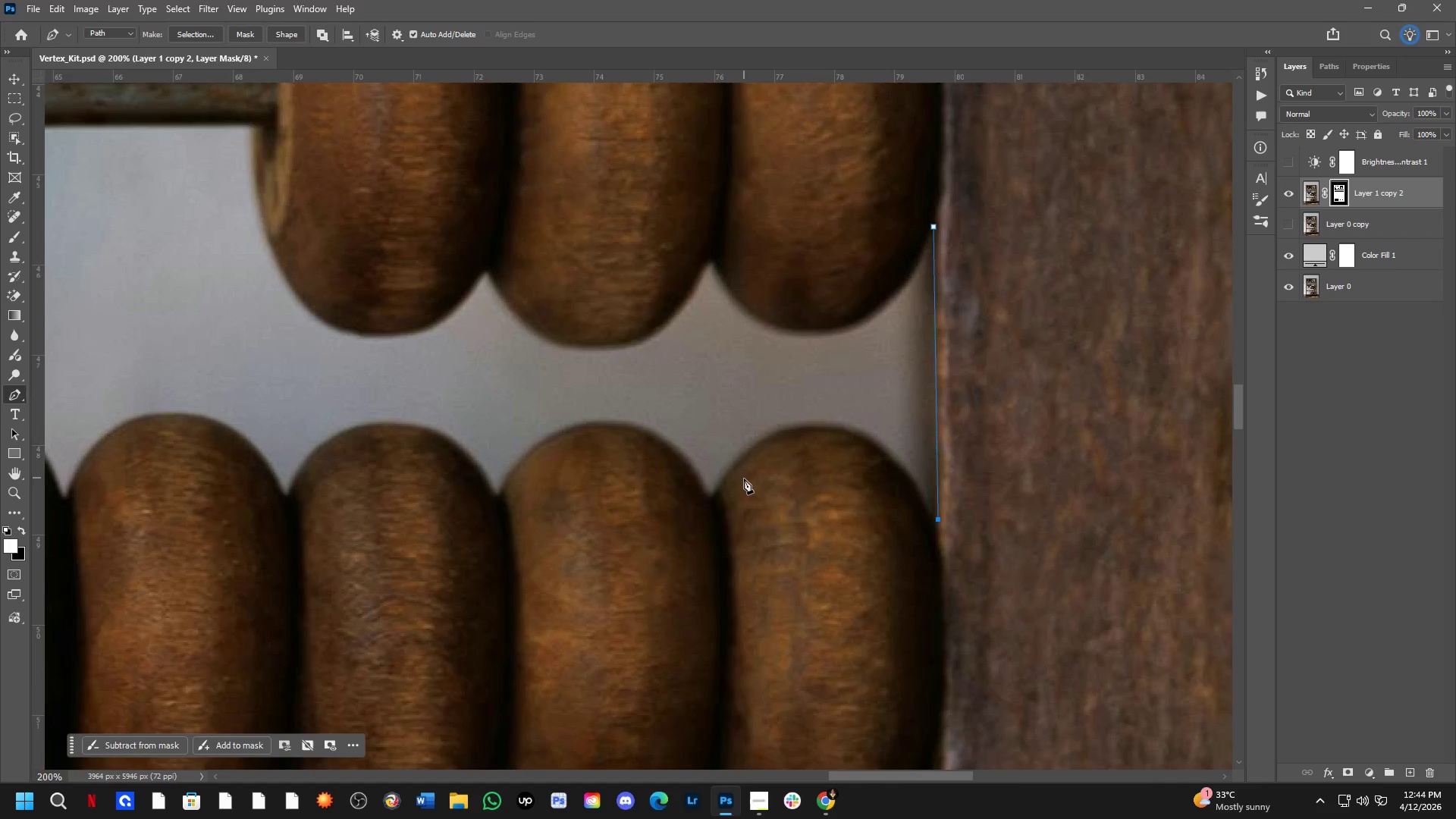 
left_click_drag(start_coordinate=[910, 324], to_coordinate=[908, 460])
 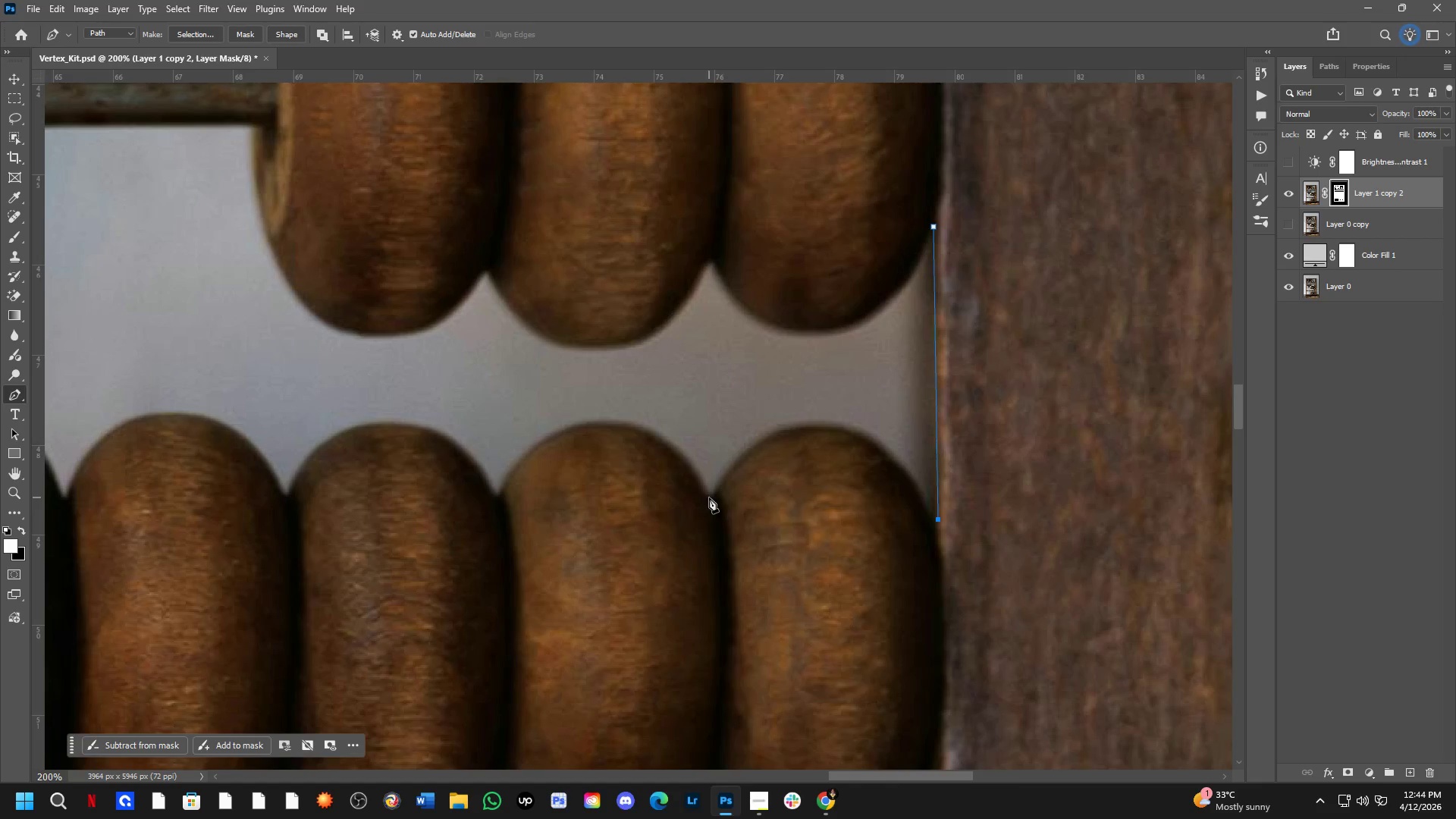 
left_click_drag(start_coordinate=[712, 500], to_coordinate=[572, 680])
 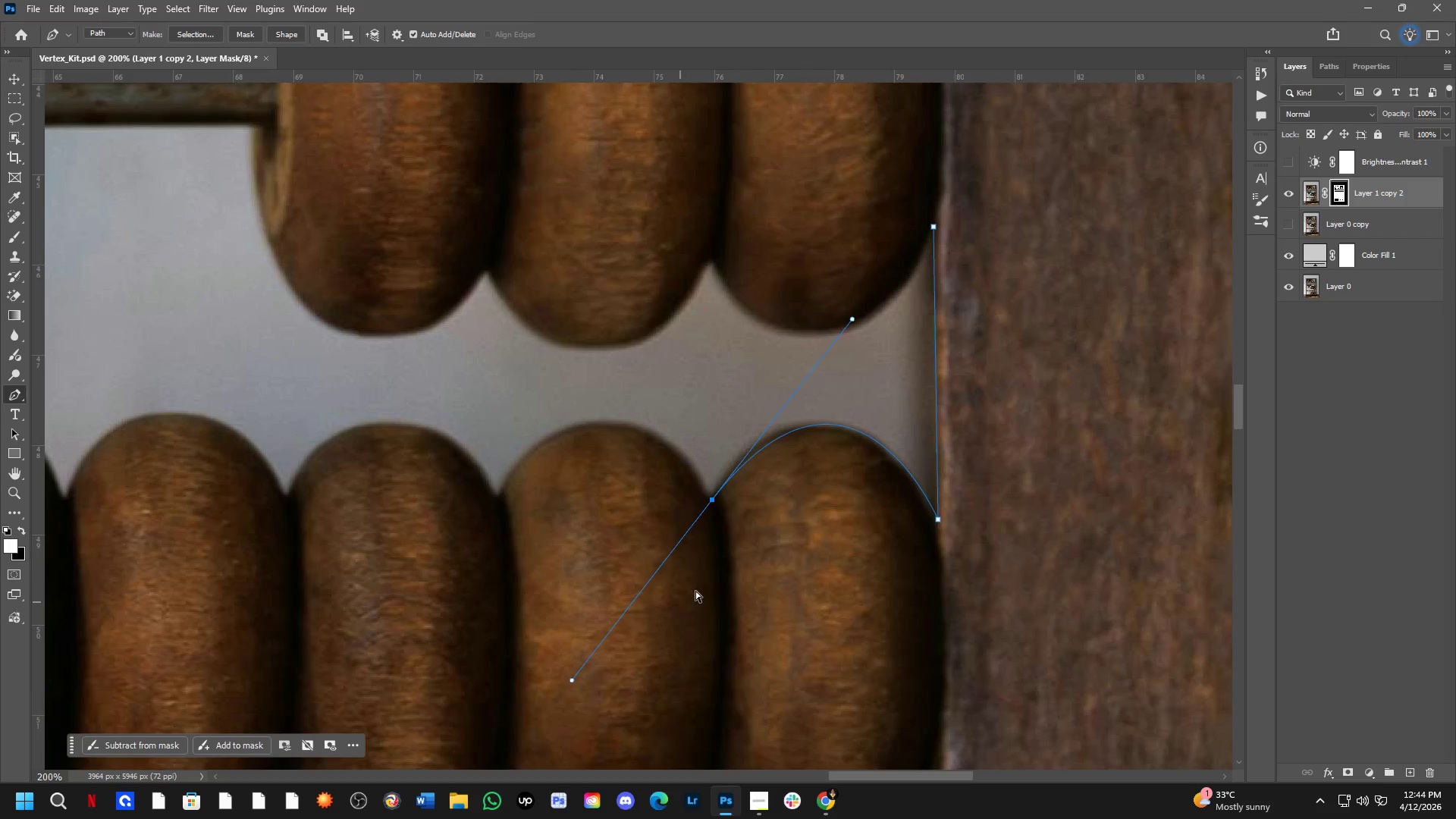 
key(Control+ControlLeft)
 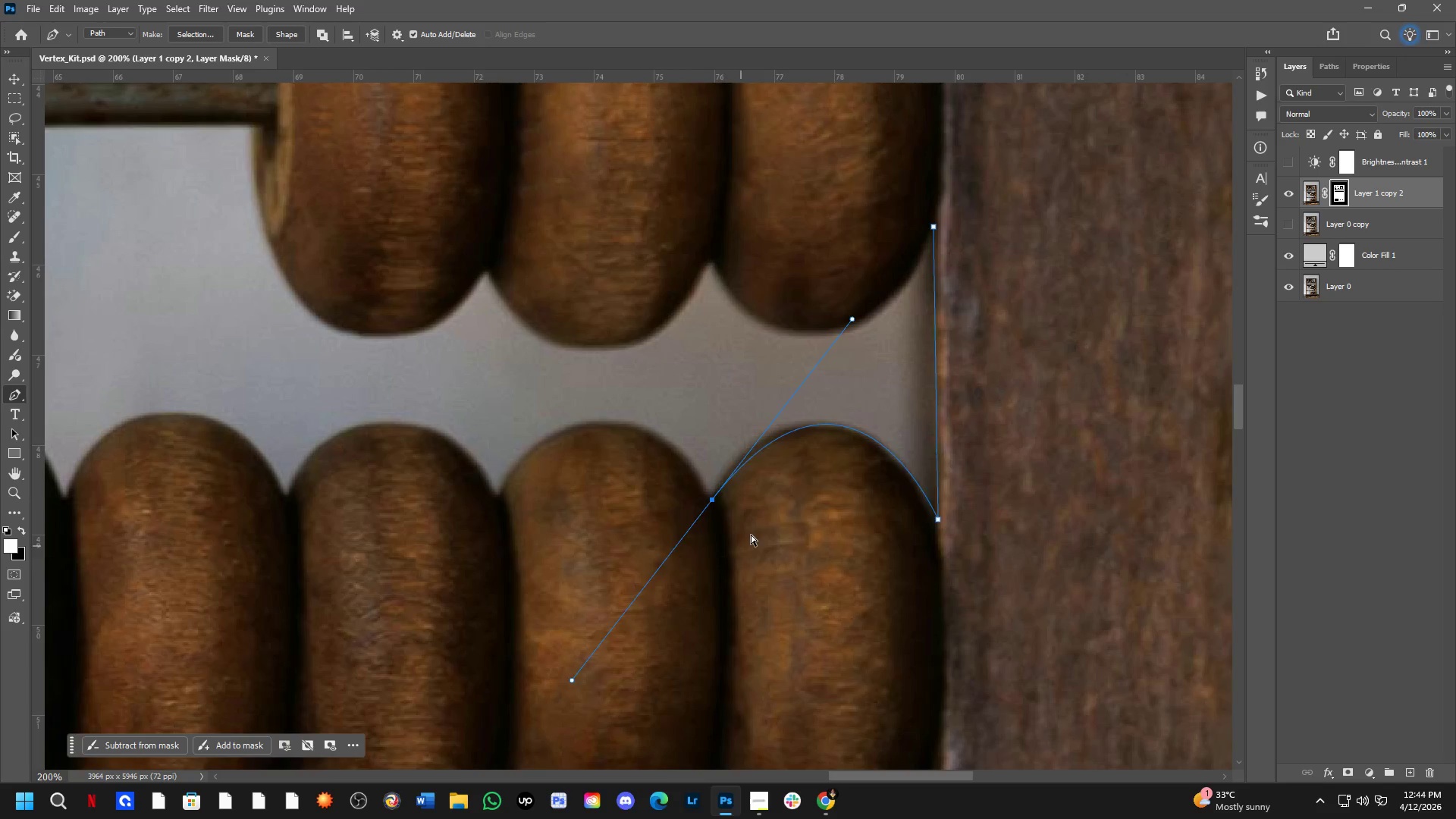 
key(Control+Z)
 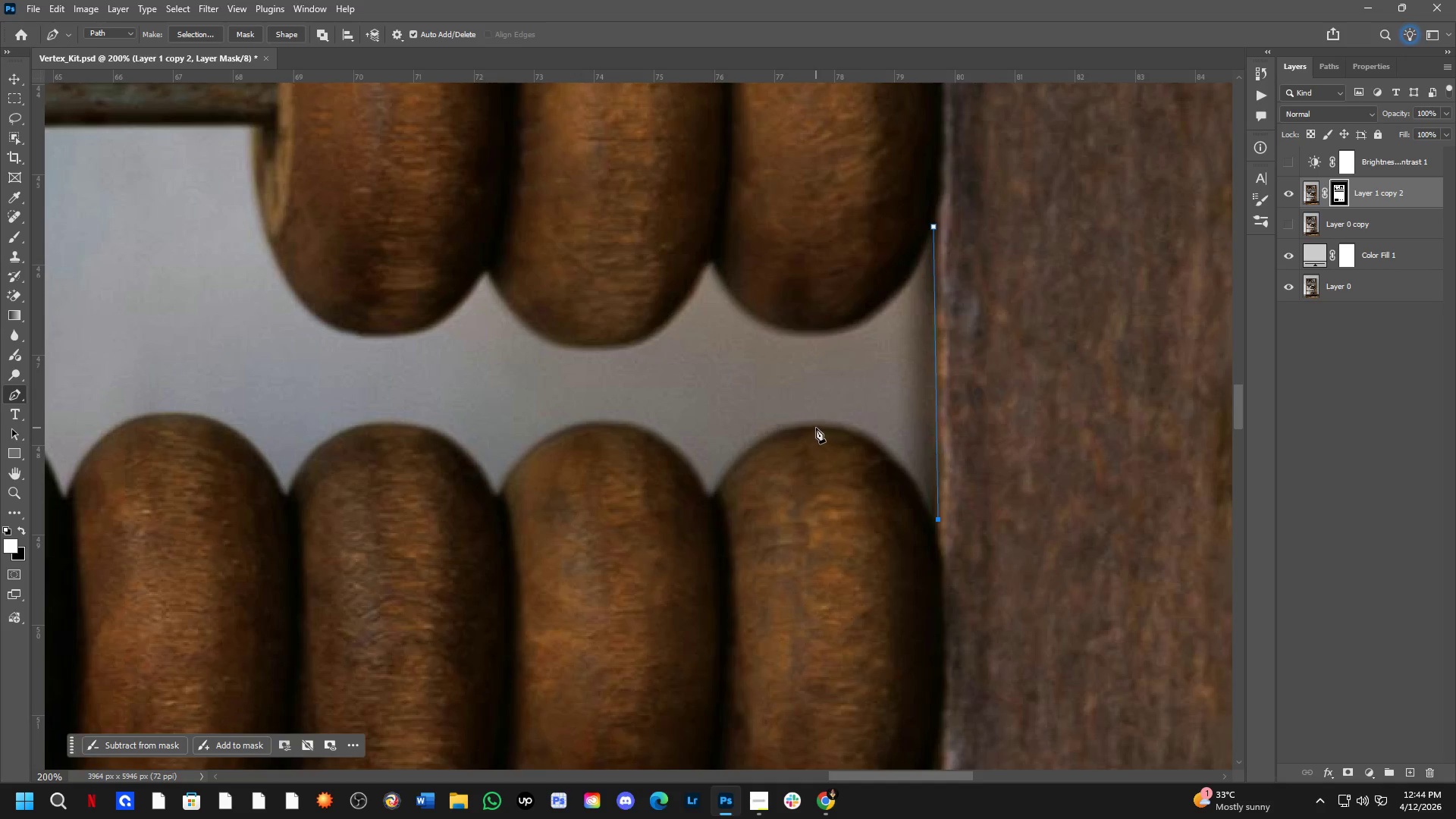 
left_click_drag(start_coordinate=[815, 428], to_coordinate=[727, 434])
 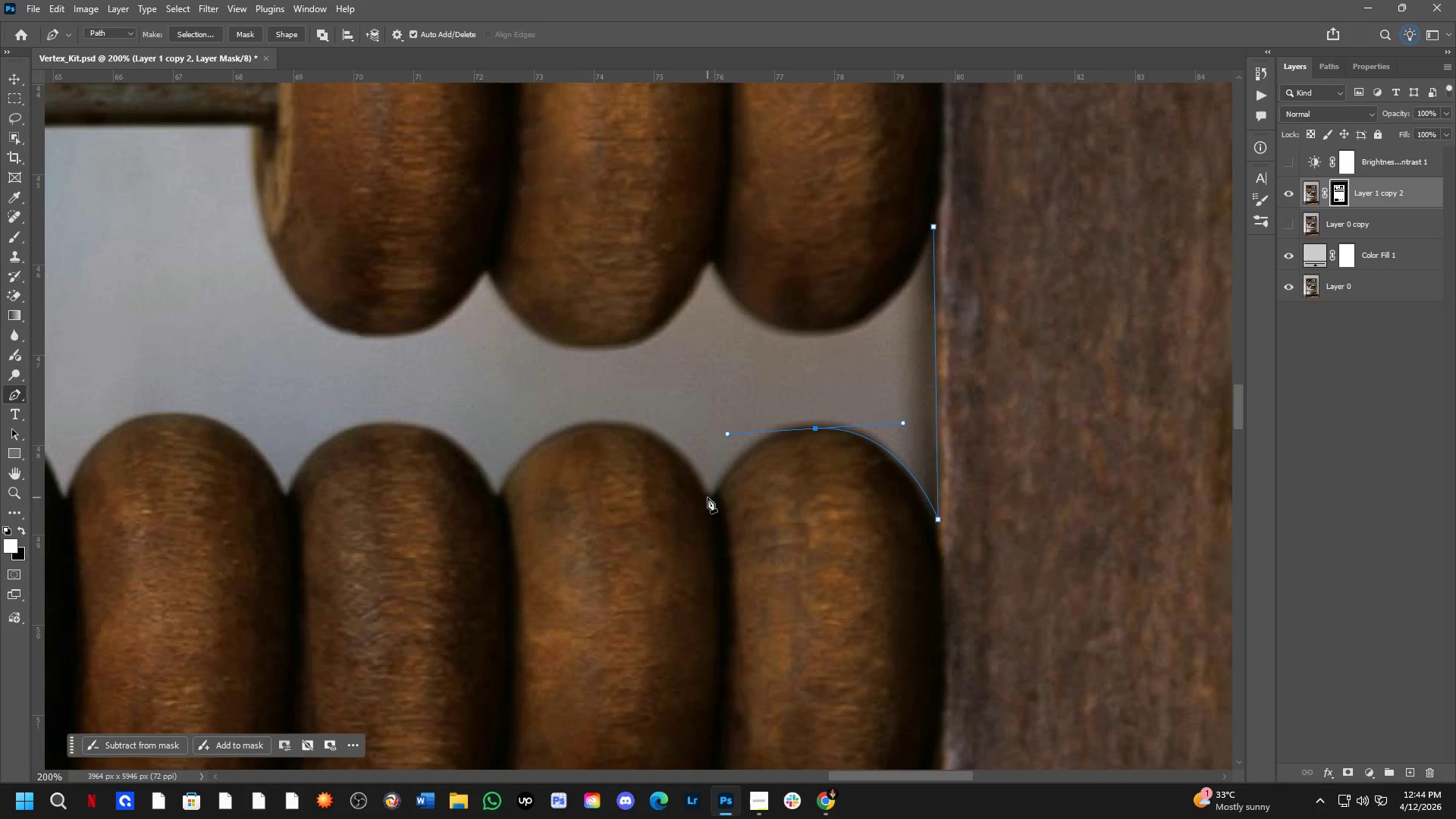 
left_click([717, 505])
 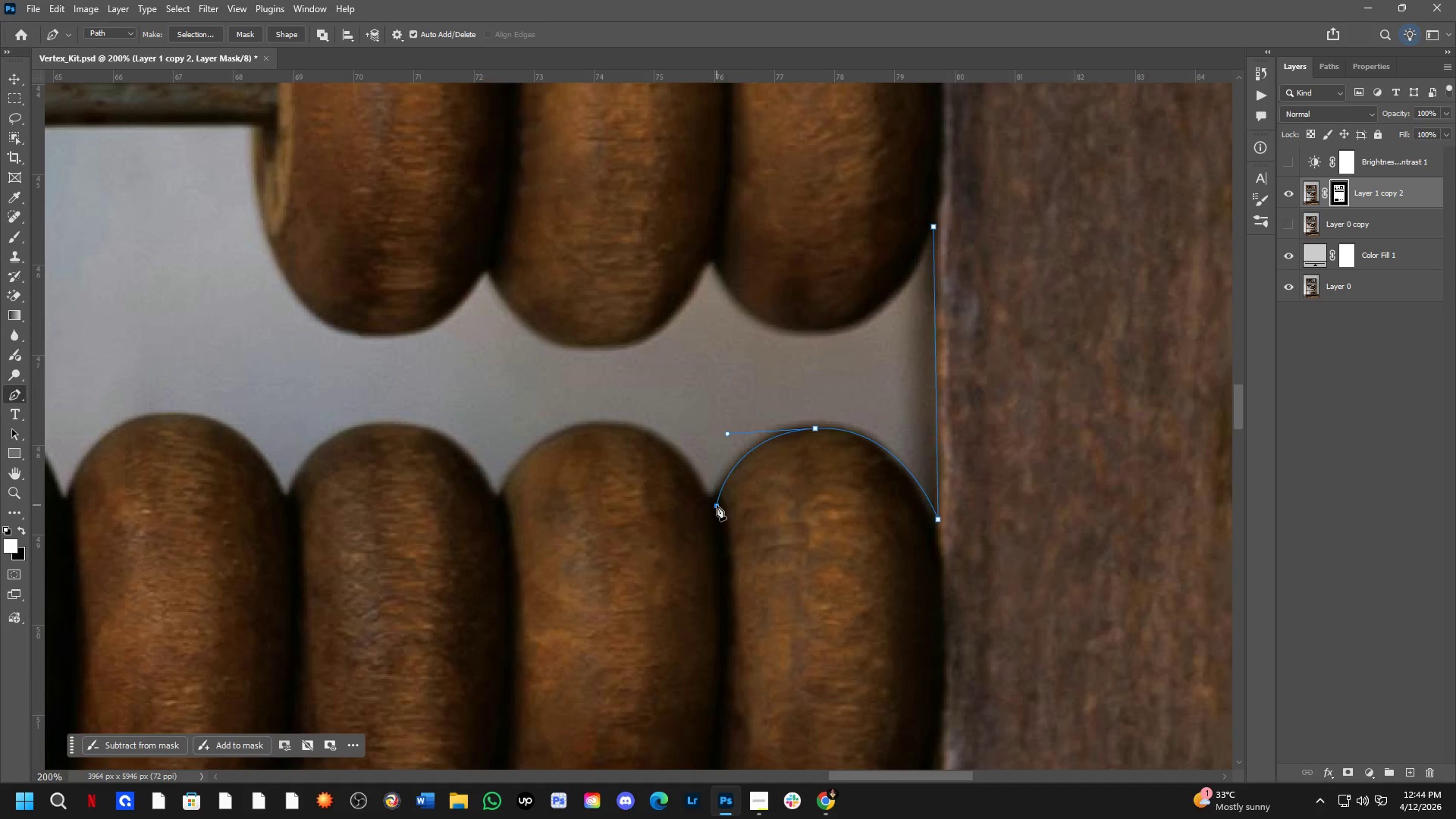 
key(Control+Z)
 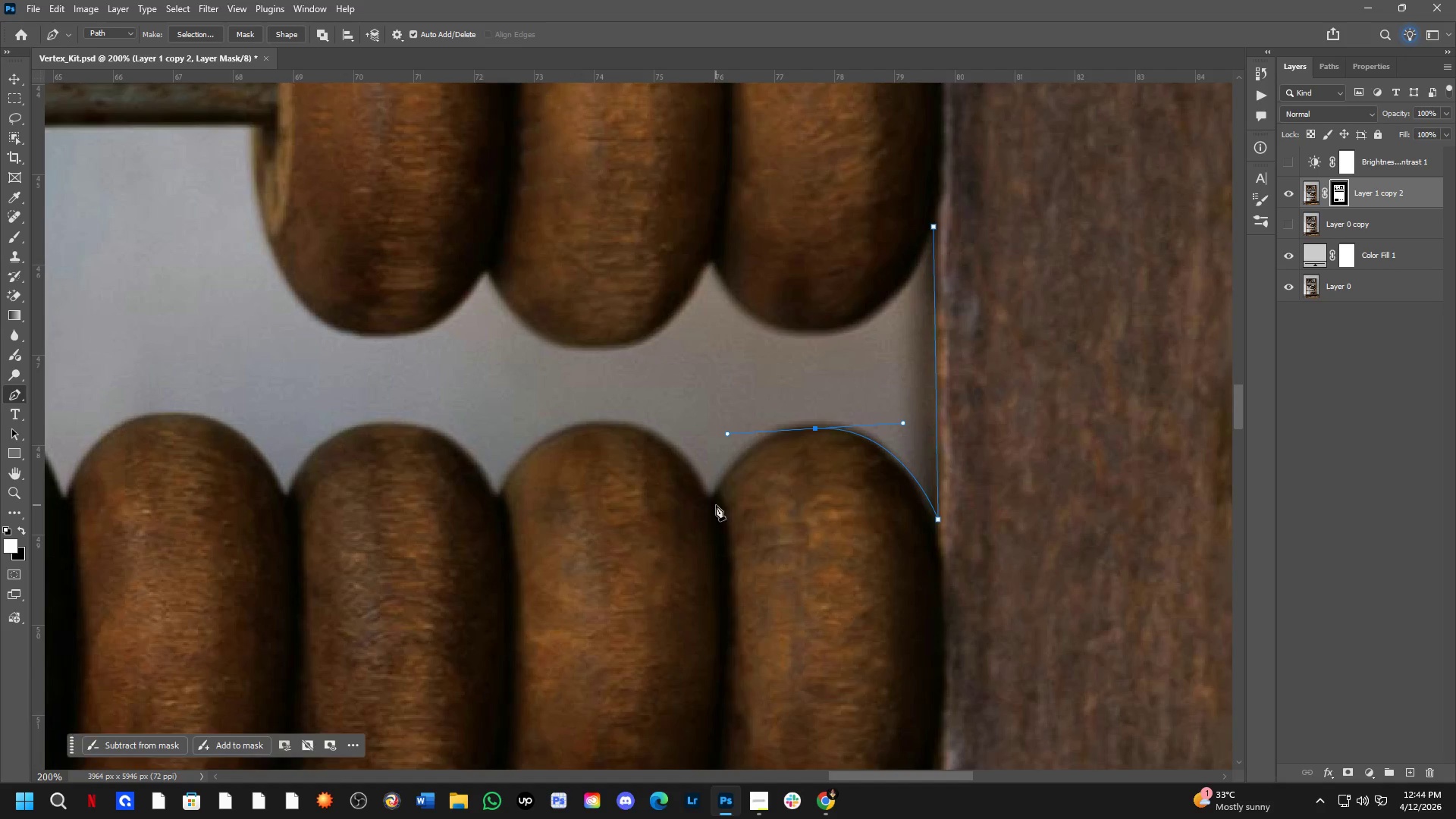 
left_click([716, 505])
 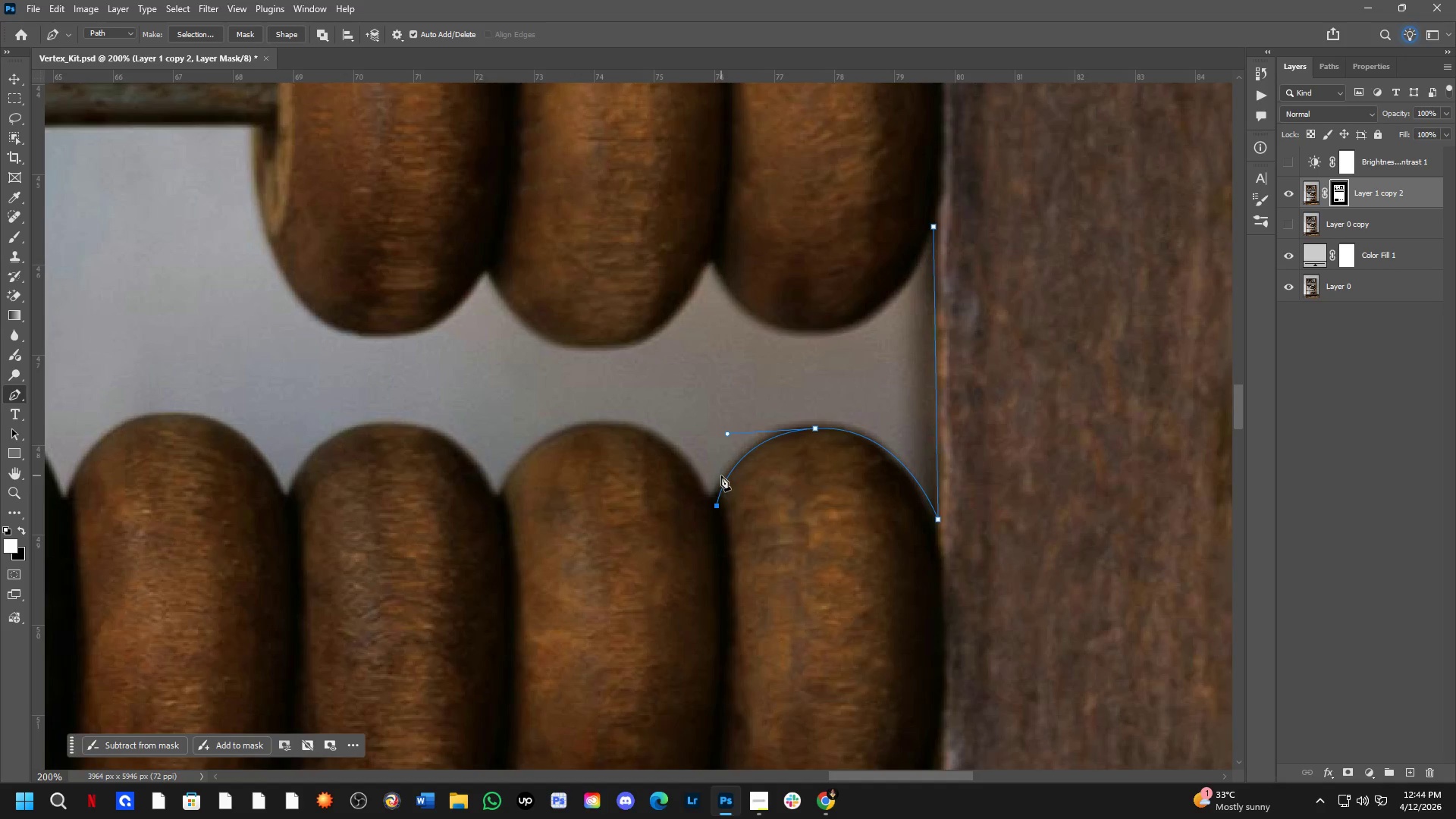 
hold_key(key=Space, duration=0.48)
 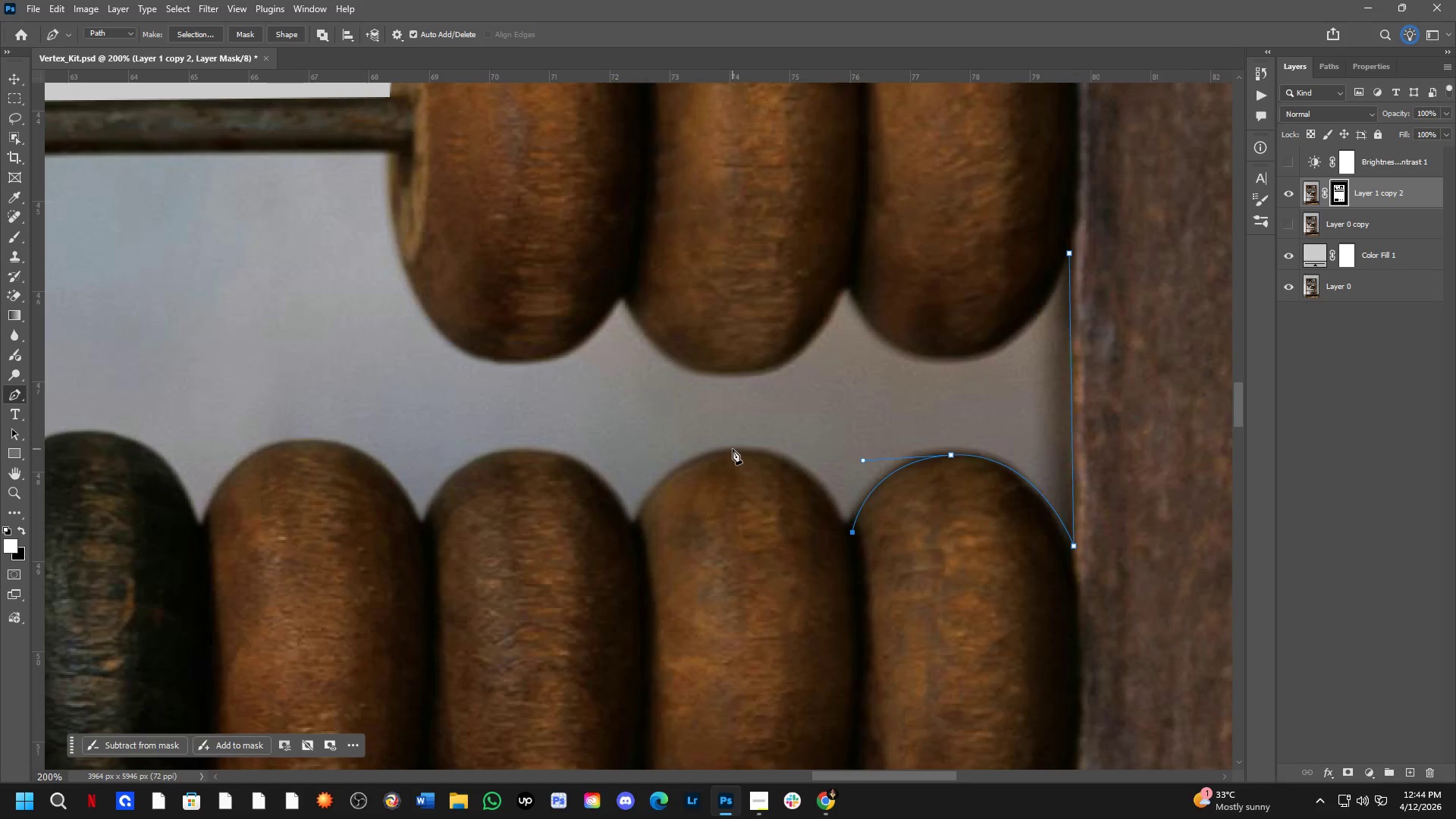 
left_click_drag(start_coordinate=[654, 471], to_coordinate=[789, 497])
 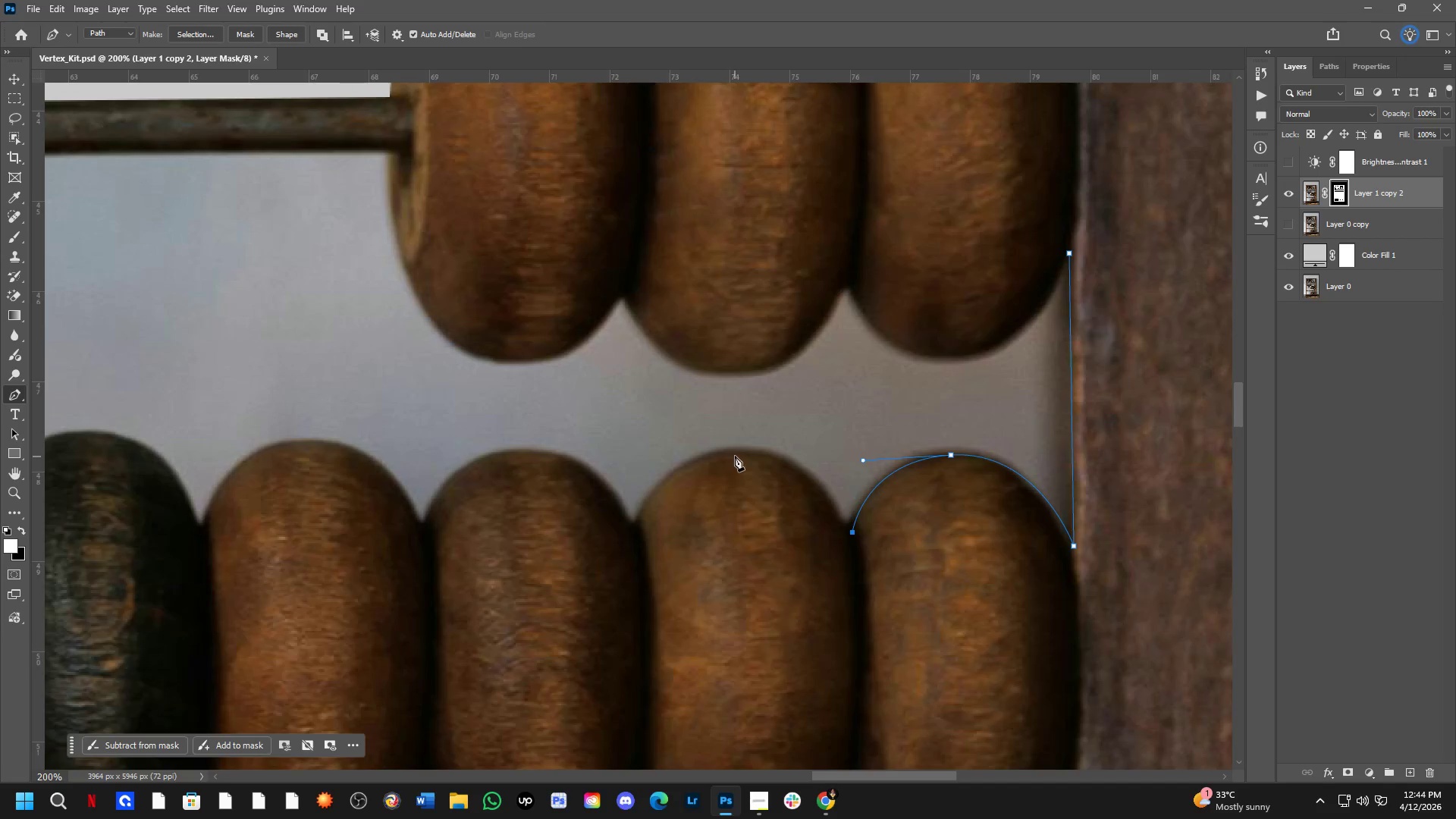 
left_click_drag(start_coordinate=[733, 449], to_coordinate=[647, 455])
 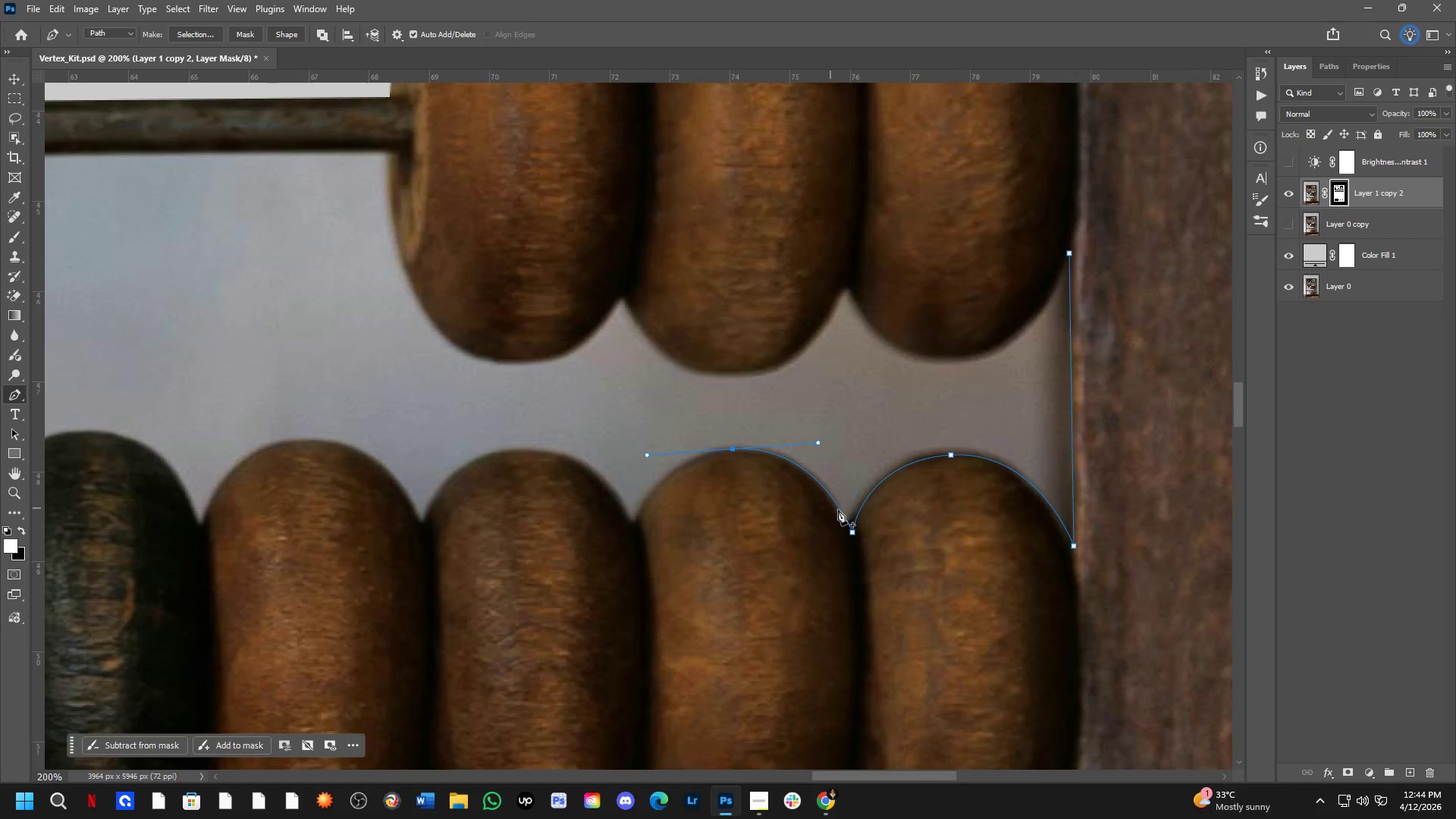 
hold_key(key=ShiftLeft, duration=2.33)
scroll: coordinate [817, 510], scroll_direction: up, amount: 13.0
 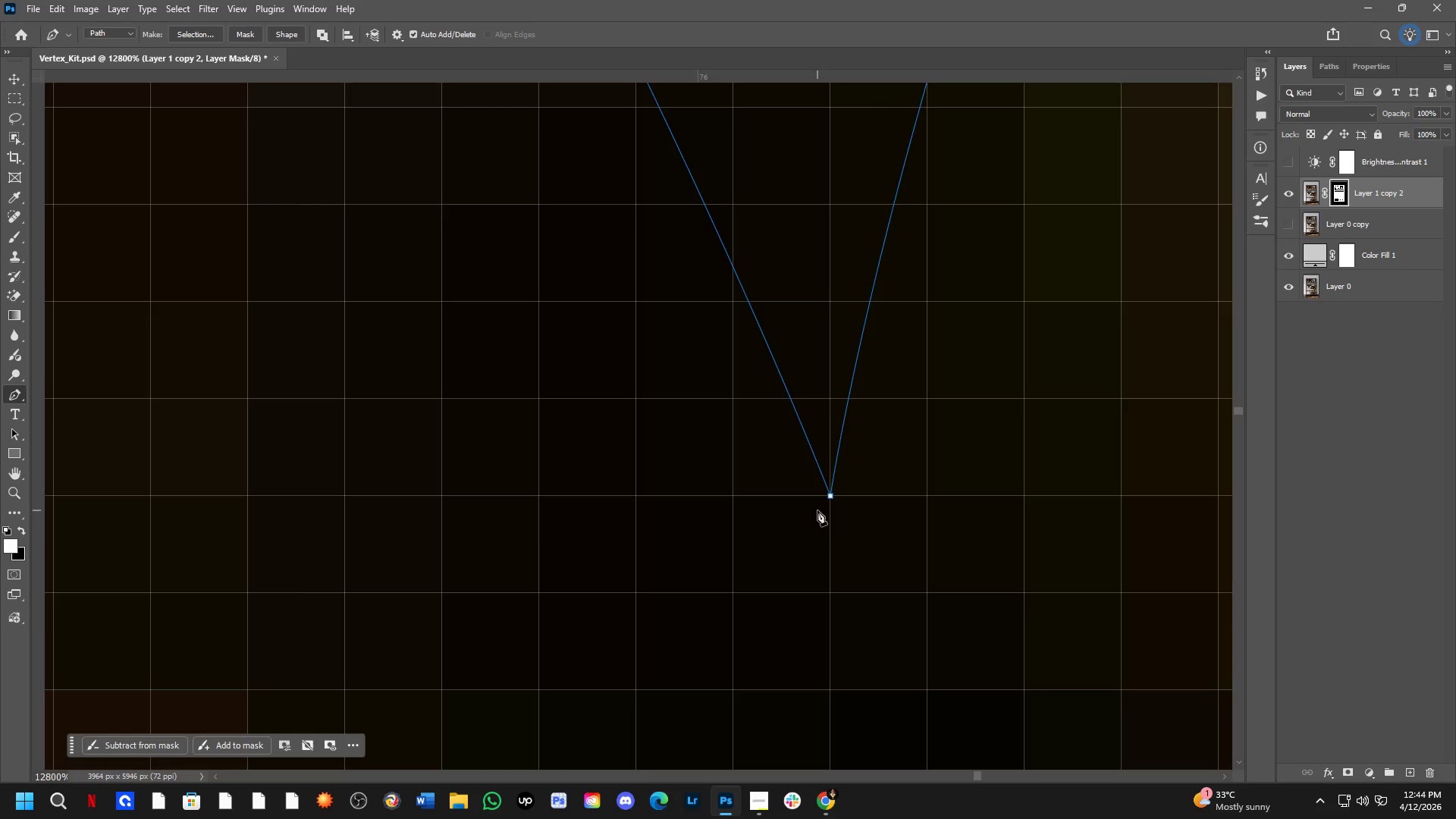 
scroll: coordinate [592, 472], scroll_direction: down, amount: 12.0
 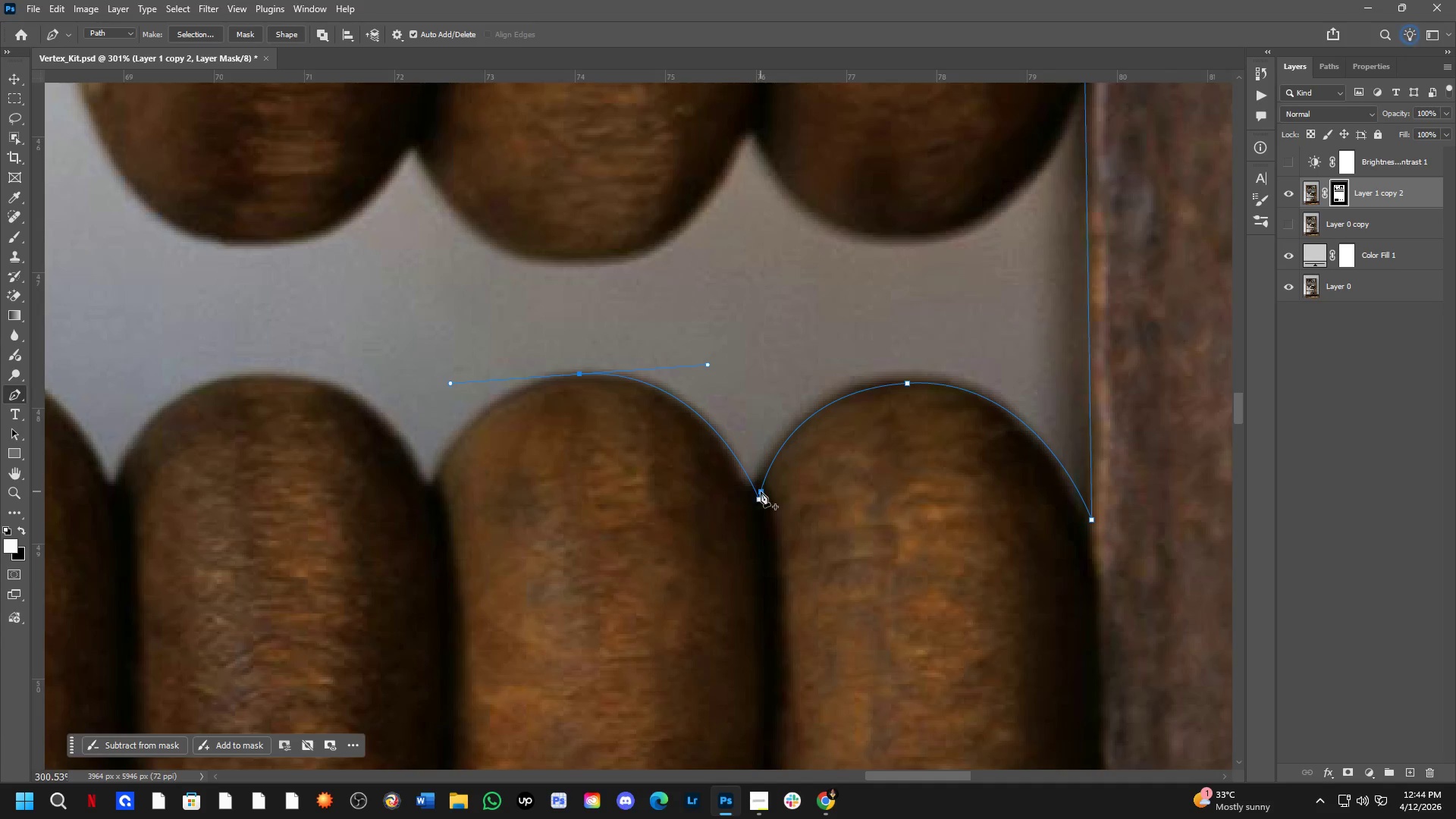 
hold_key(key=ControlLeft, duration=1.83)
left_click([759, 503])
 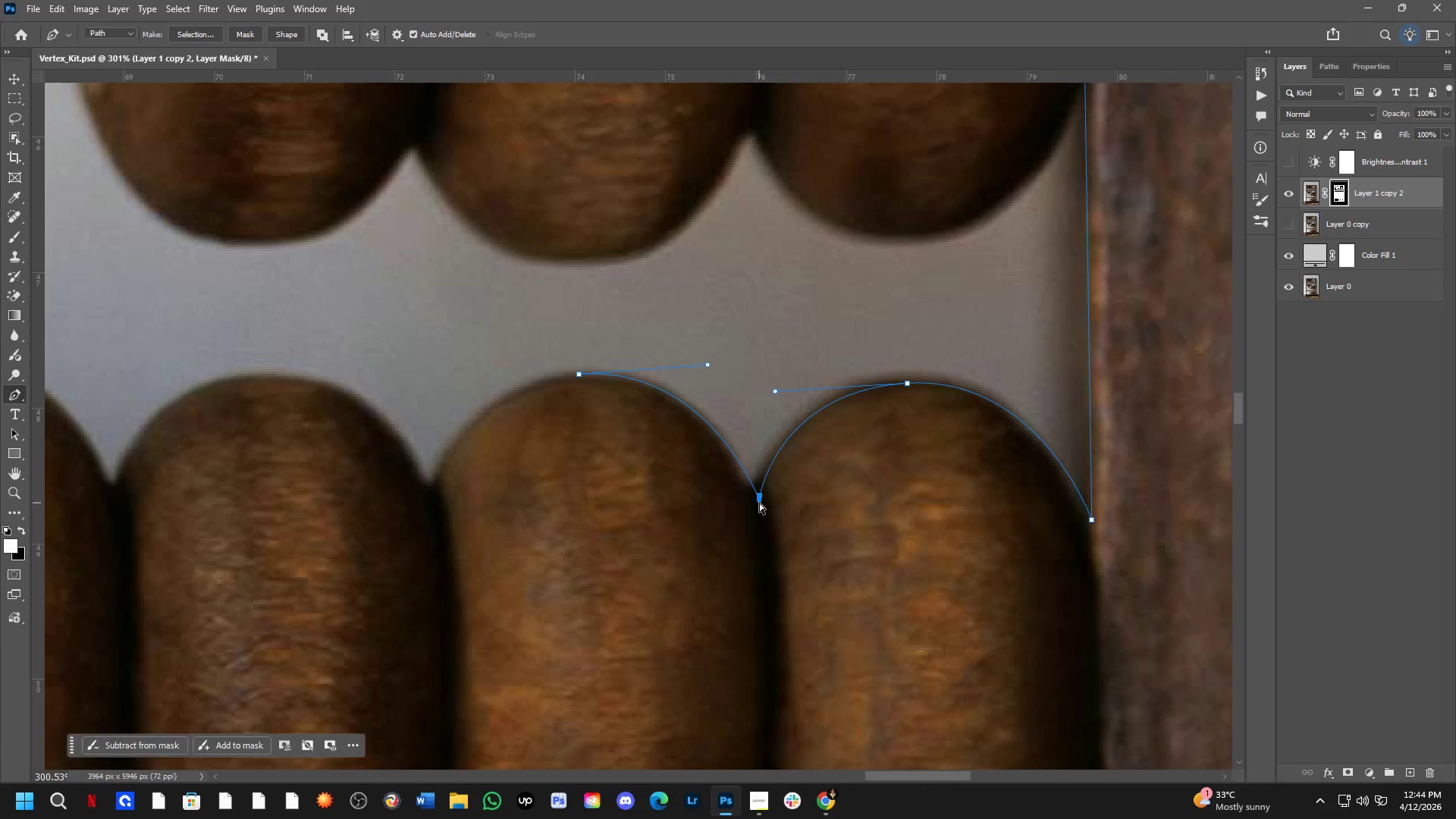 
left_click_drag(start_coordinate=[759, 503], to_coordinate=[758, 511])
 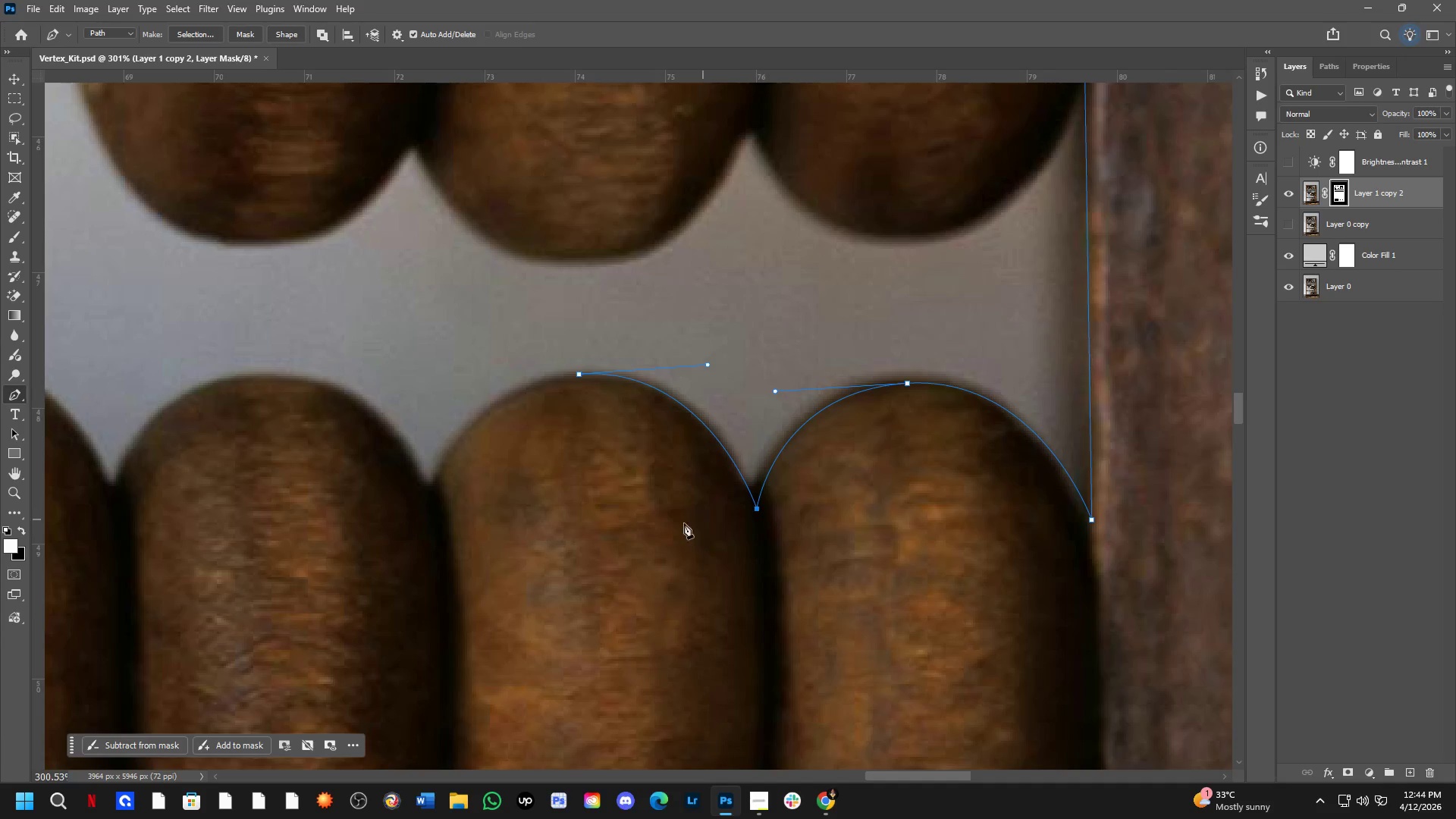 
scroll: coordinate [443, 545], scroll_direction: down, amount: 1.0
 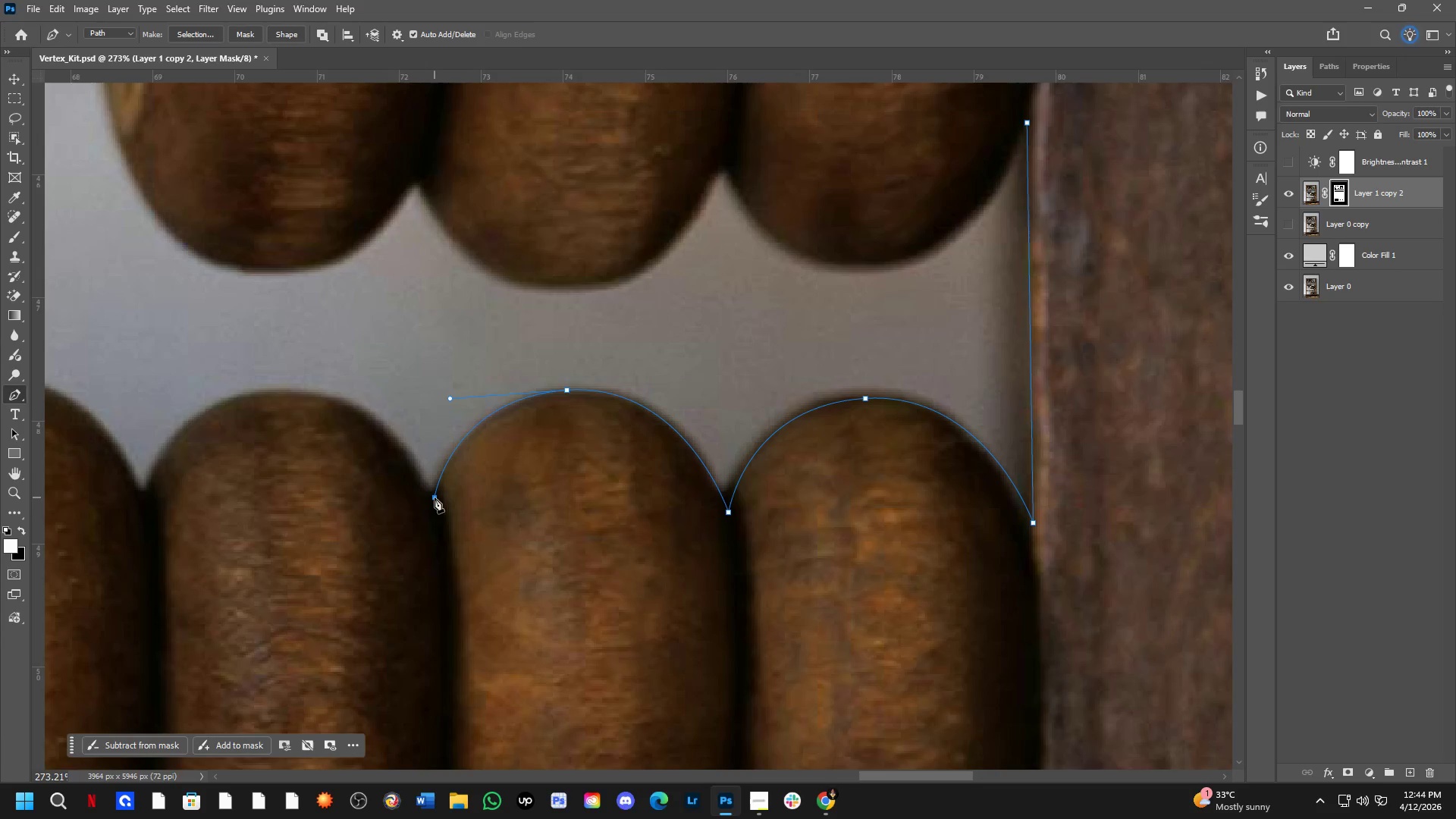 
left_click([435, 497])
 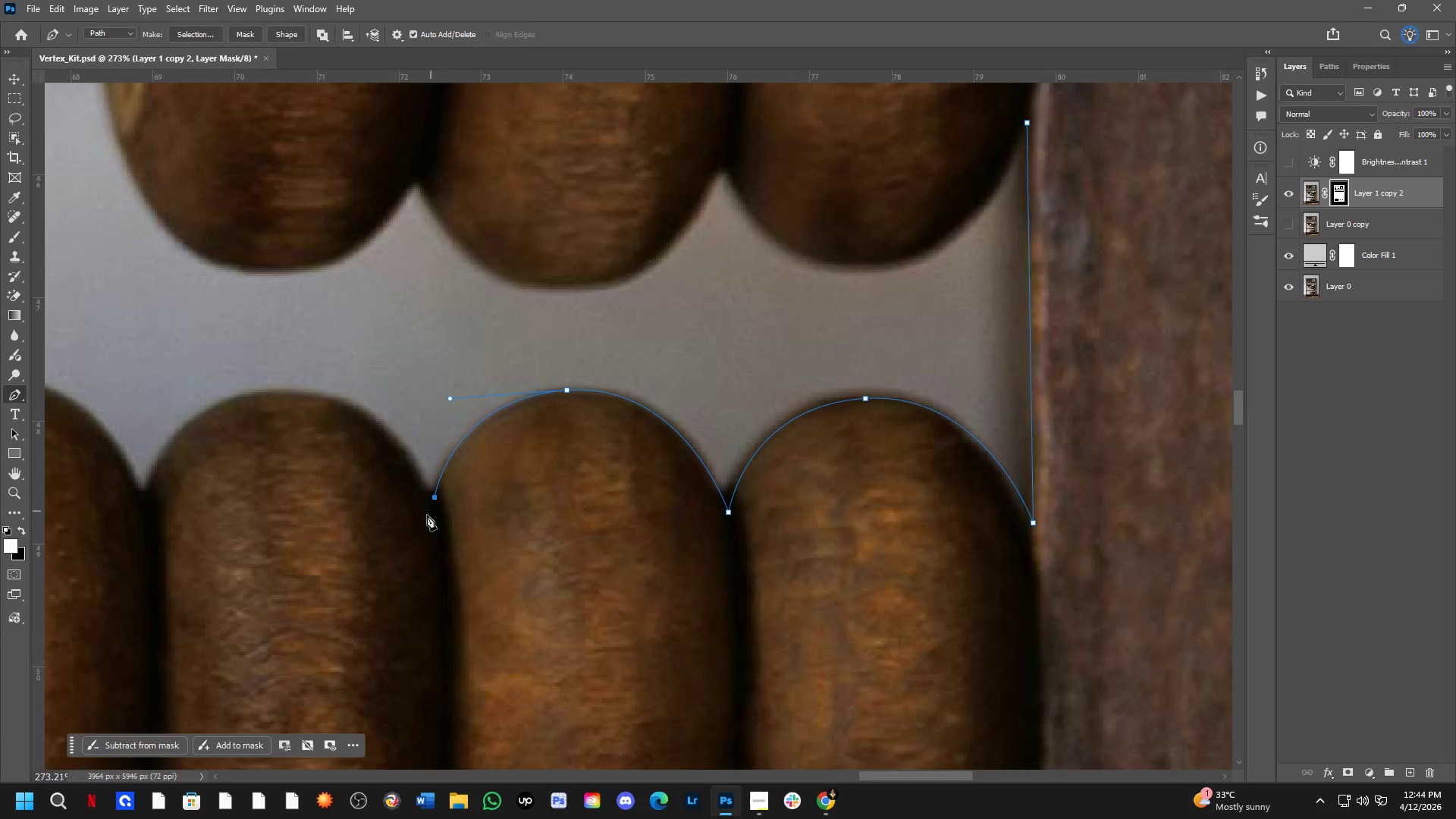 
hold_key(key=Space, duration=0.61)
 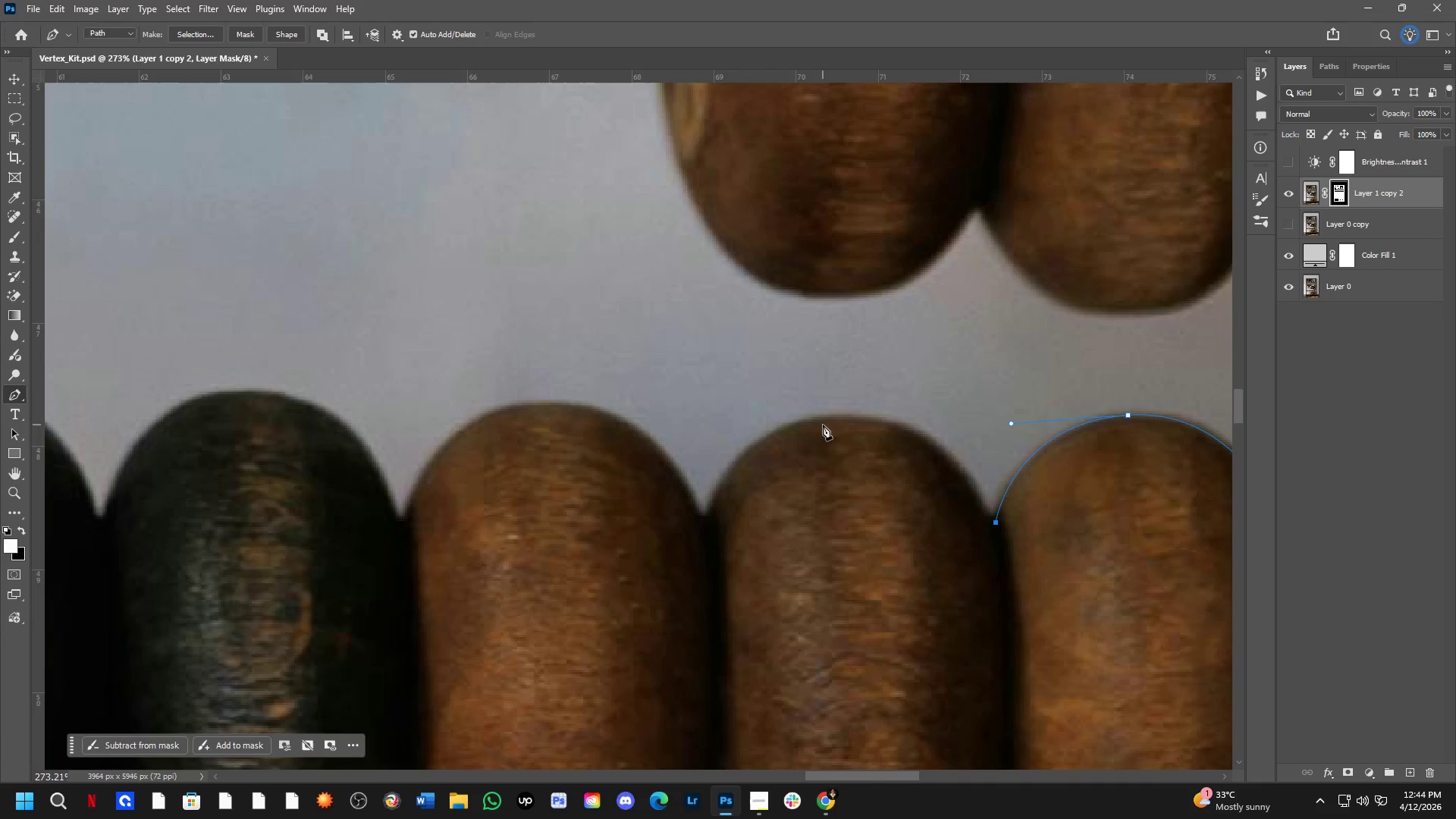 
left_click_drag(start_coordinate=[407, 522], to_coordinate=[961, 550])
 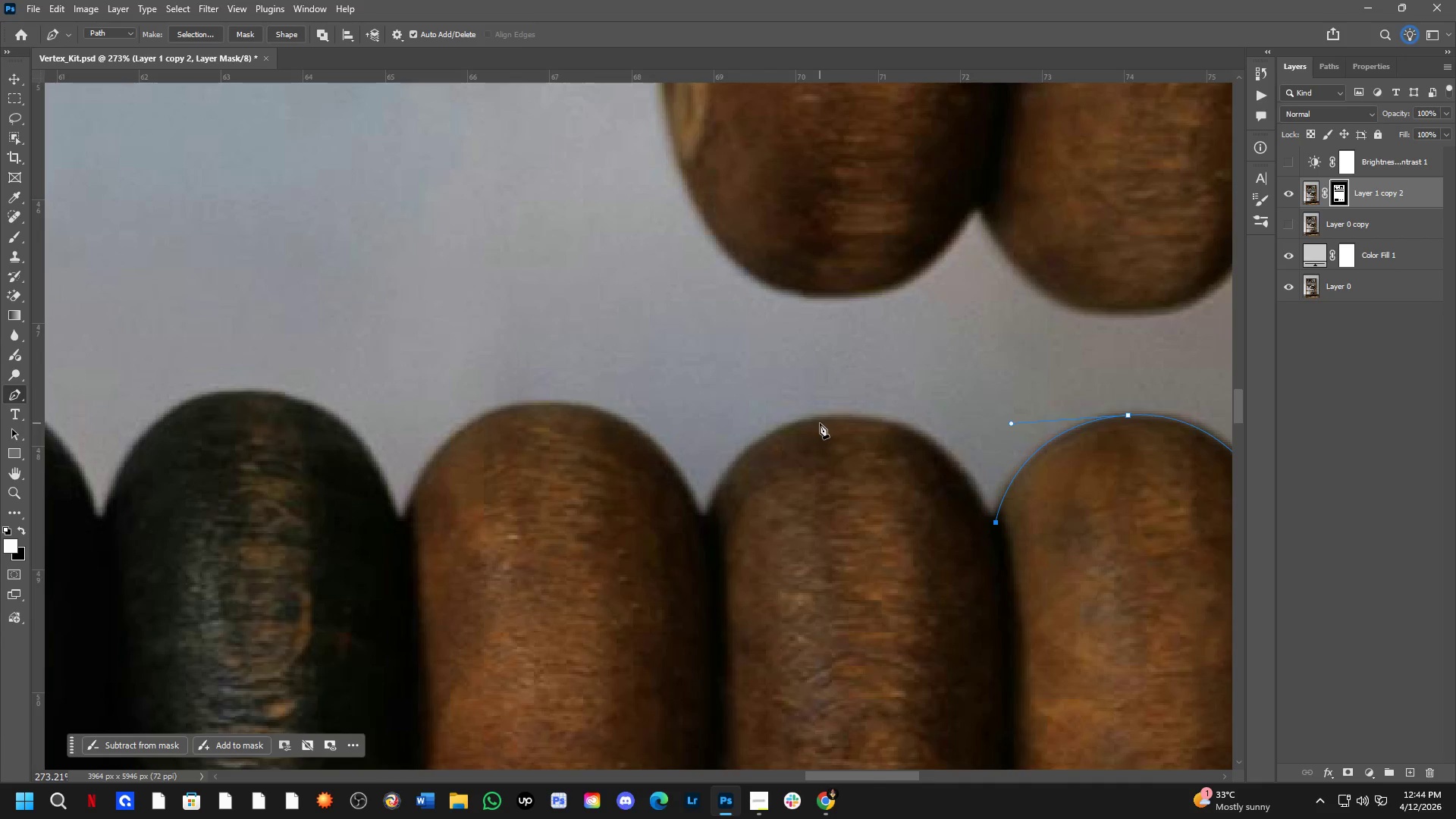 
left_click_drag(start_coordinate=[816, 422], to_coordinate=[672, 448])
 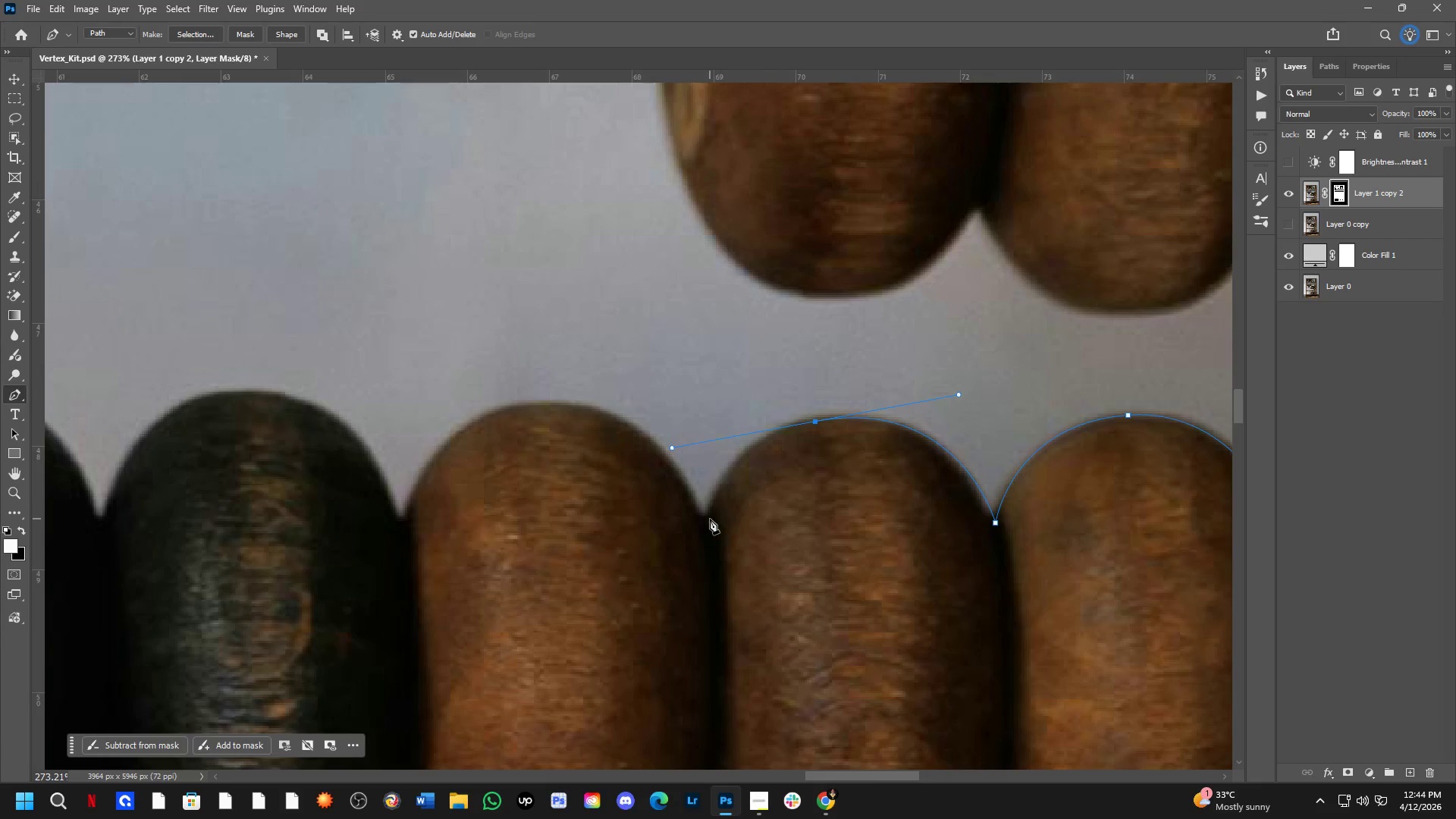 
left_click([704, 522])
 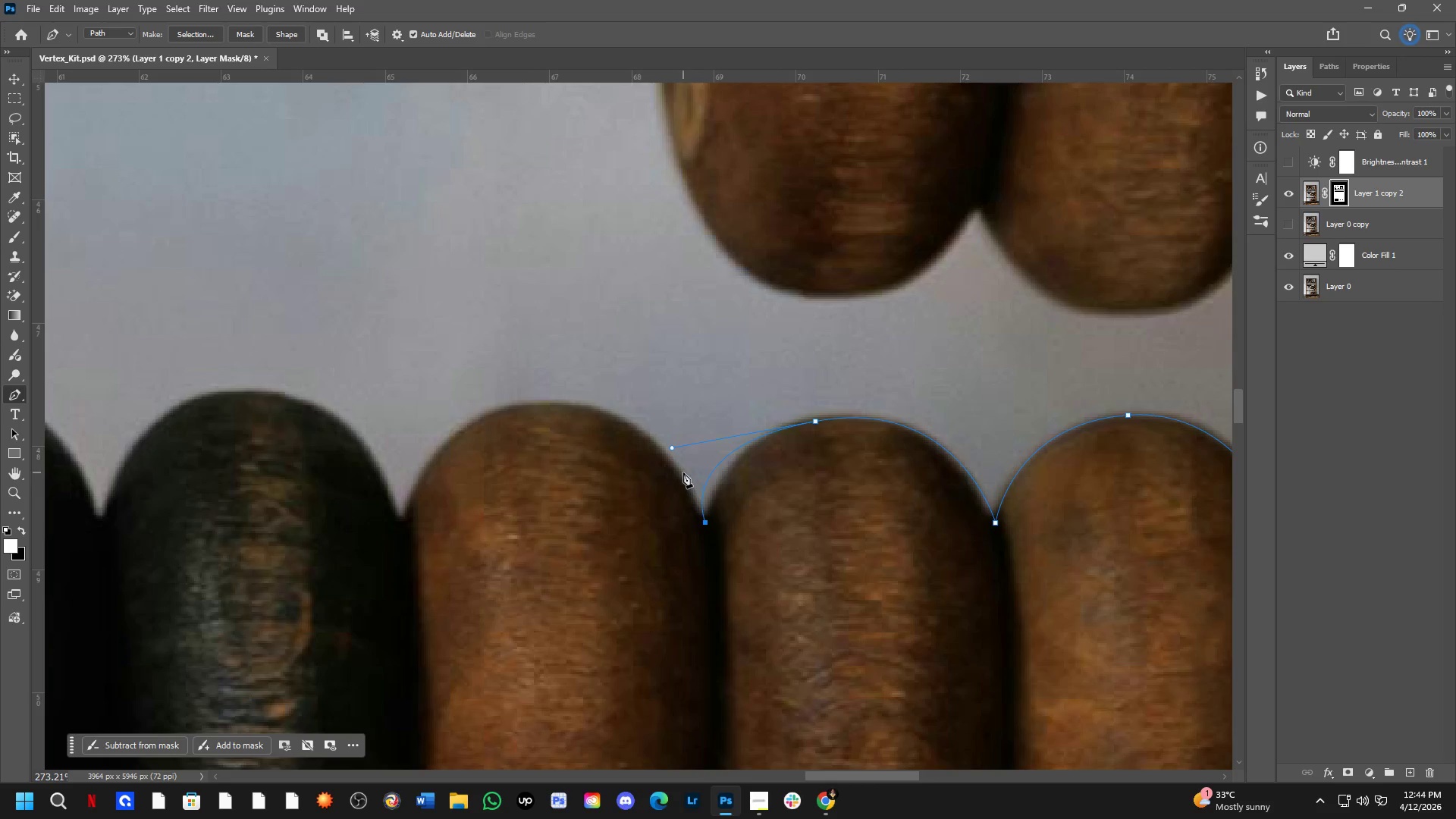 
hold_key(key=ControlLeft, duration=2.2)
left_click_drag(start_coordinate=[671, 450], to_coordinate=[723, 434])
 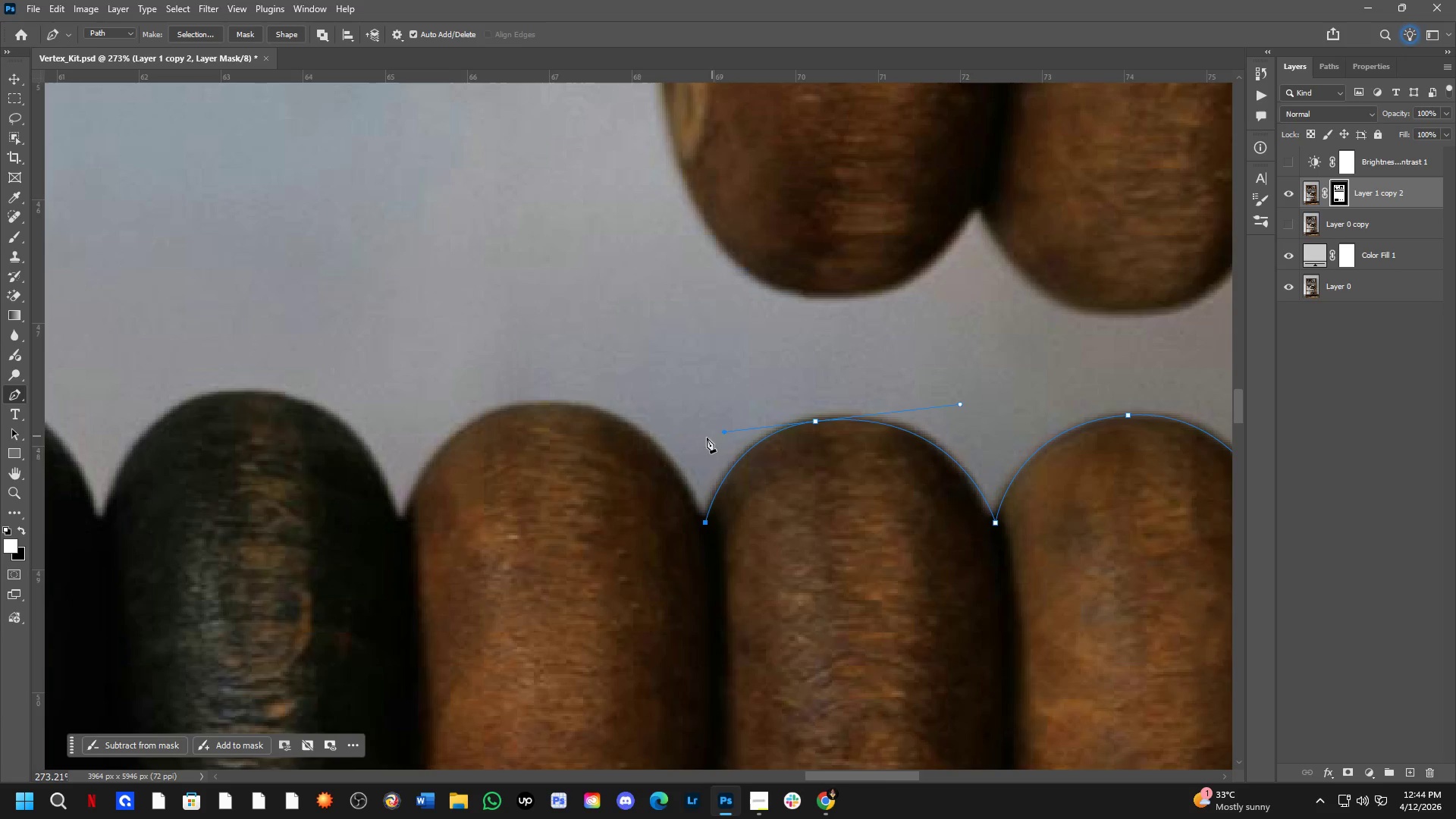 
hold_key(key=Space, duration=0.58)
 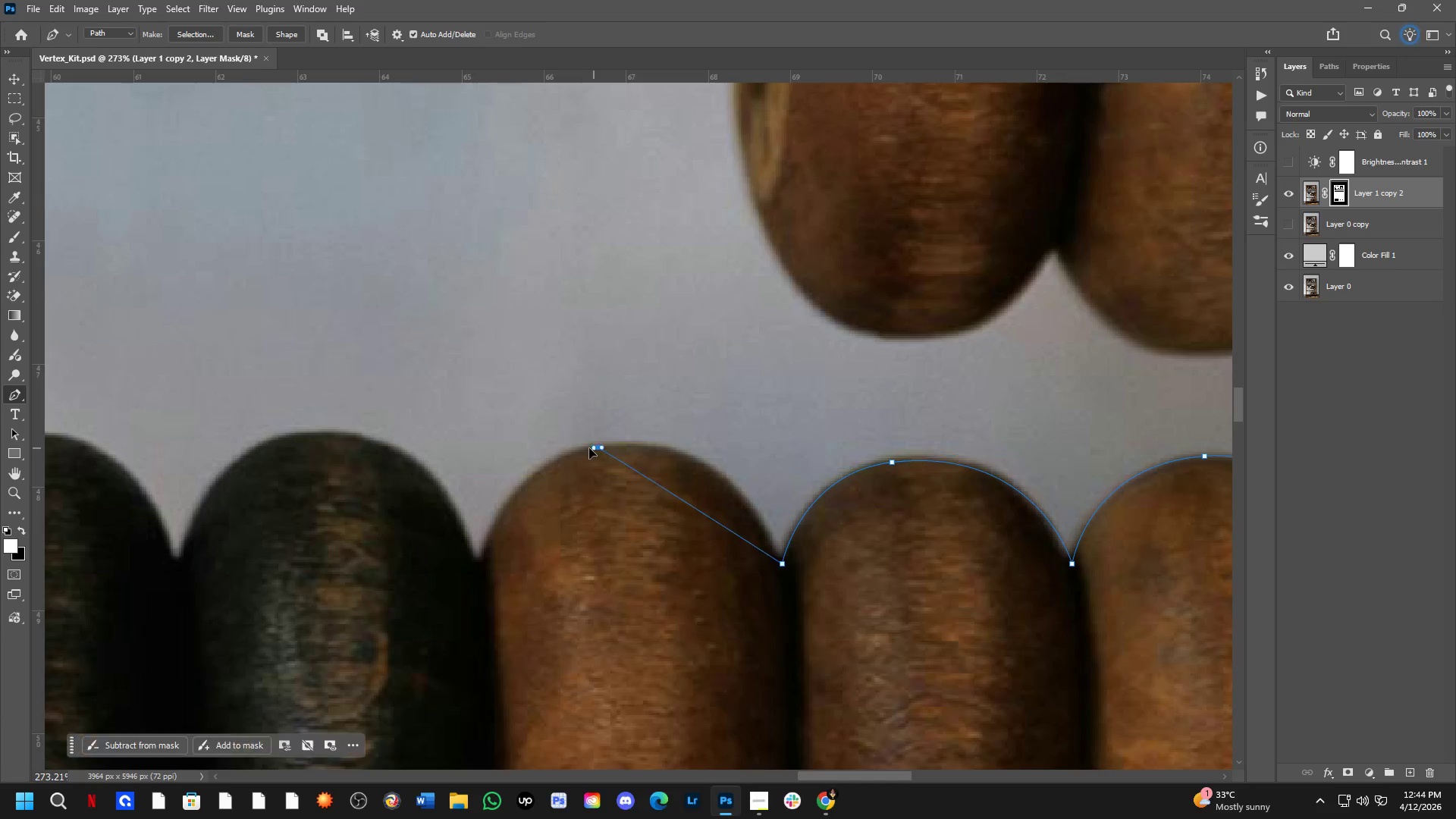 
left_click_drag(start_coordinate=[529, 449], to_coordinate=[606, 490])
 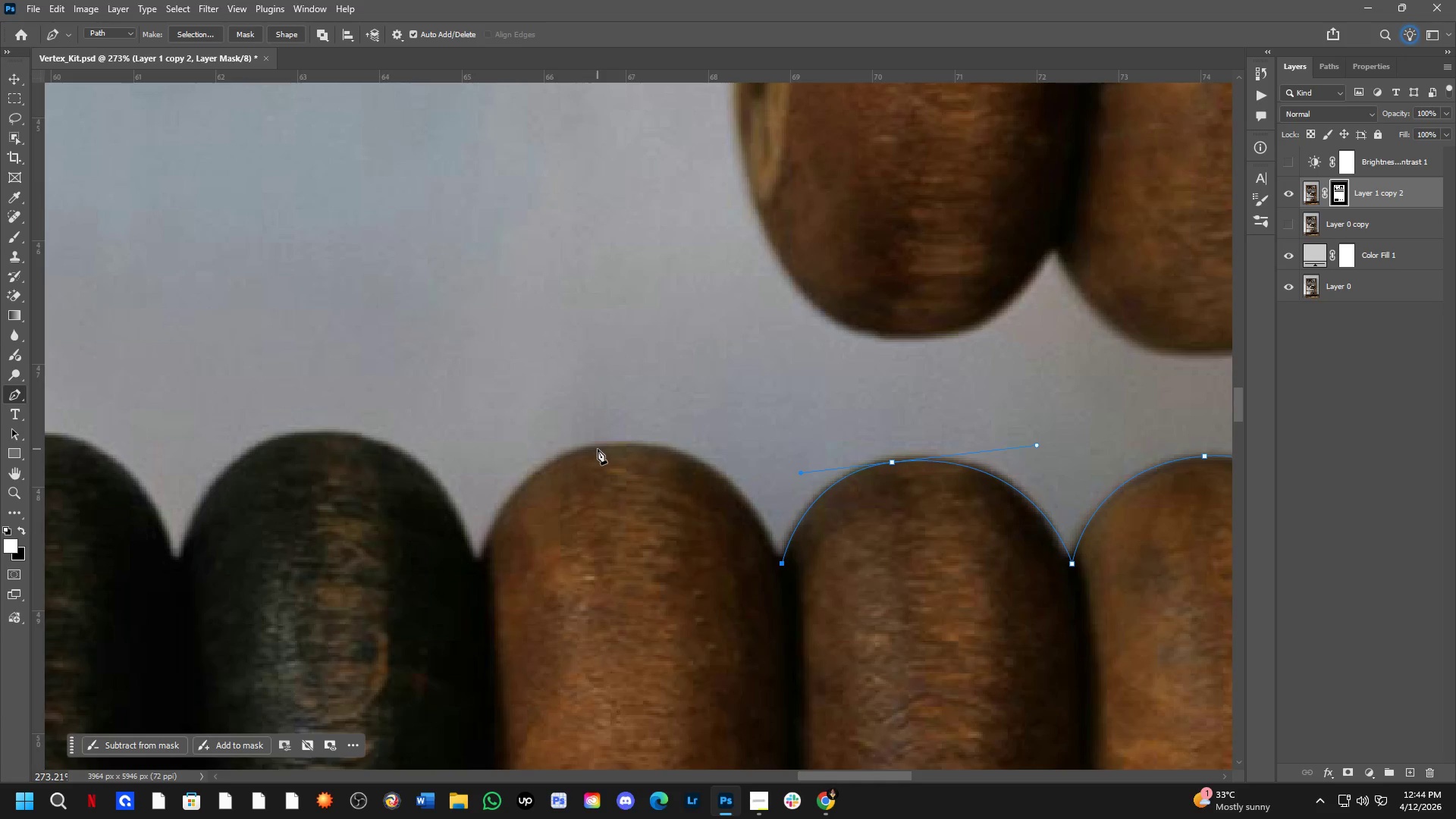 
left_click_drag(start_coordinate=[598, 449], to_coordinate=[453, 469])
 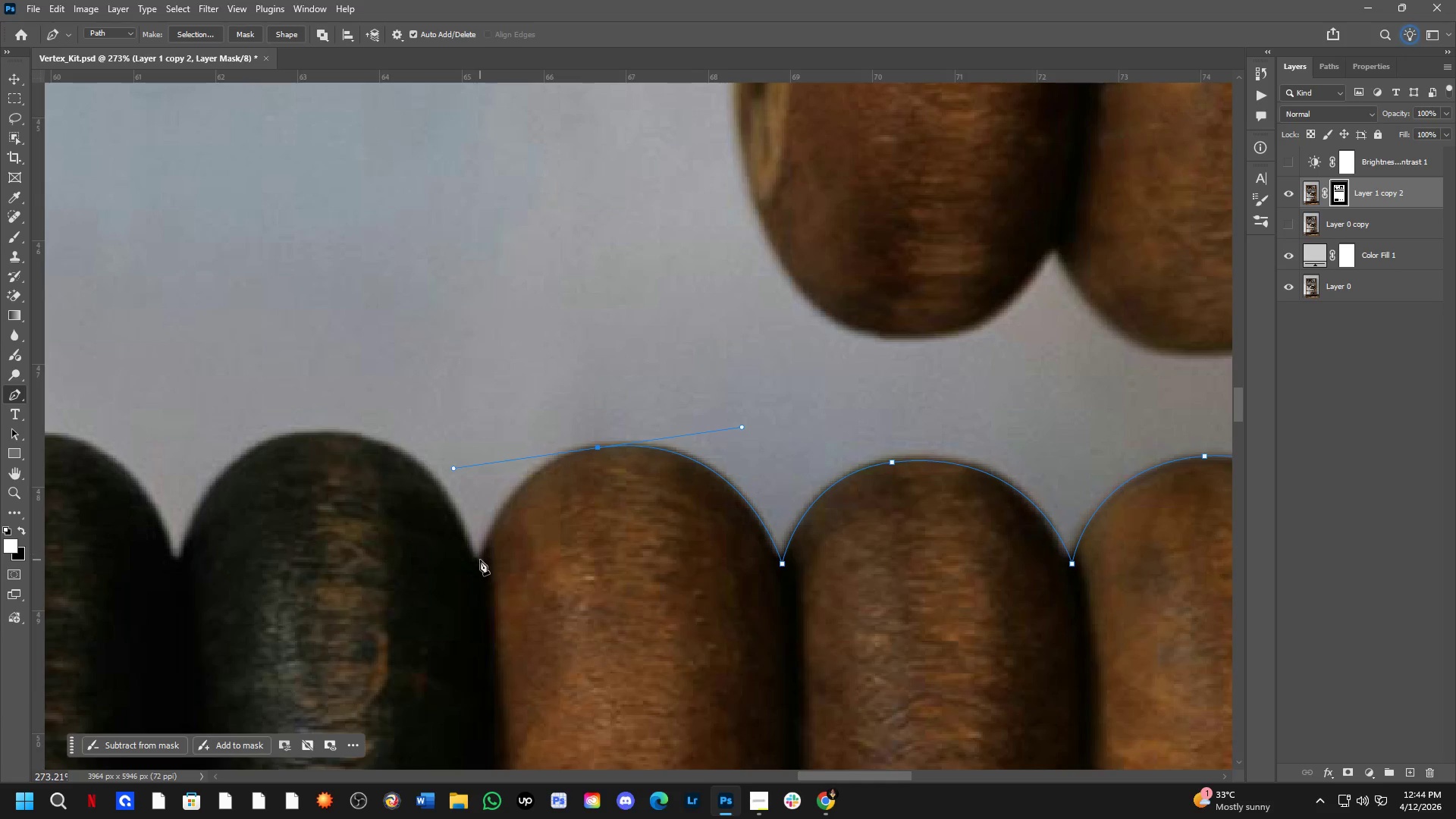 
left_click([480, 562])
 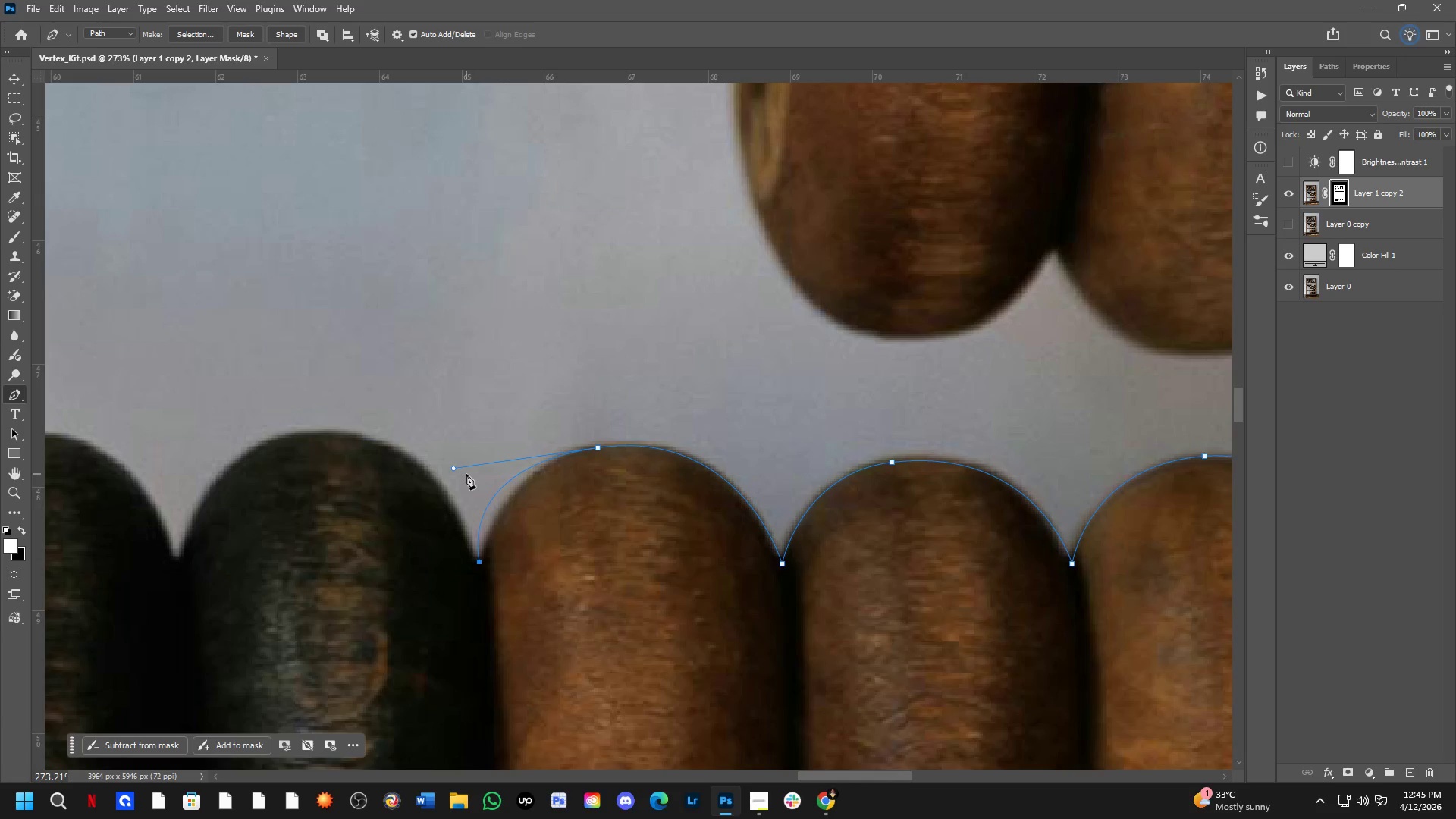 
hold_key(key=ControlLeft, duration=1.3)
left_click_drag(start_coordinate=[456, 468], to_coordinate=[510, 453])
 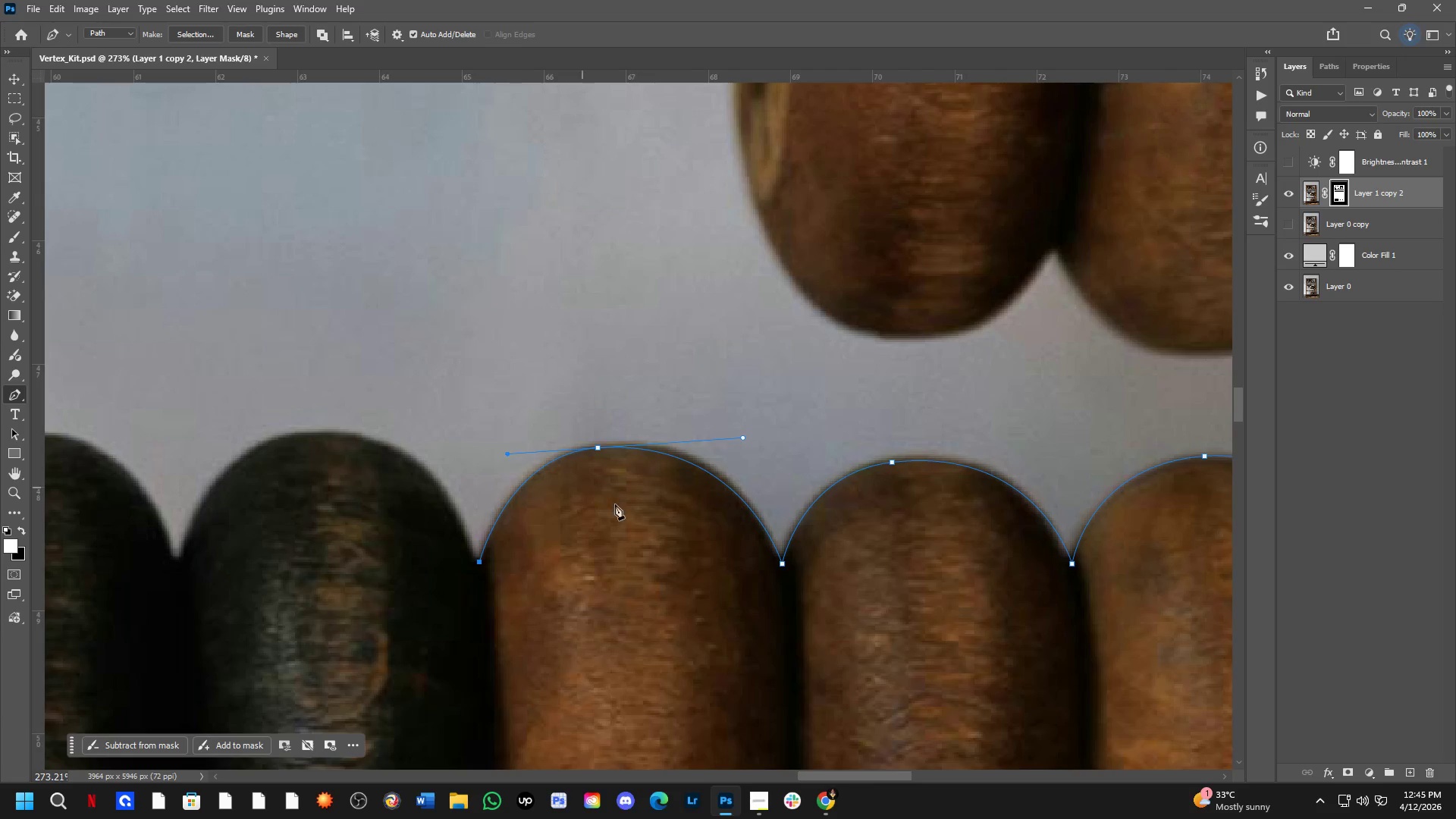 
hold_key(key=Space, duration=0.56)
 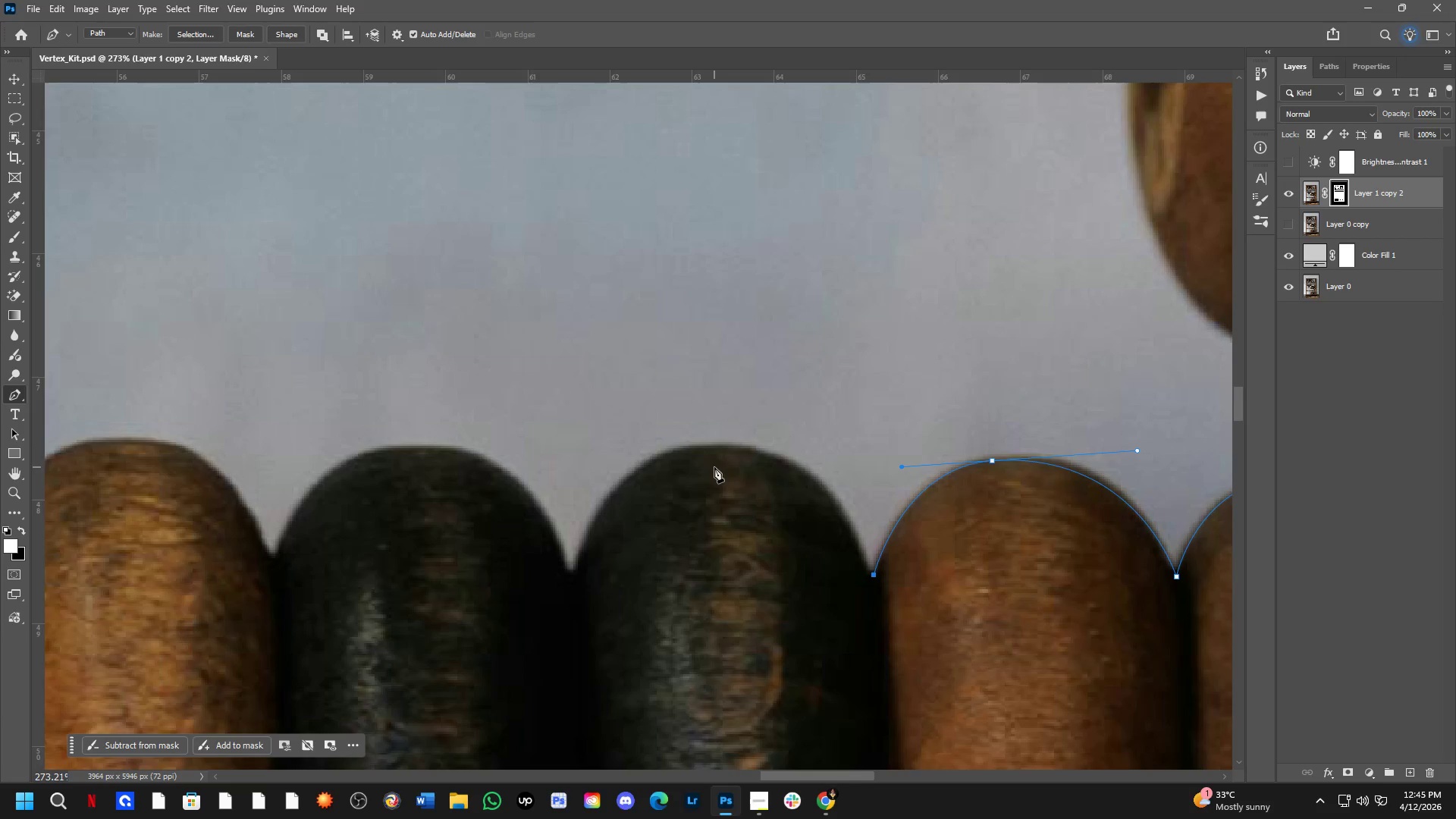 
left_click_drag(start_coordinate=[652, 535], to_coordinate=[1046, 548])
 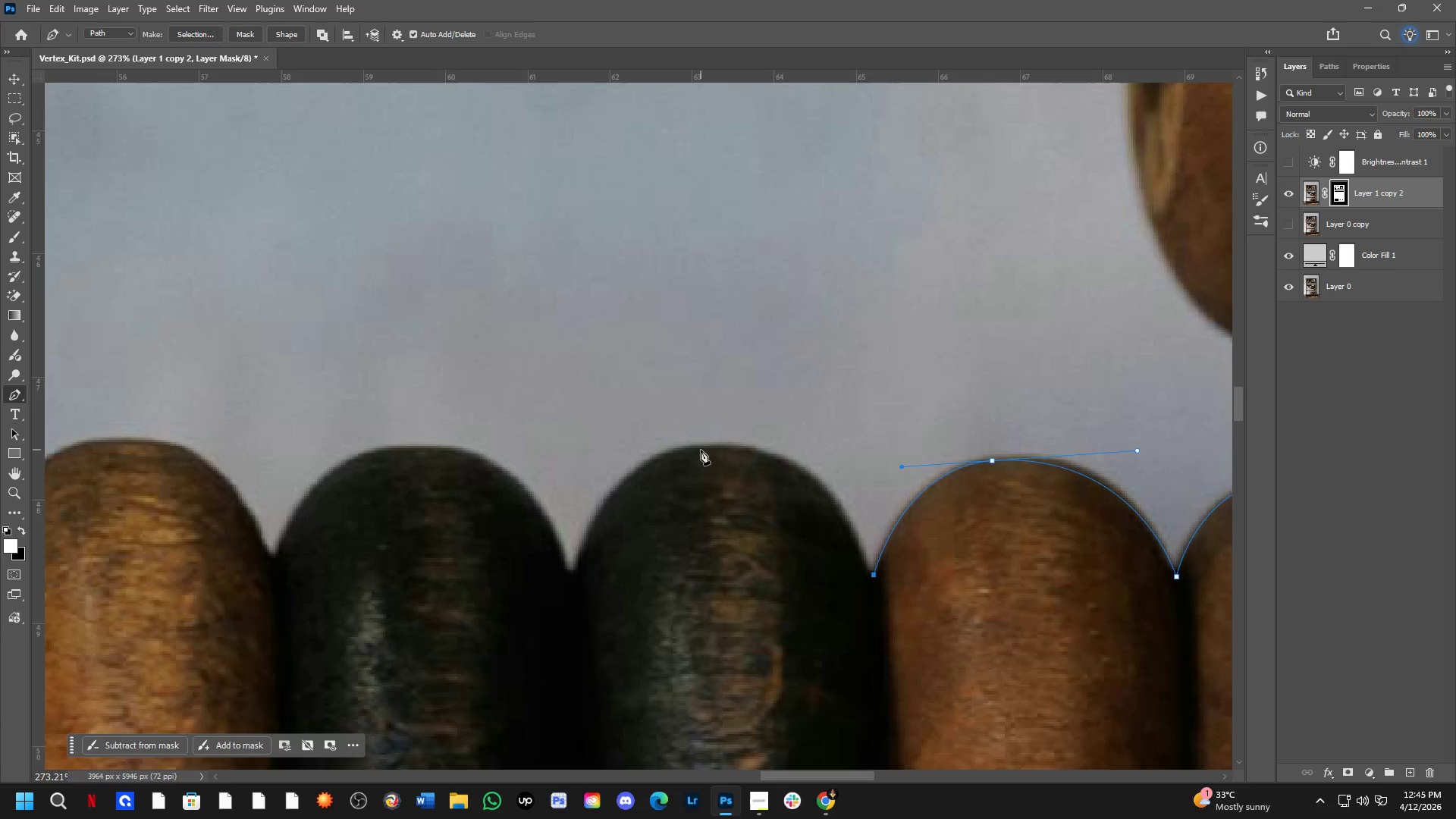 
left_click_drag(start_coordinate=[698, 446], to_coordinate=[571, 466])
 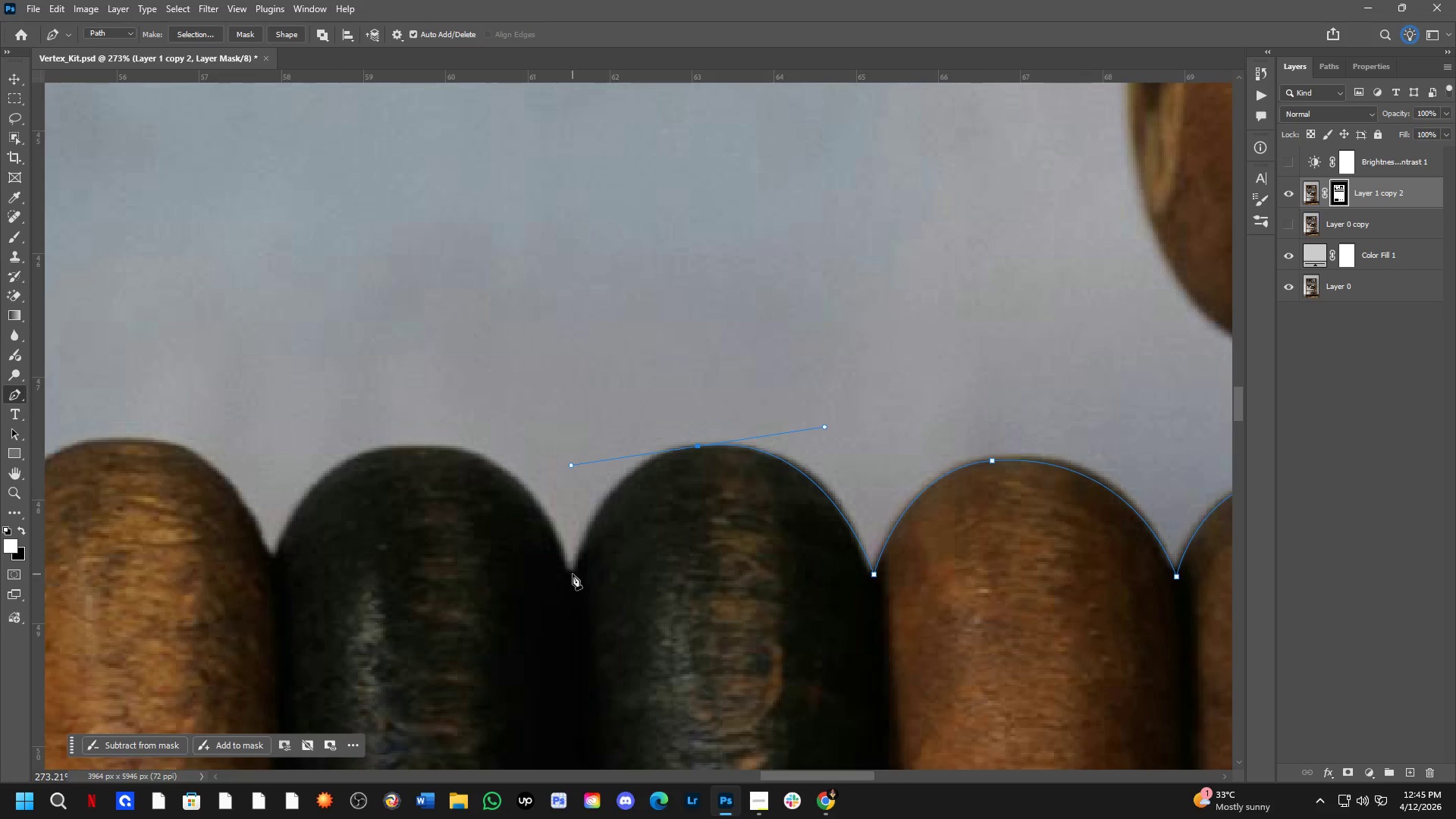 
left_click([573, 576])
 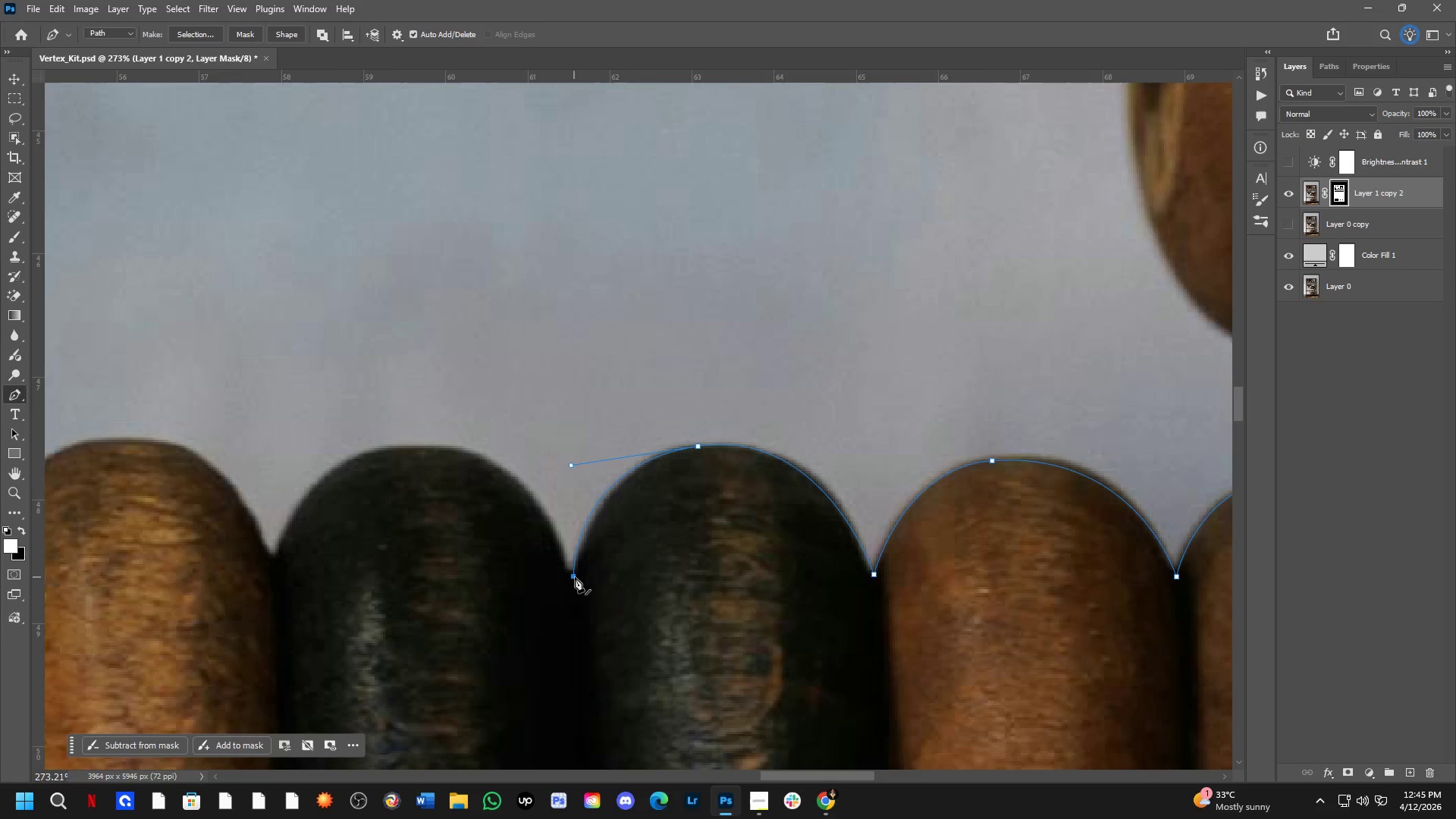 
hold_key(key=Space, duration=0.61)
 